 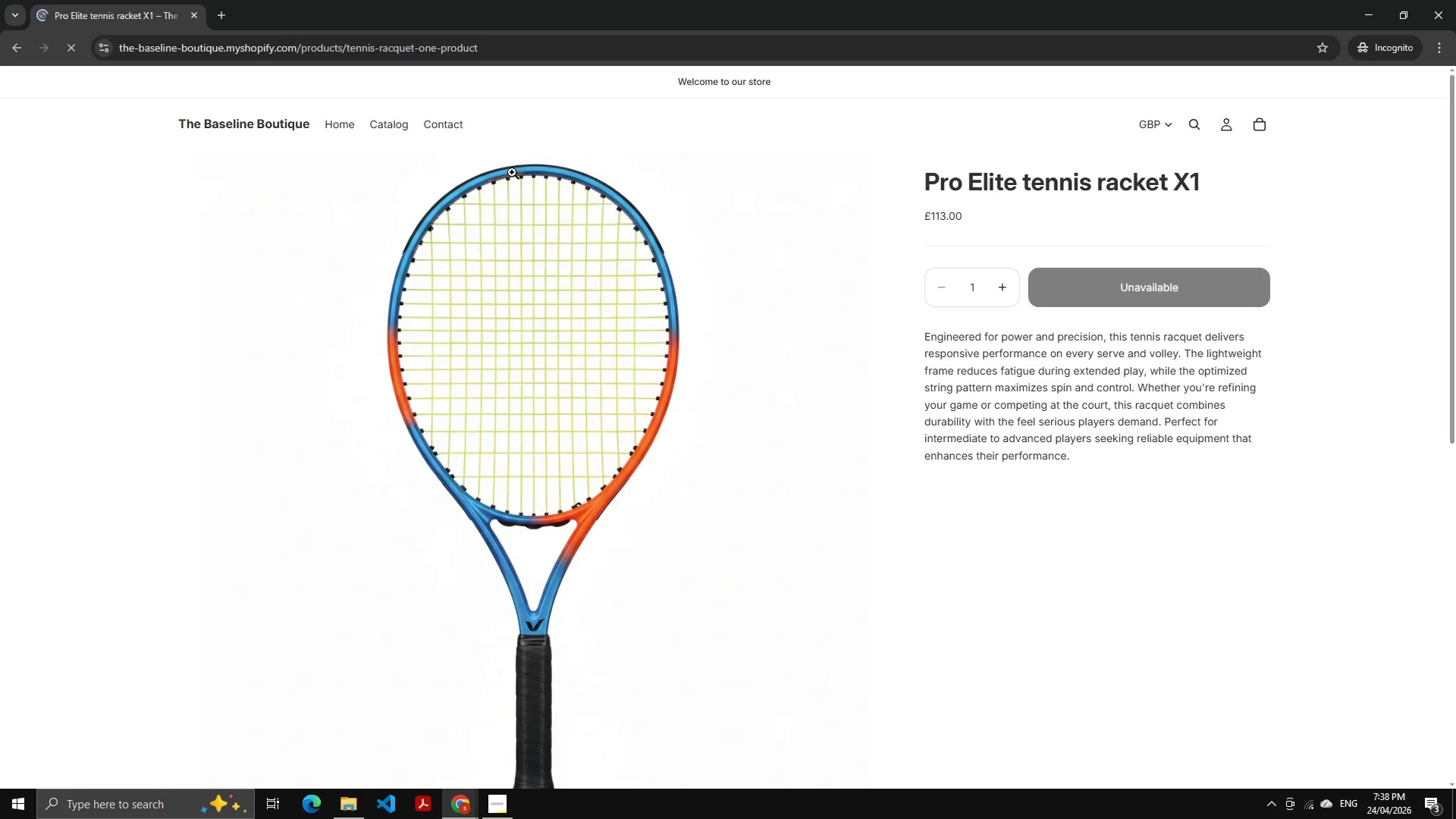 
left_click([1170, 120])
 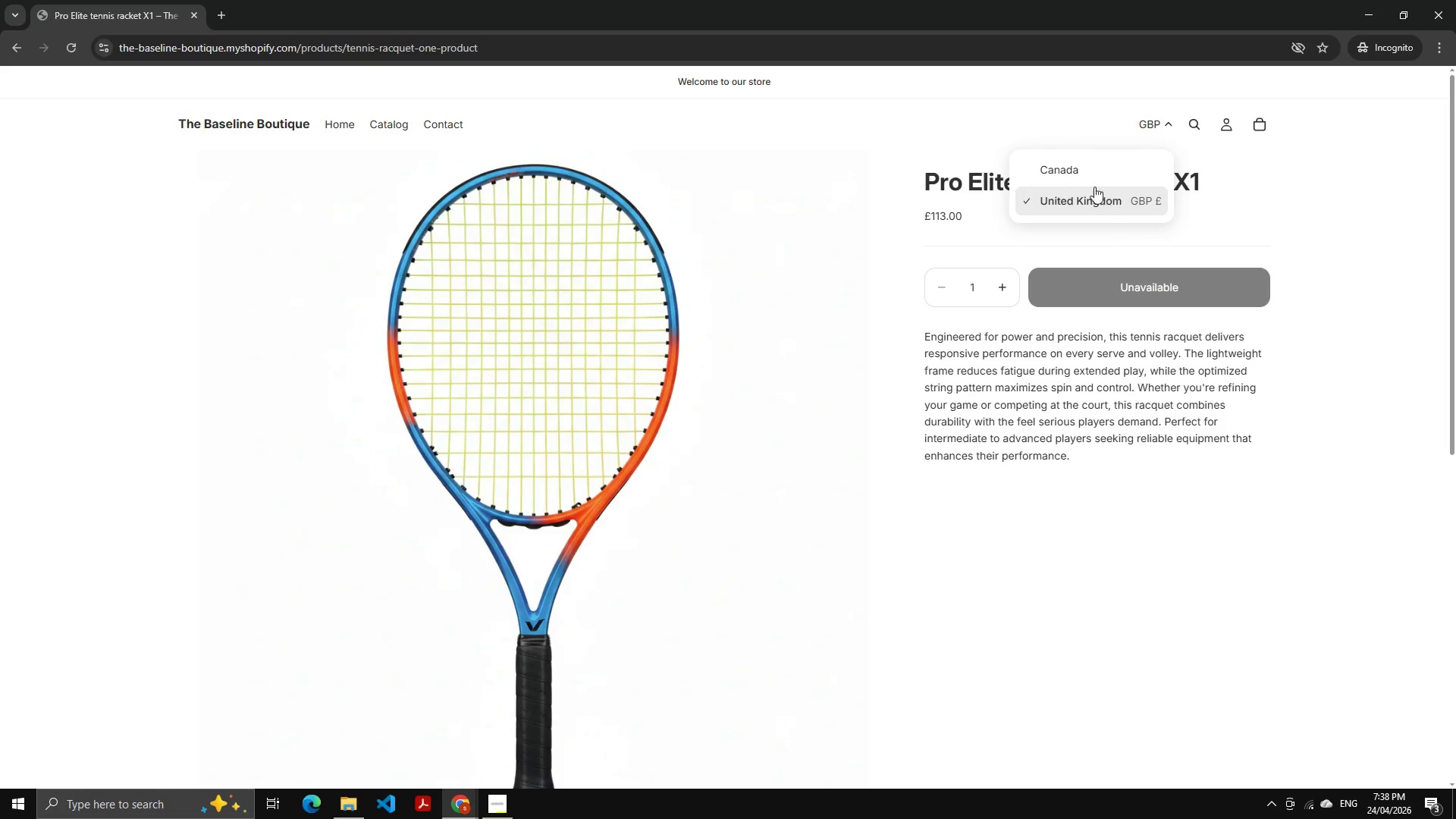 
left_click([1088, 177])
 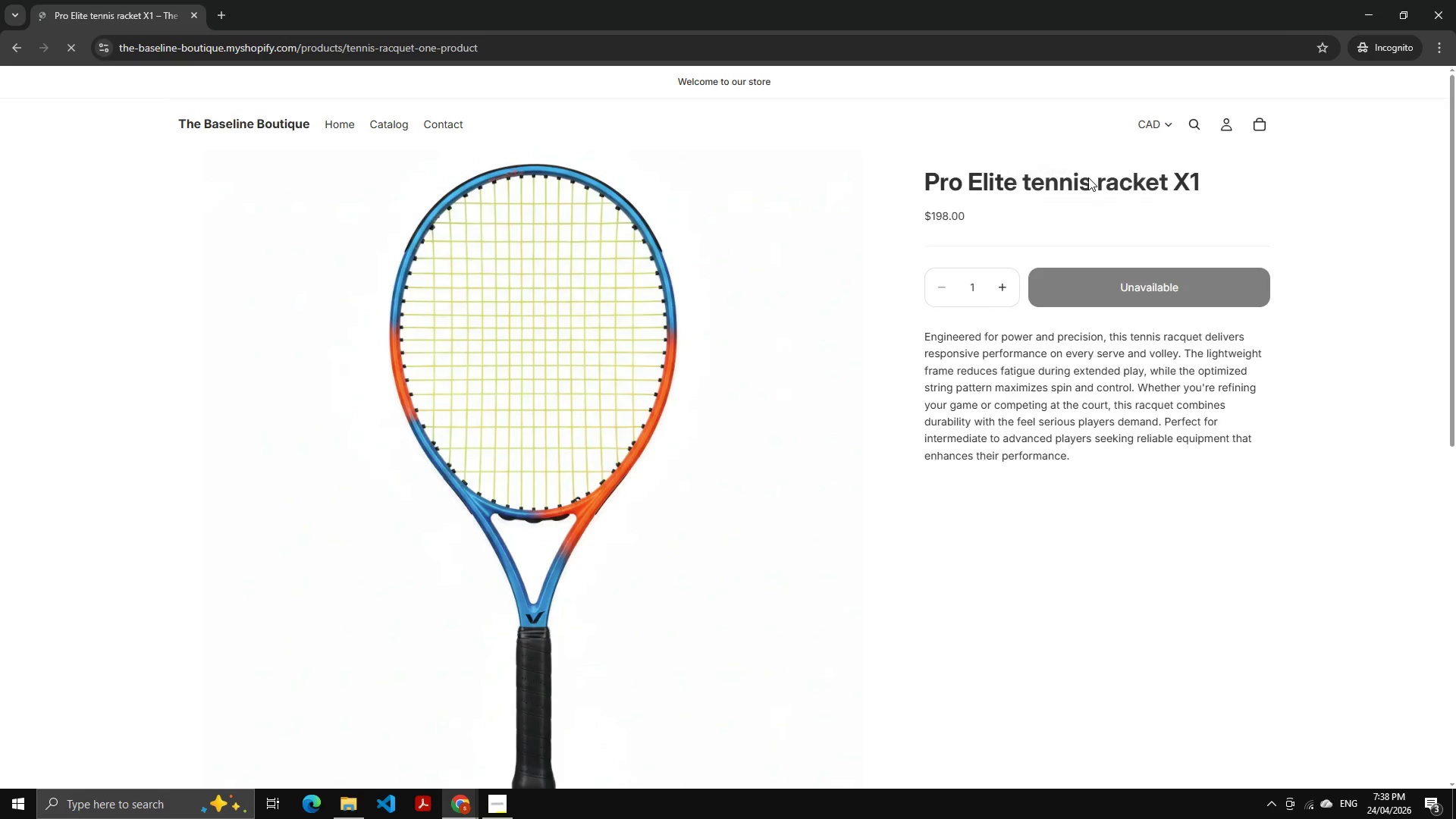 
scroll: coordinate [974, 311], scroll_direction: down, amount: 2.0
 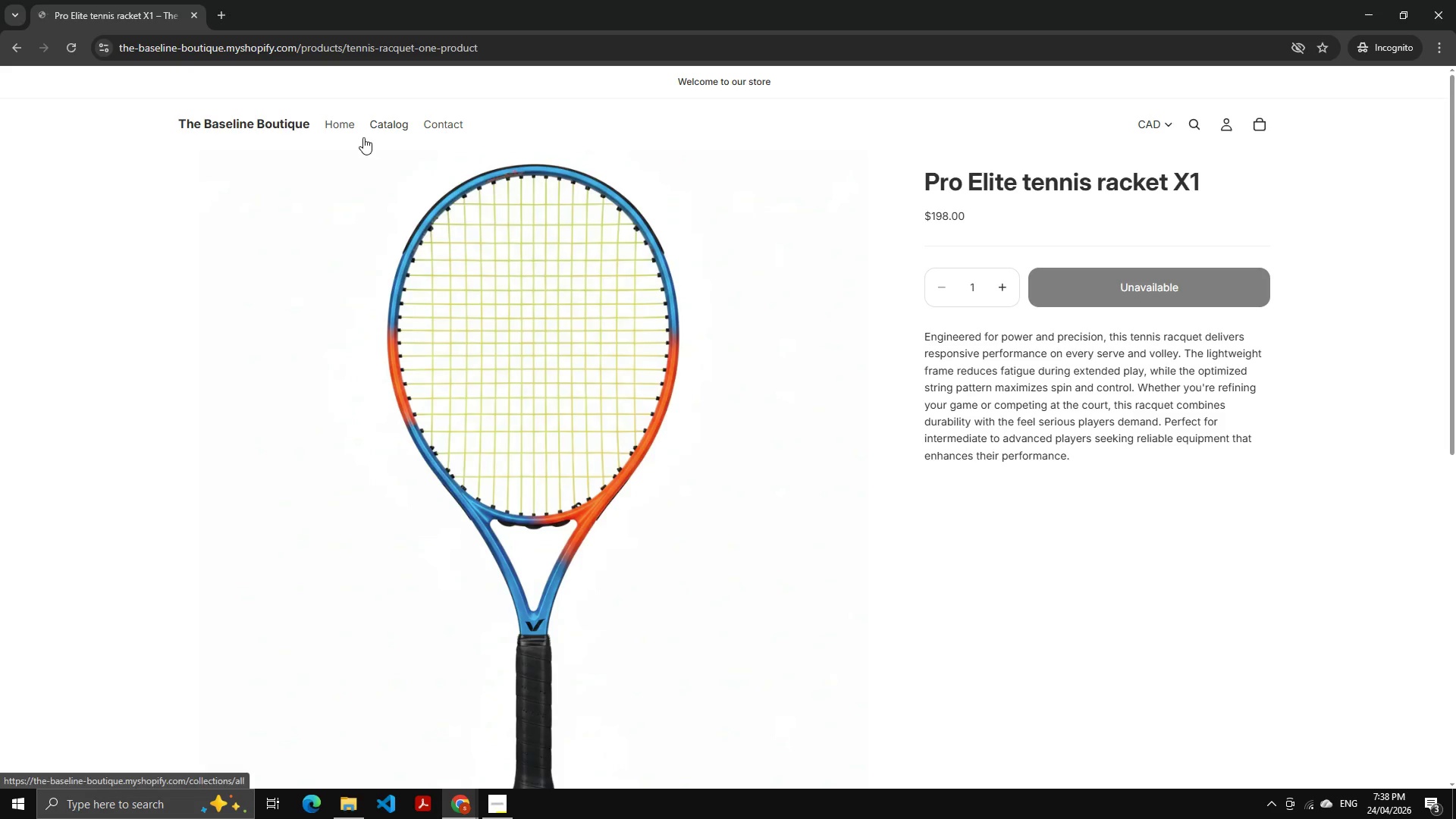 
left_click([383, 122])
 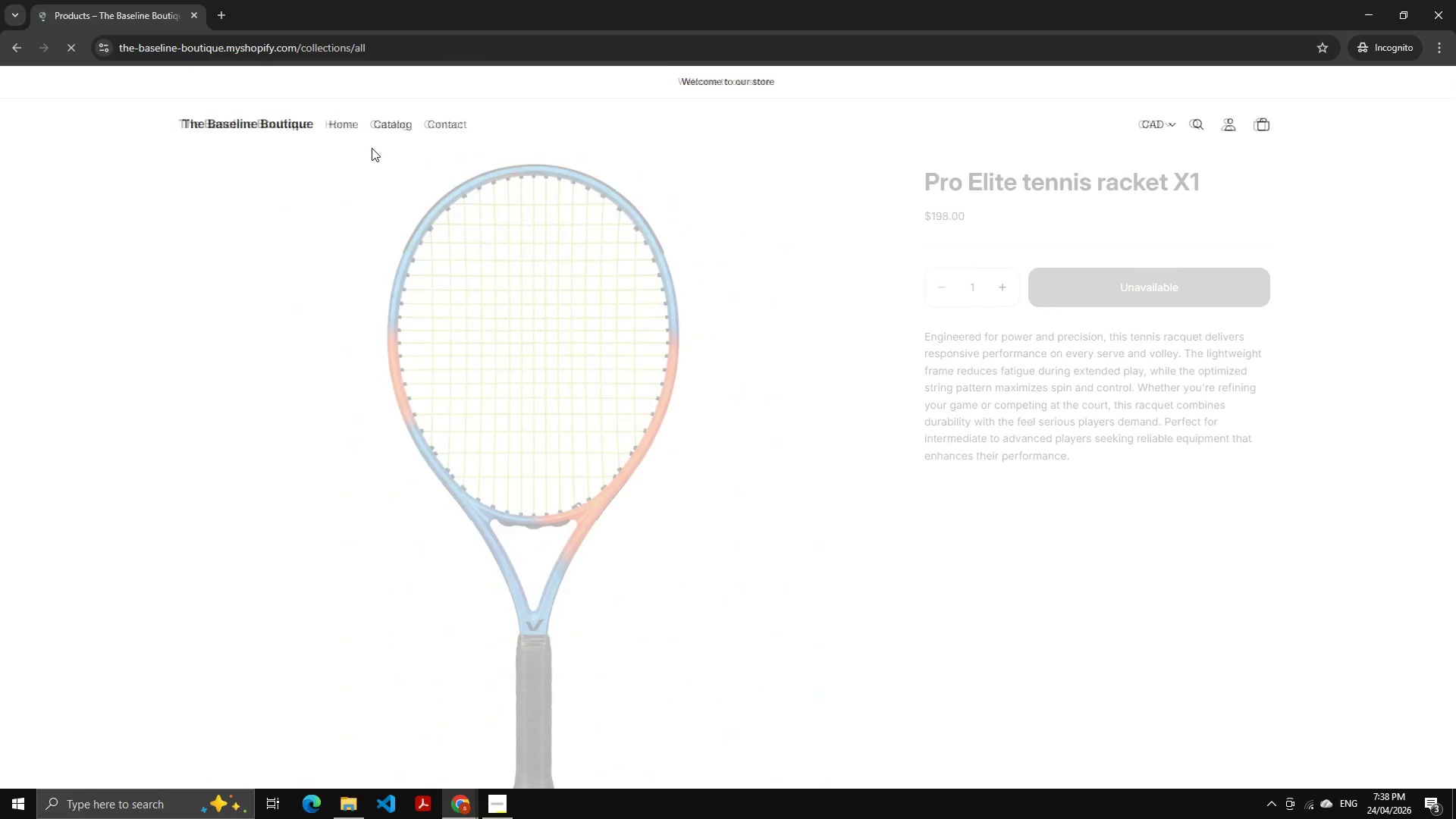 
scroll: coordinate [529, 416], scroll_direction: down, amount: 9.0
 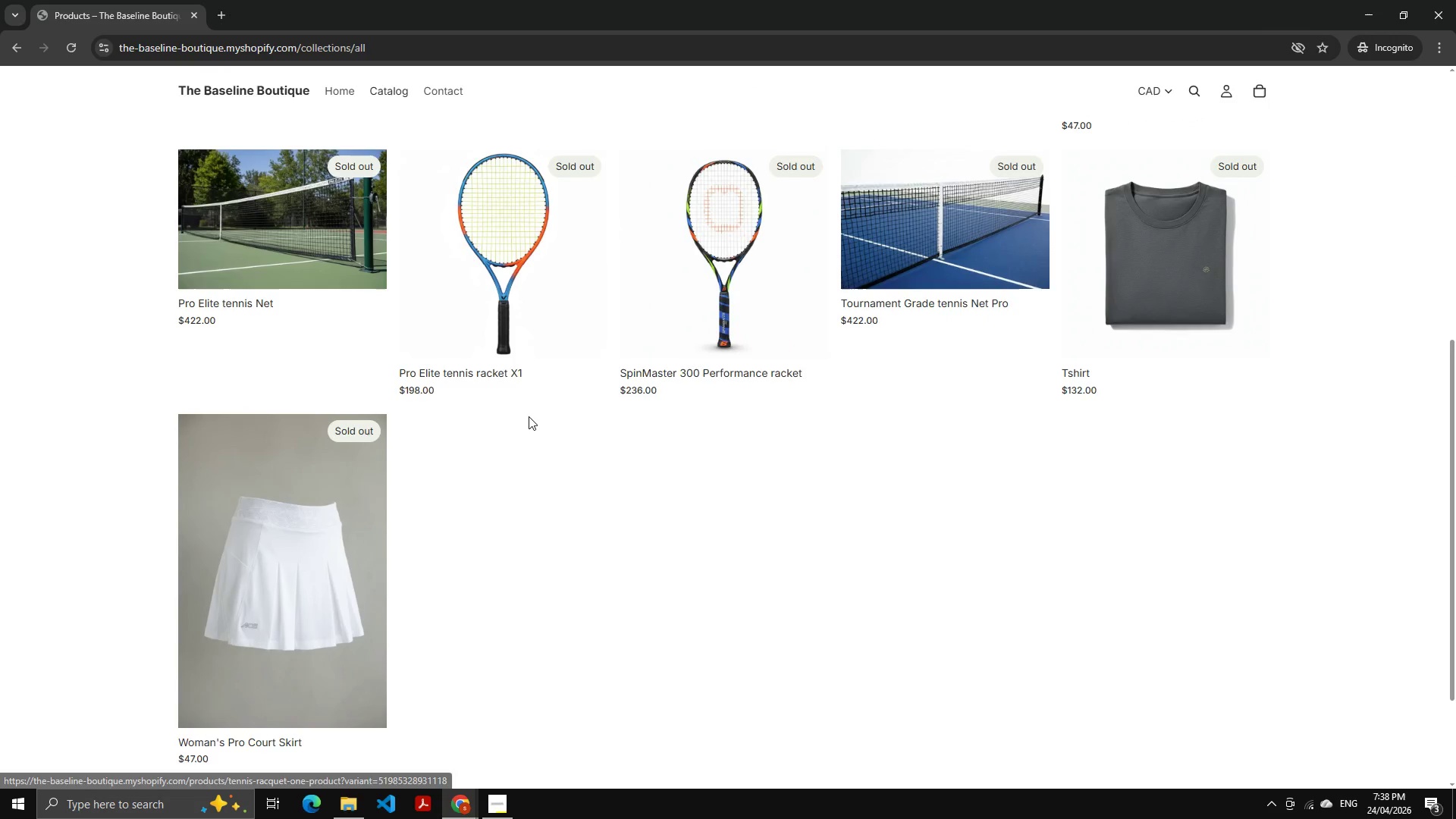 
key(Alt+AltLeft)
 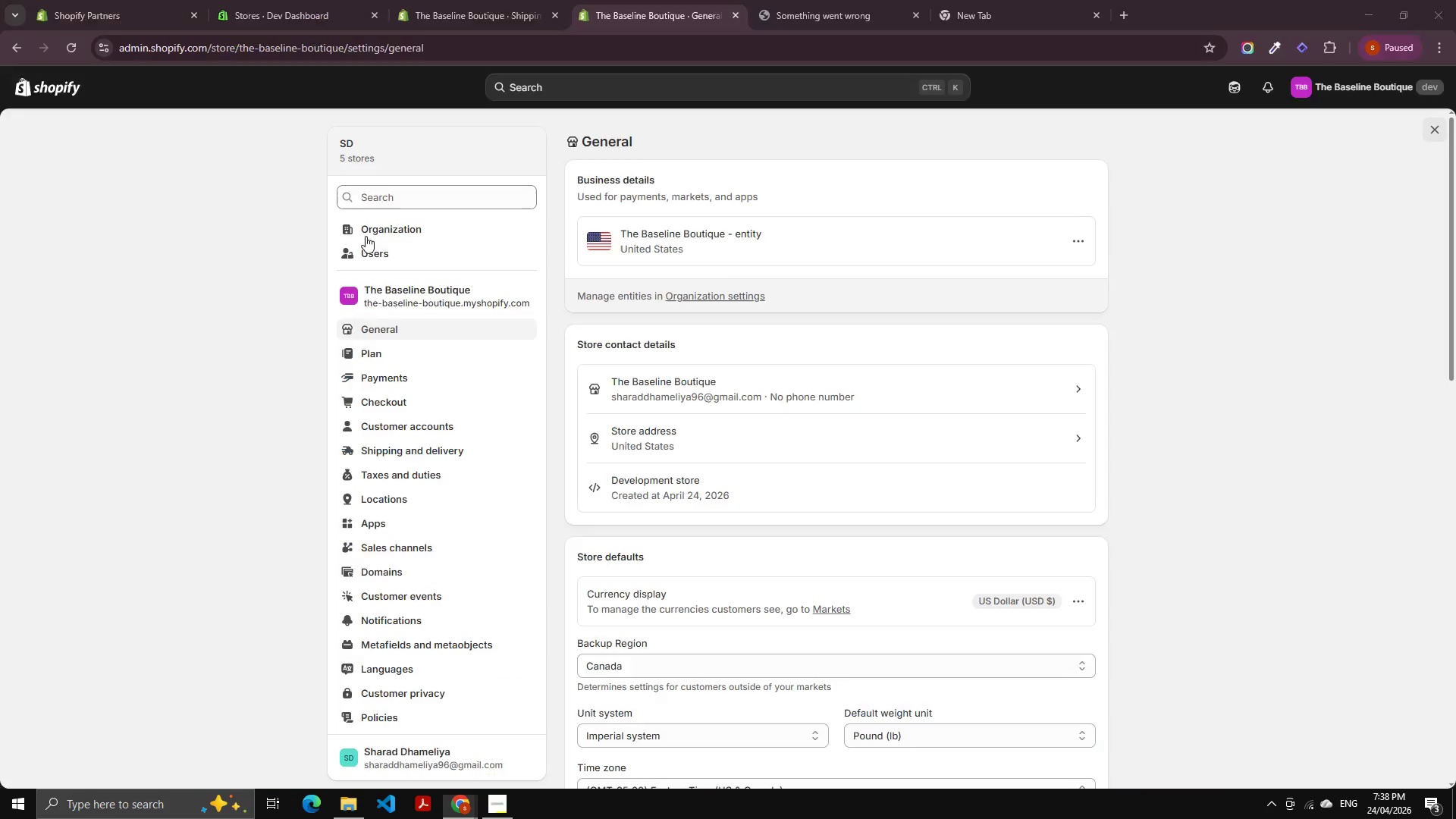 
key(Alt+Tab)
 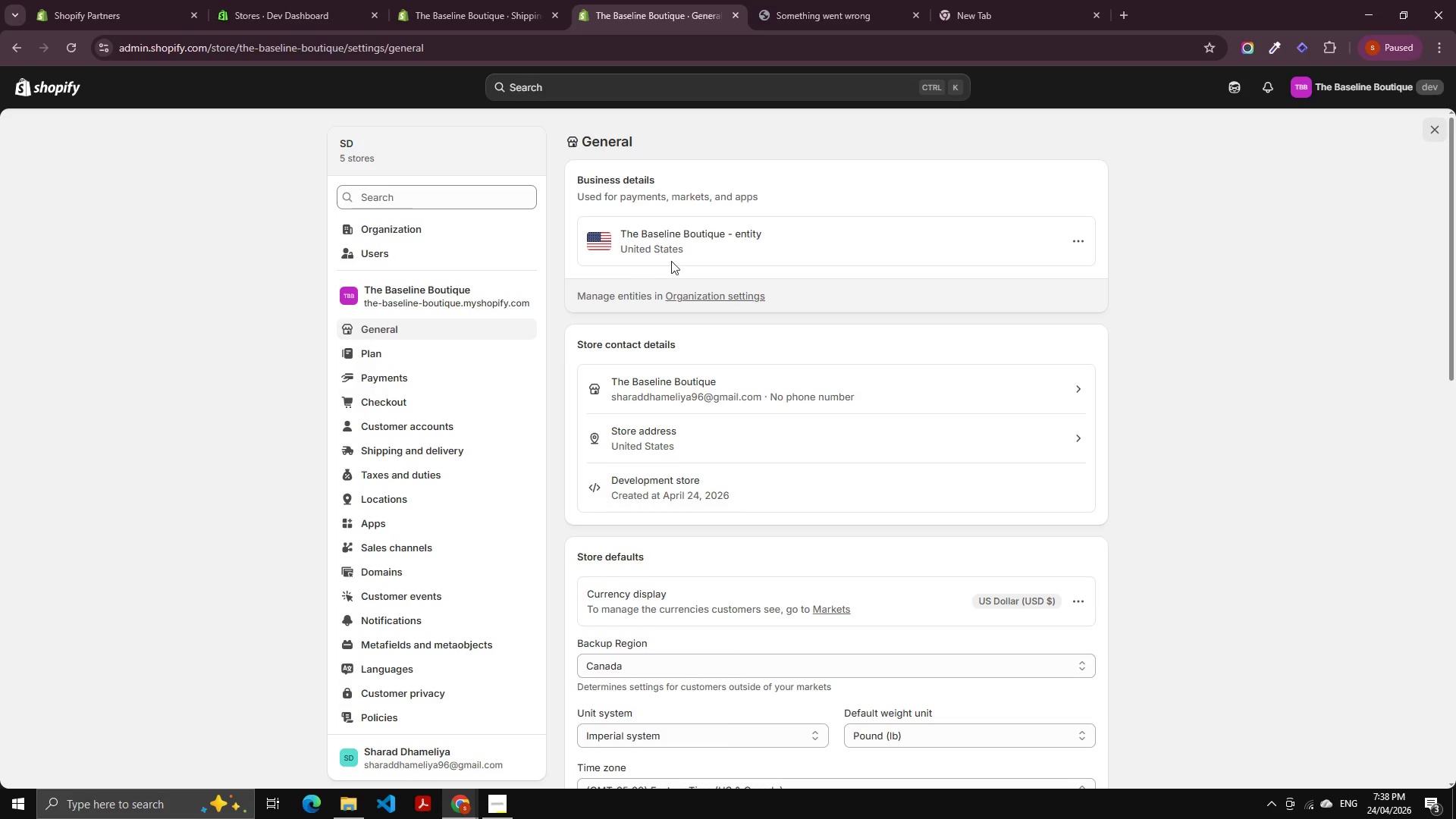 
scroll: coordinate [419, 261], scroll_direction: up, amount: 18.0
 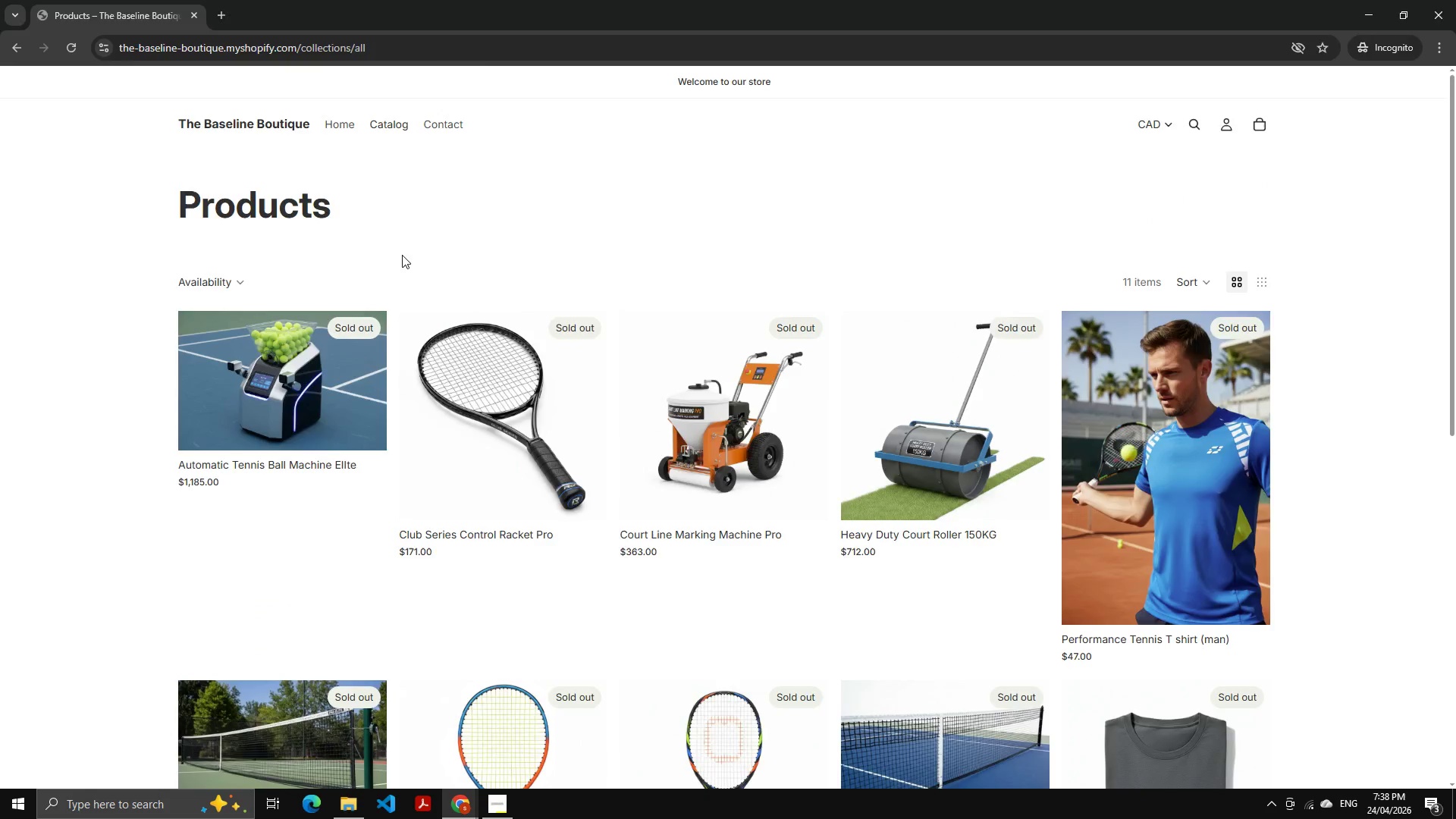 
scroll: coordinate [442, 515], scroll_direction: down, amount: 1.0
 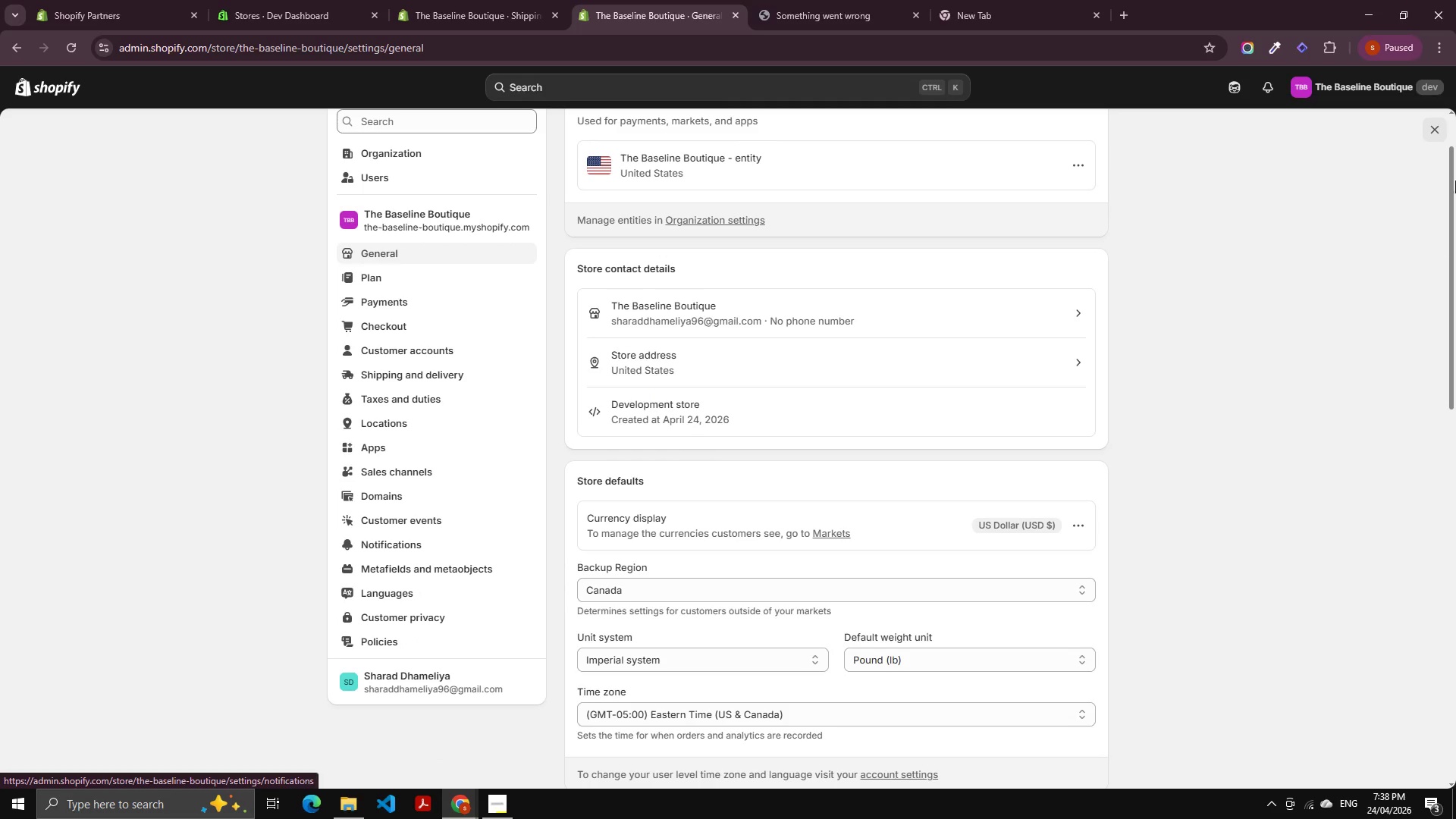 
left_click([1436, 136])
 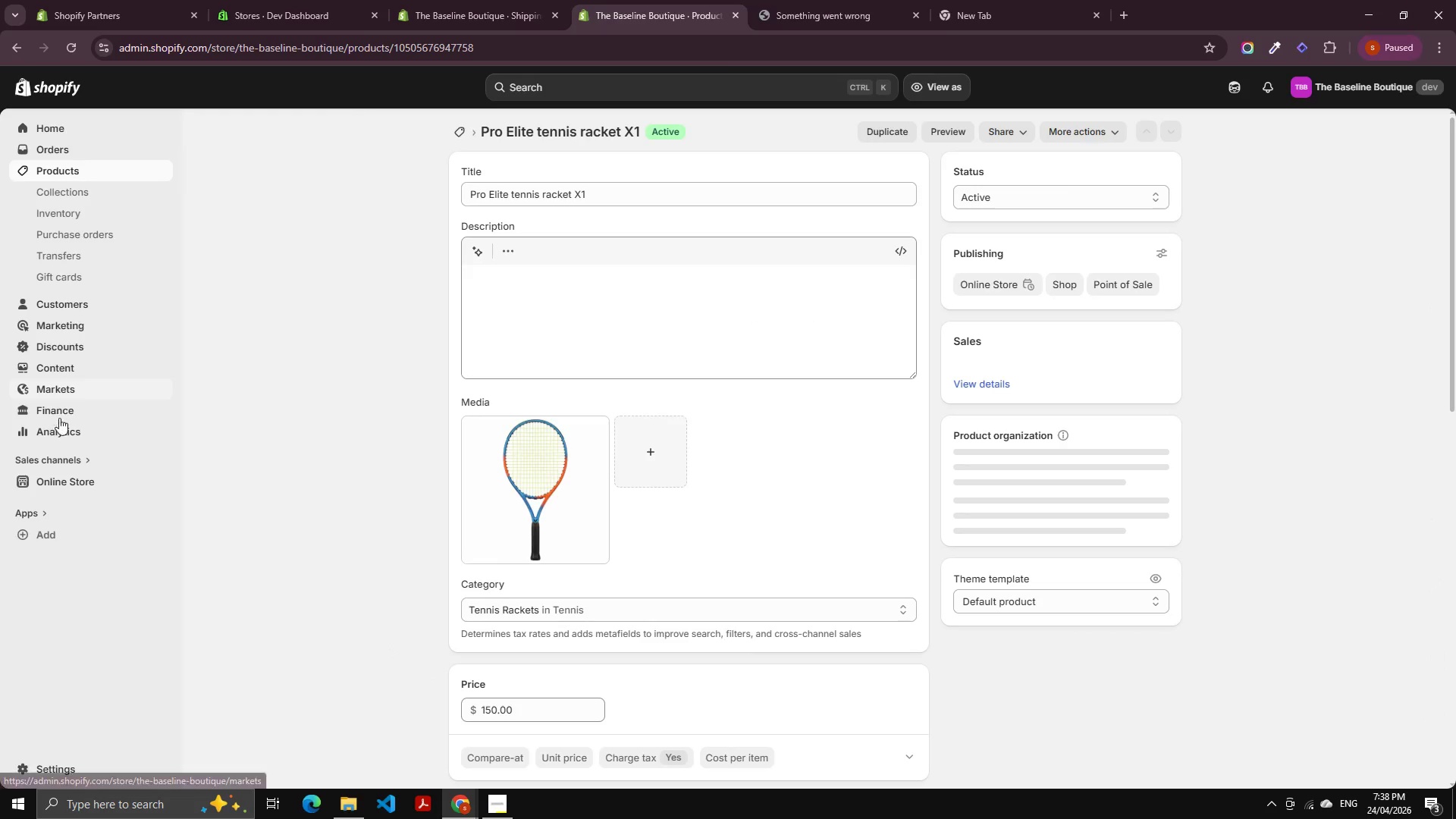 
left_click([80, 394])
 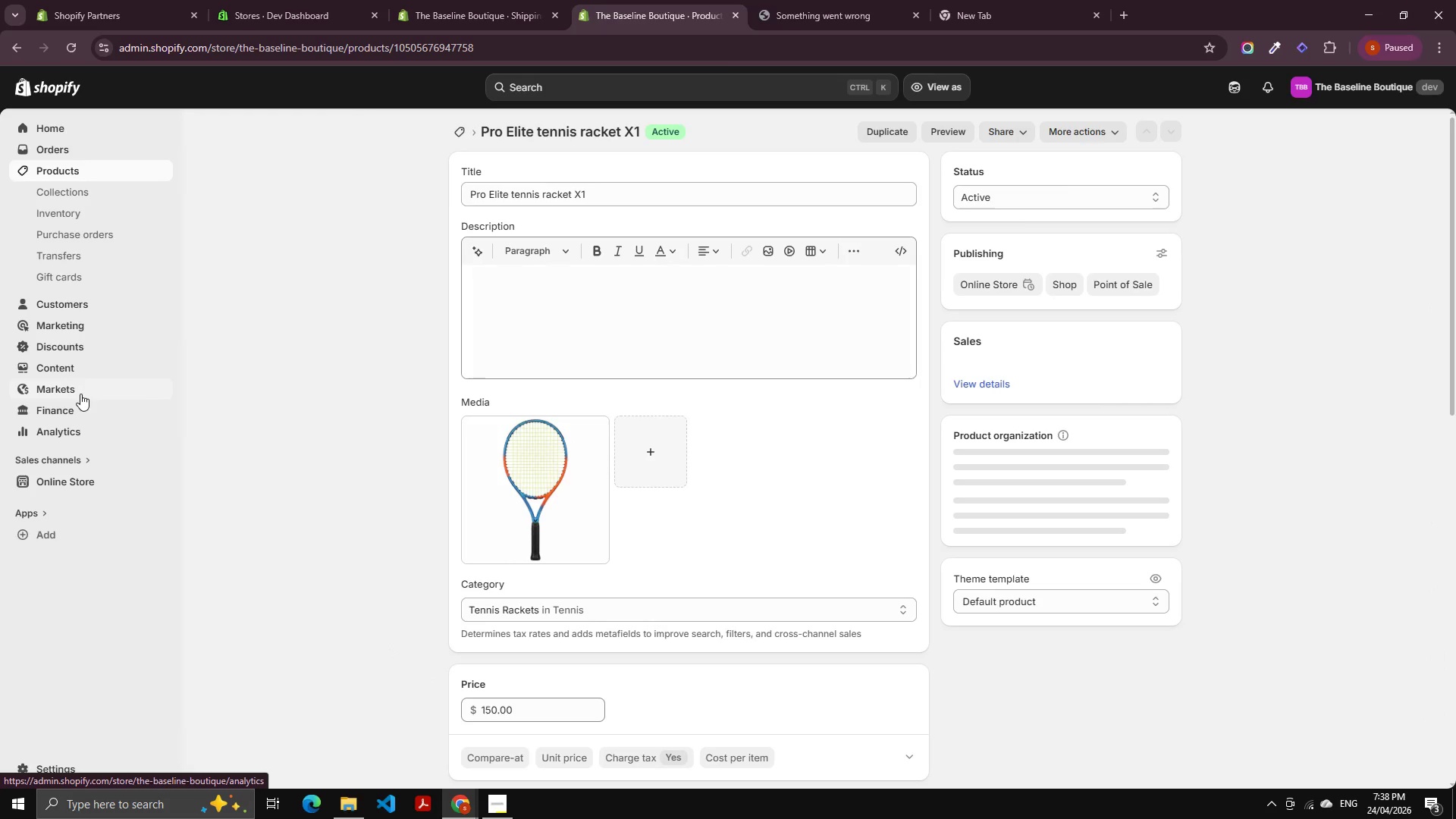 
mouse_move([98, 392])
 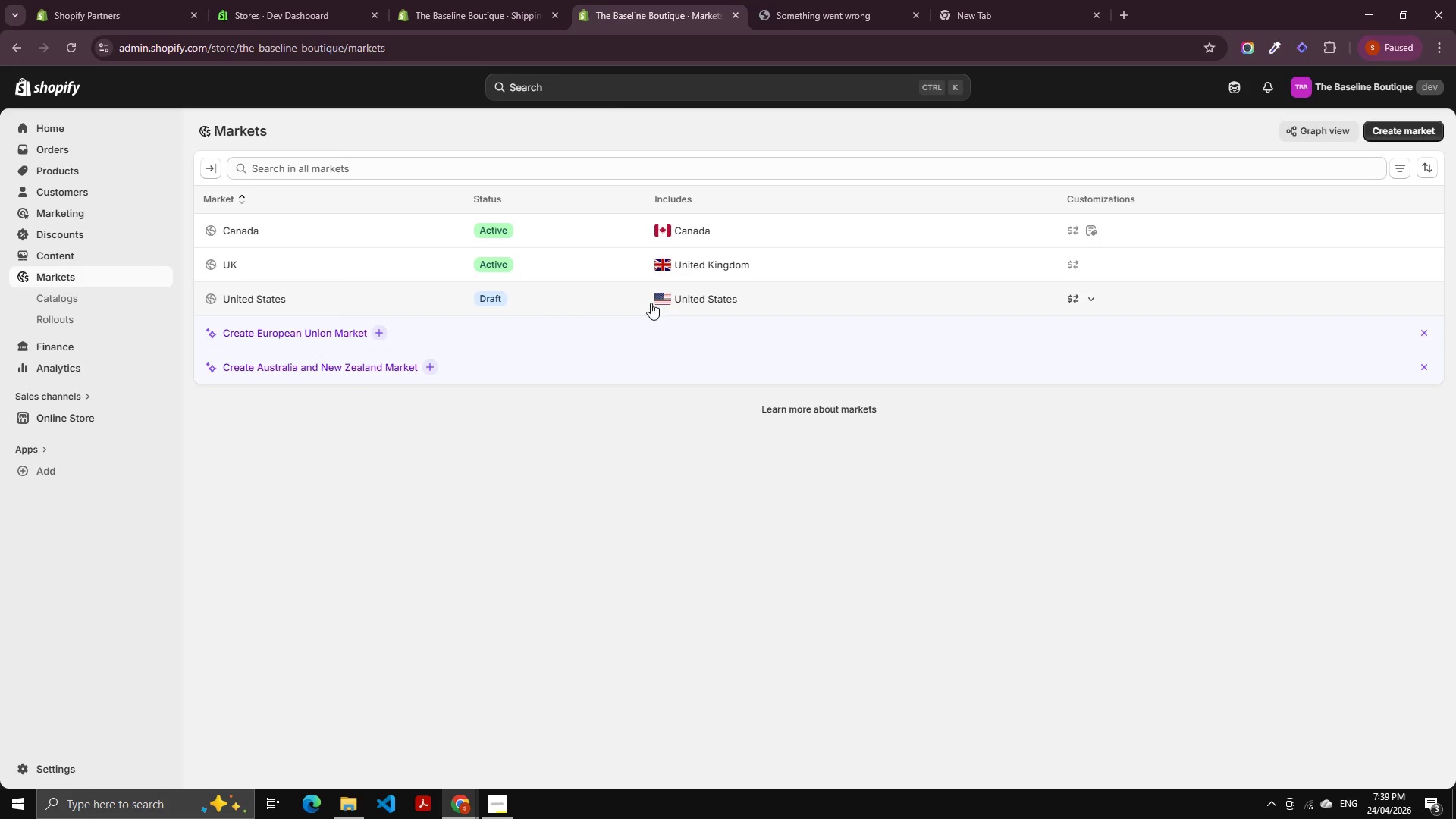 
wait(7.35)
 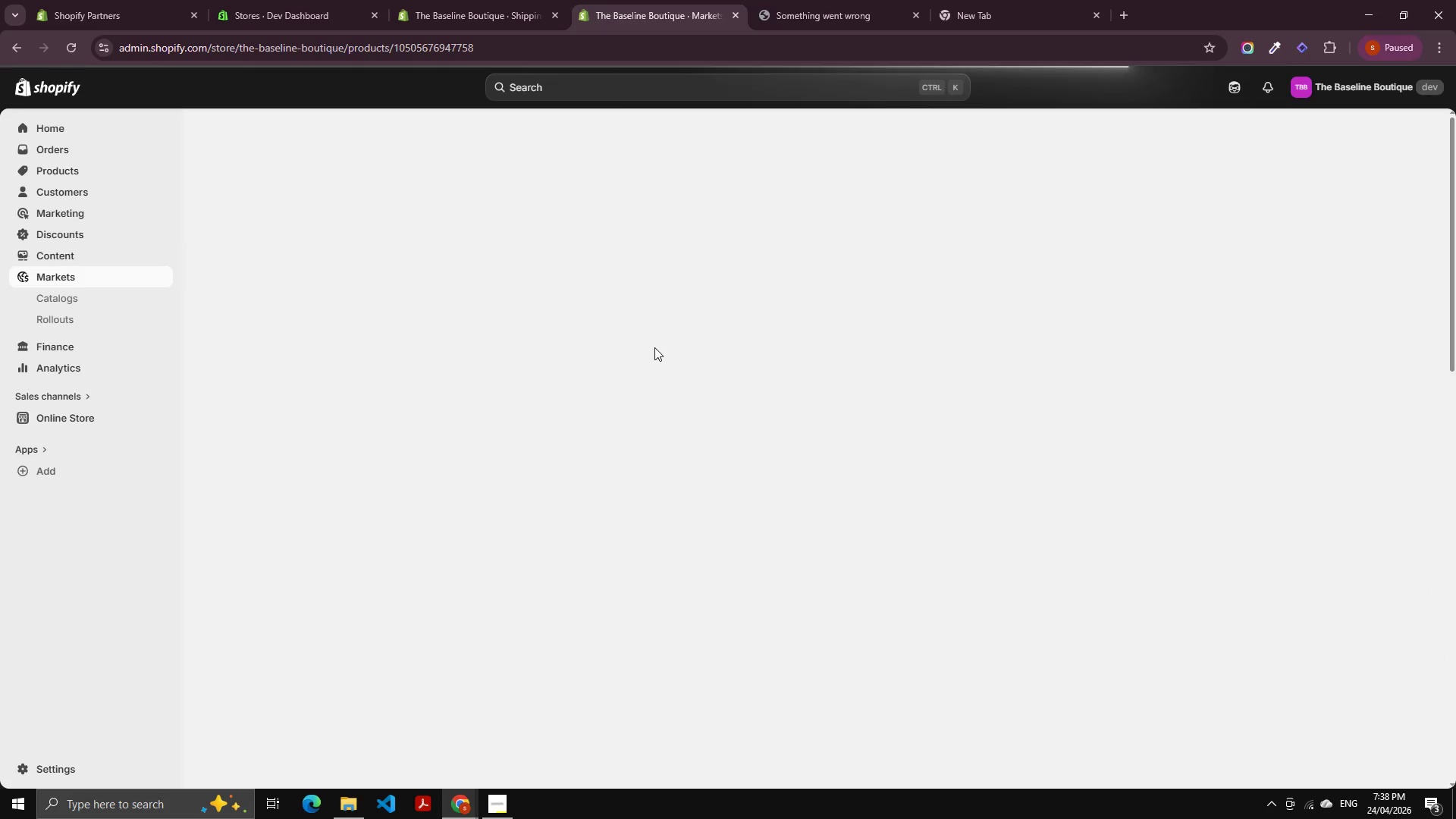 
left_click([516, 302])
 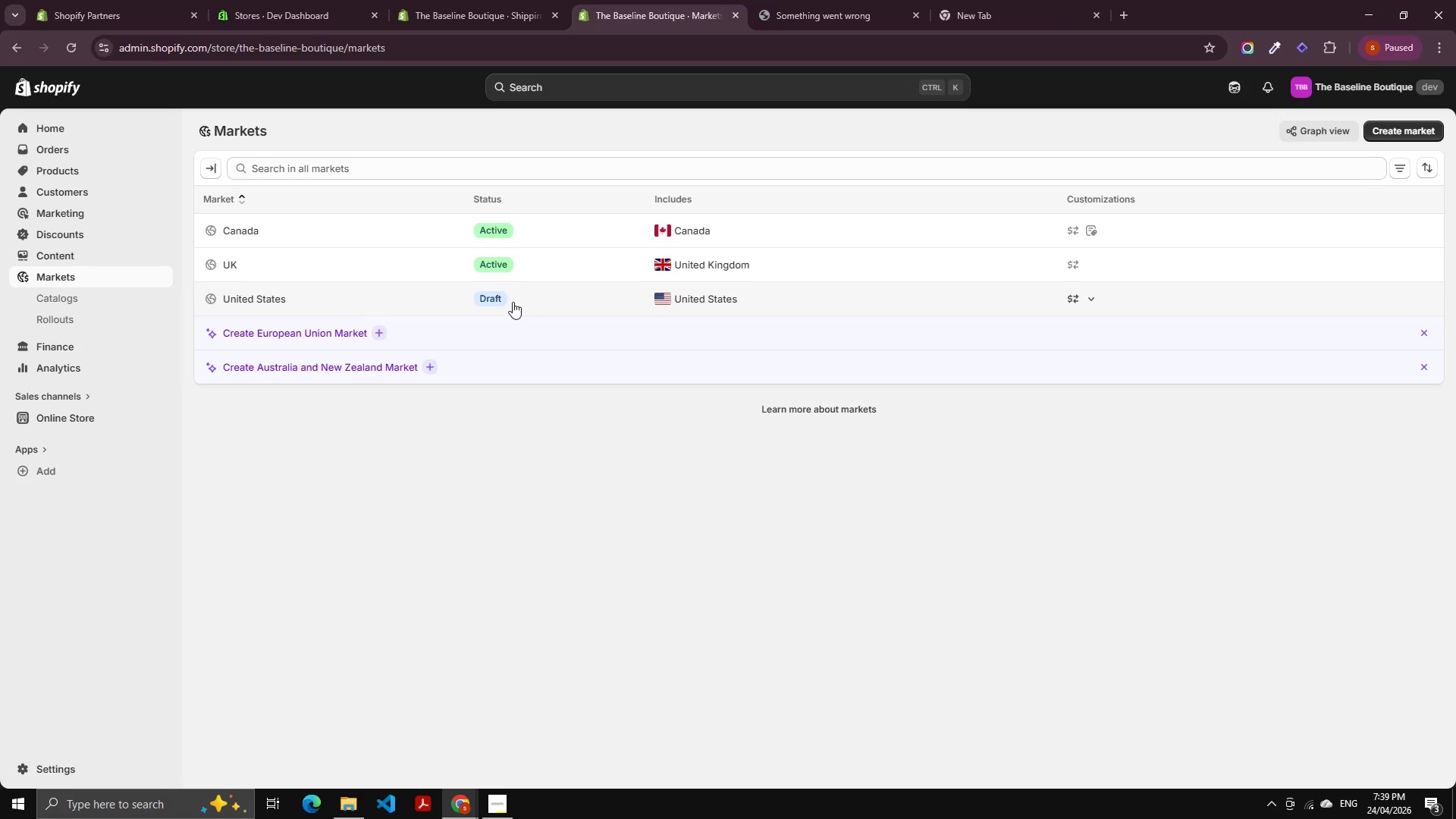 
left_click([490, 298])
 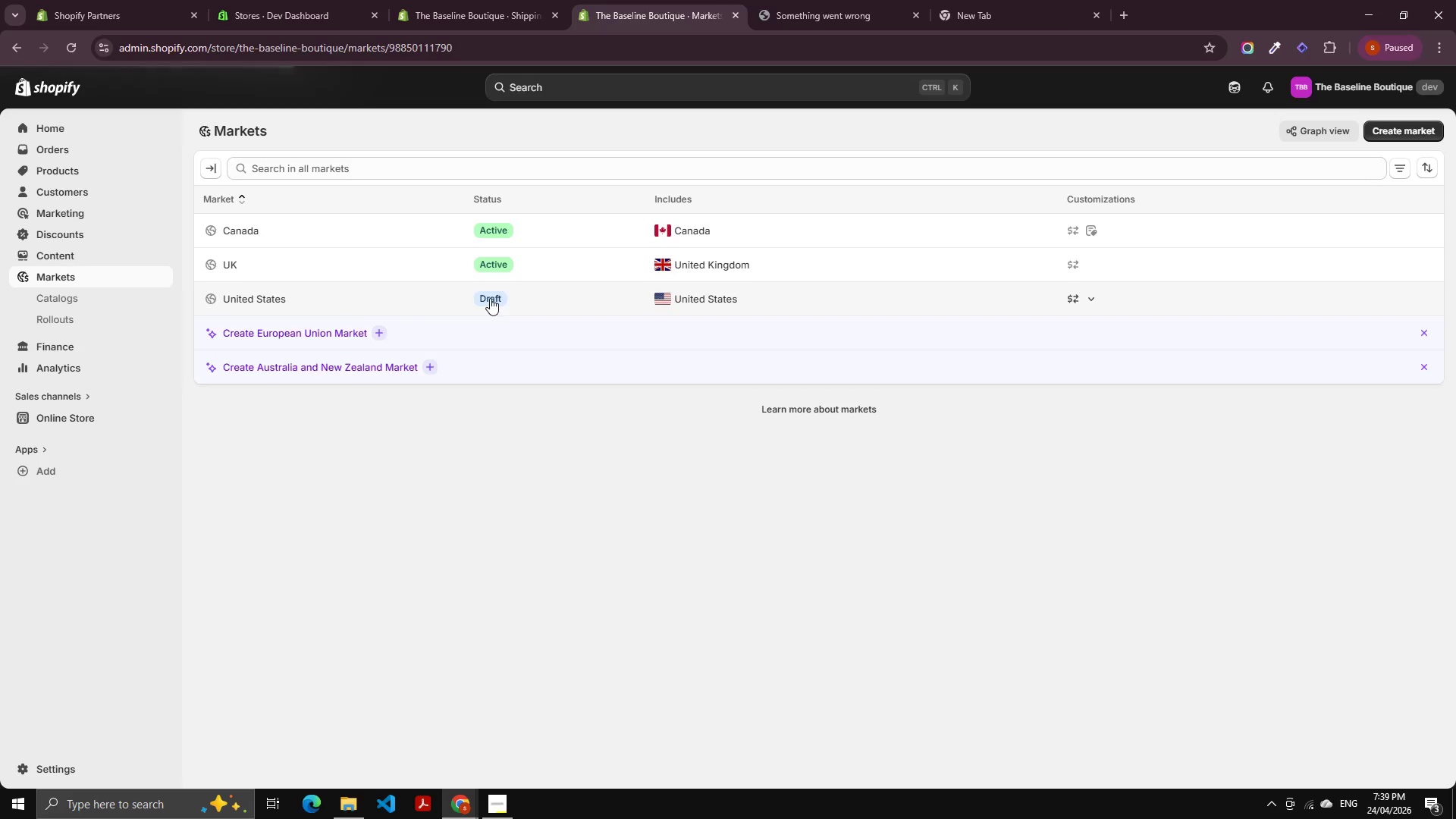 
mouse_move([516, 308])
 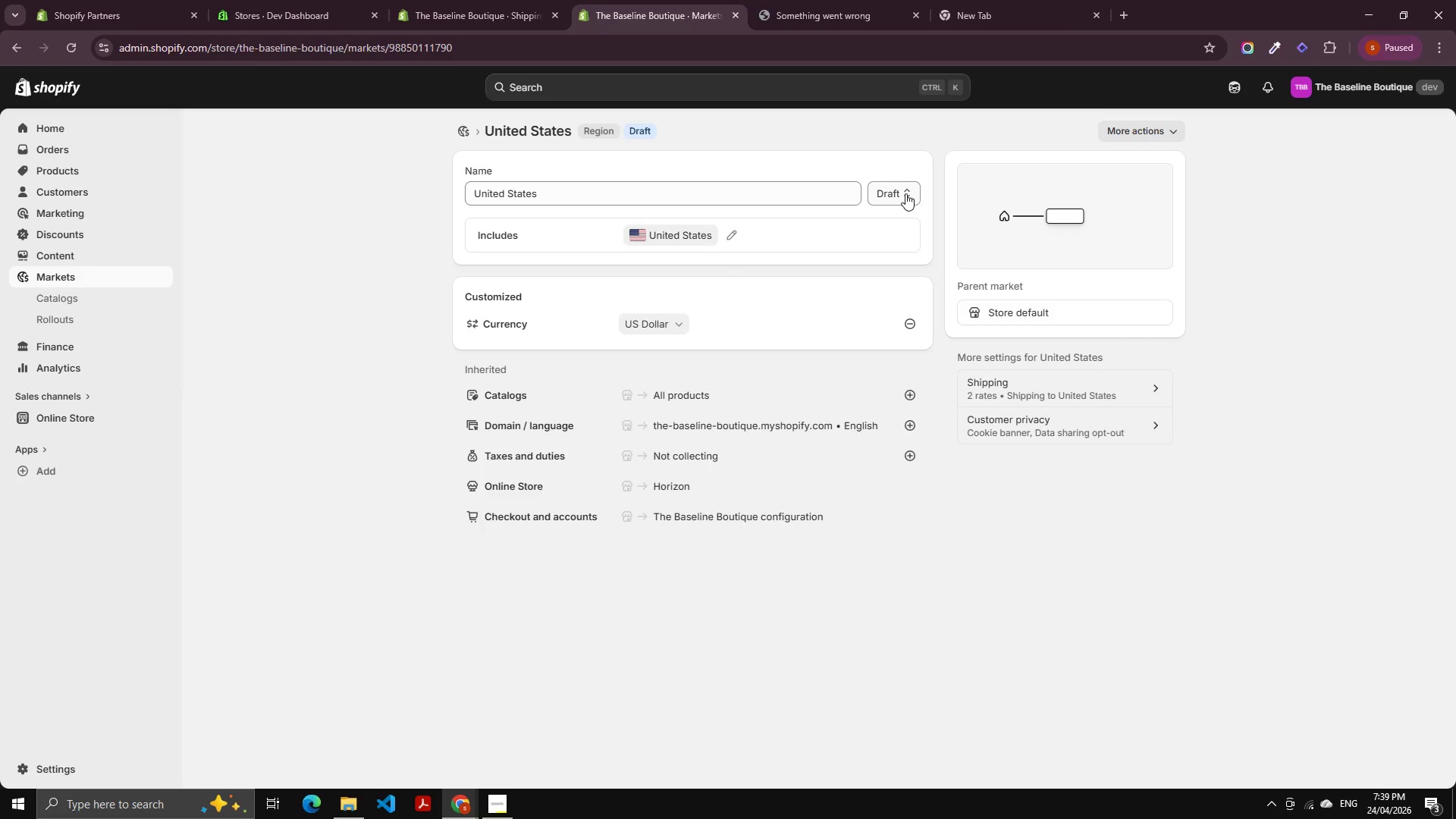 
left_click([903, 190])
 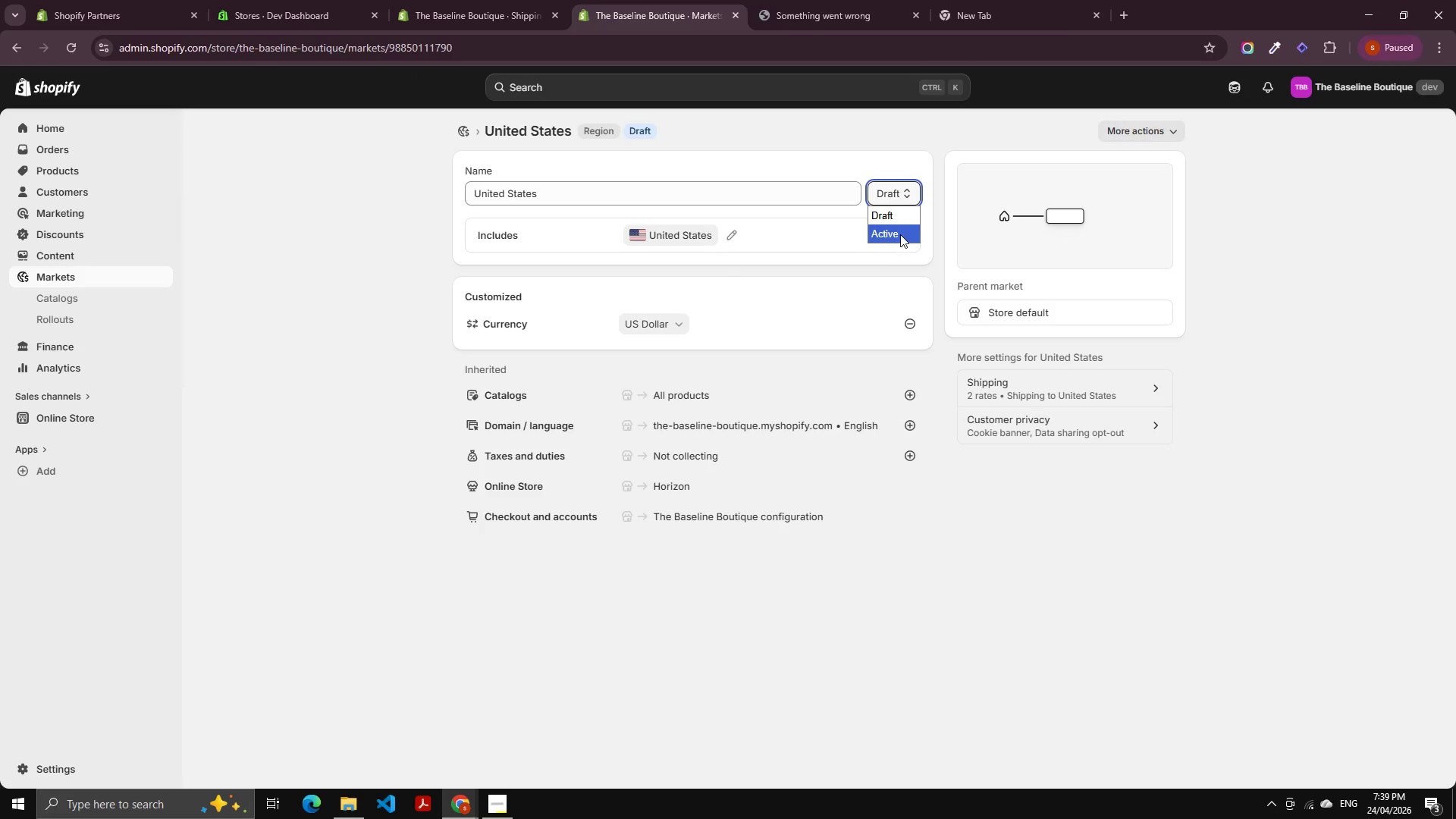 
left_click([901, 231])
 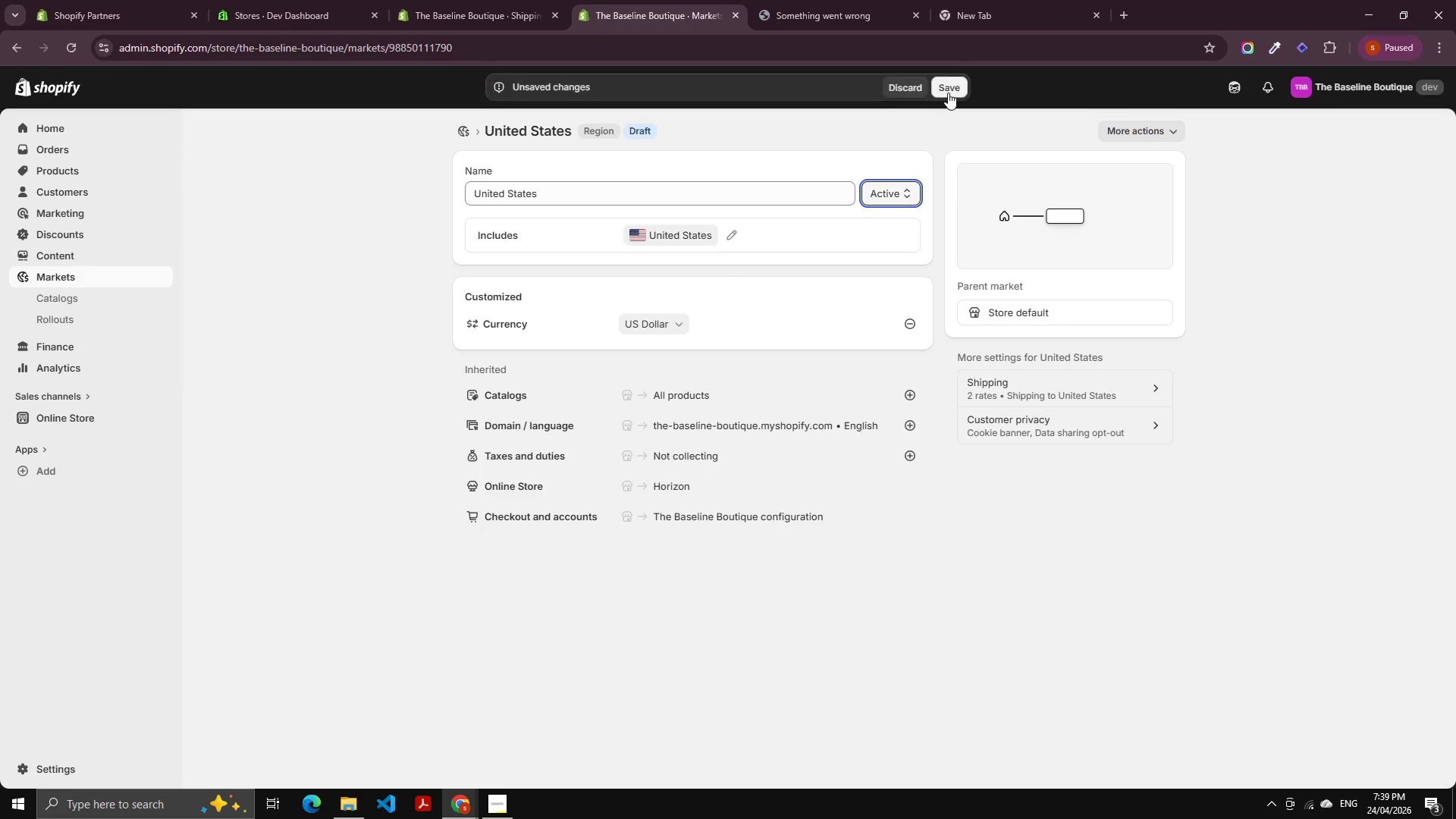 
left_click([948, 90])
 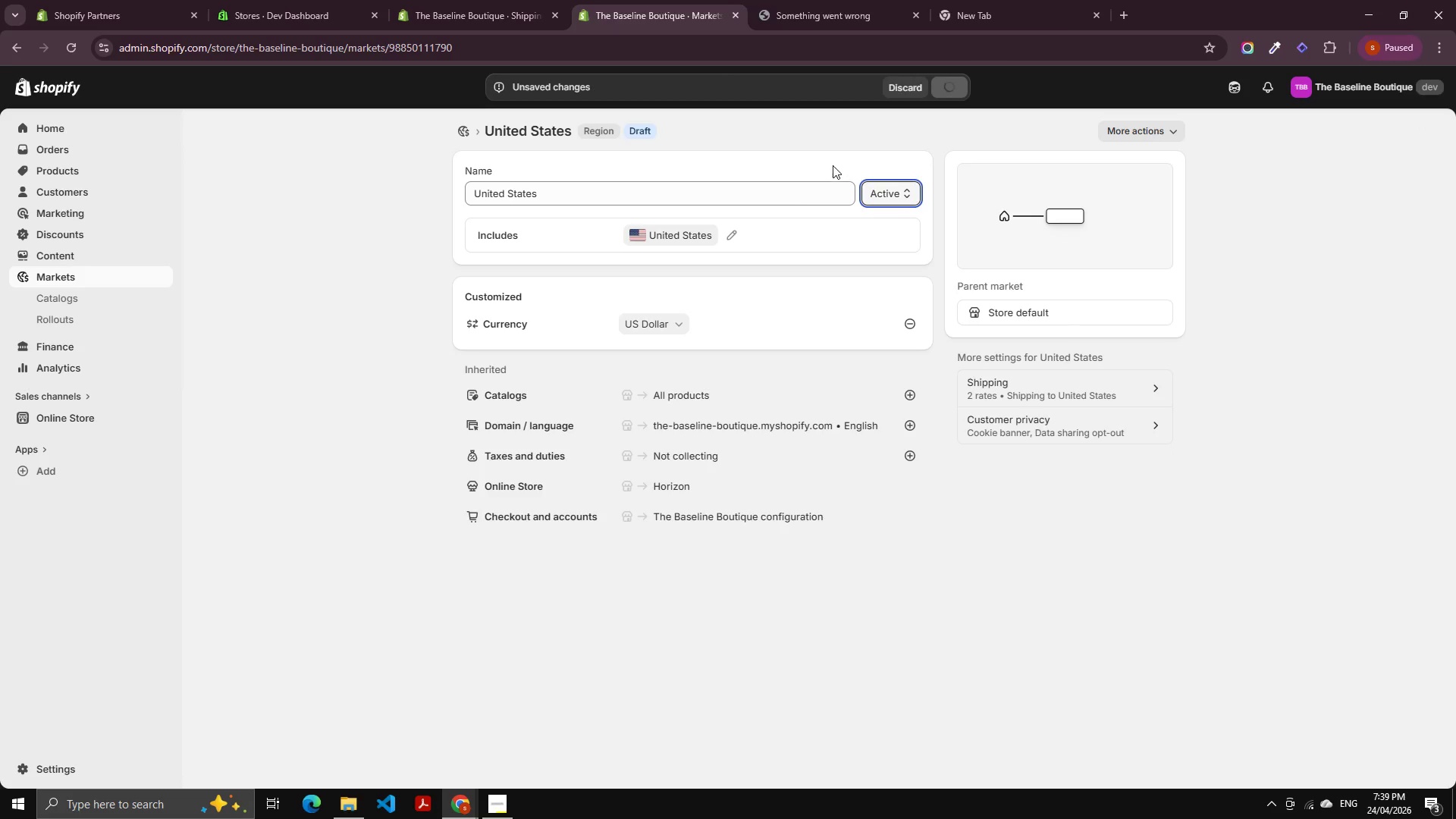 
key(Alt+AltLeft)
 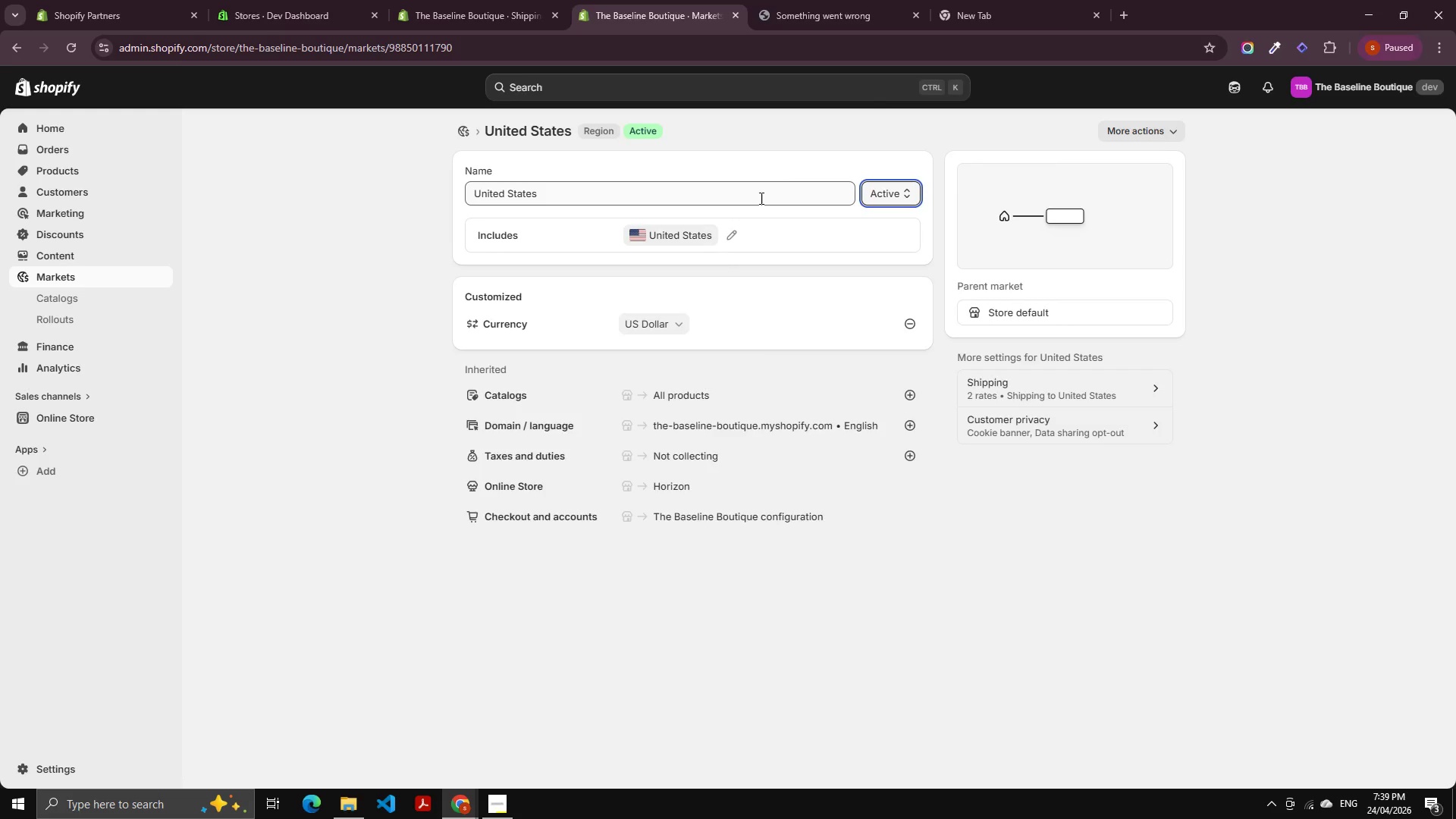 
key(Alt+Tab)
 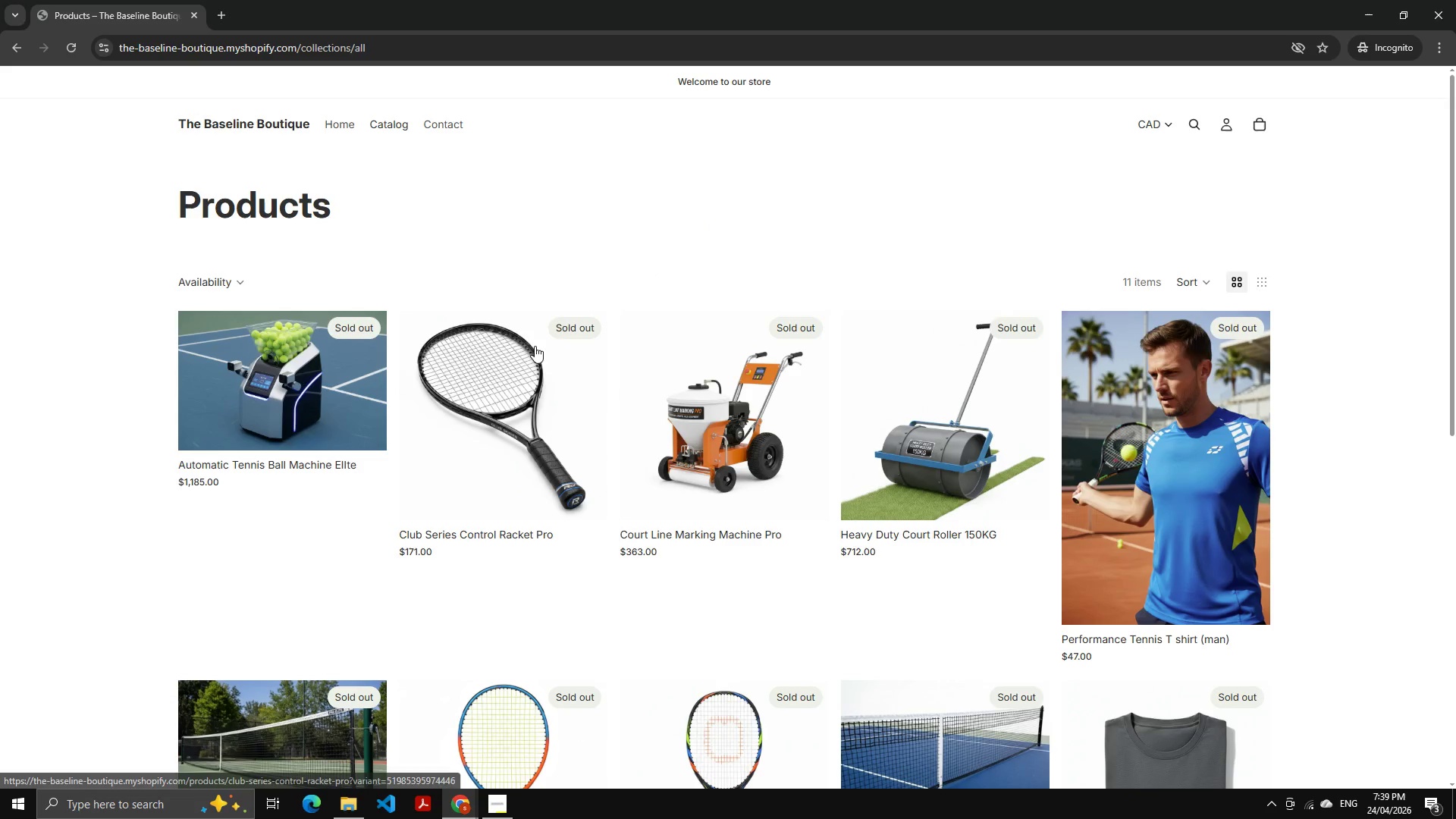 
key(Control+Shift+R)
 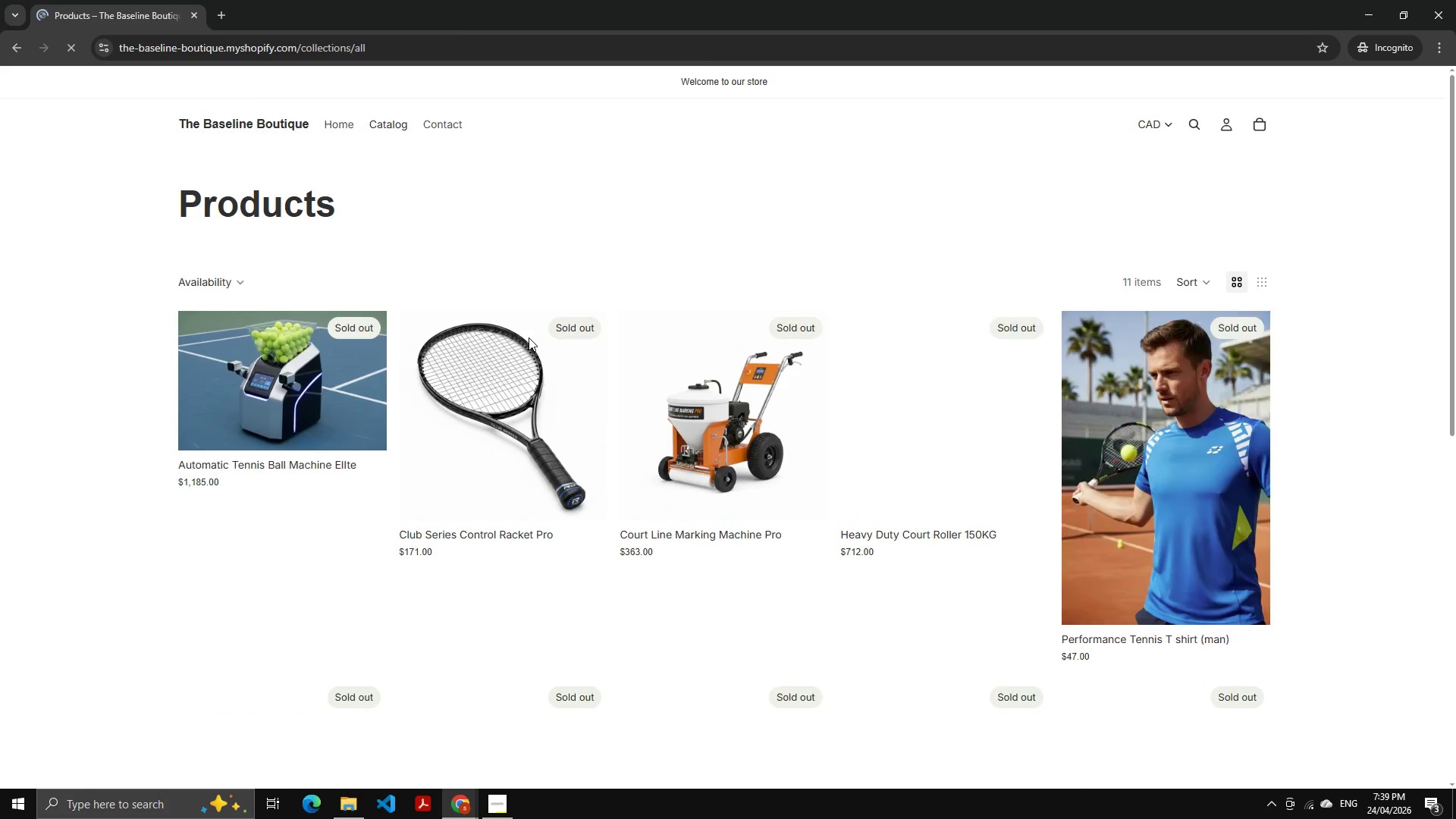 
key(Control+Shift+R)
 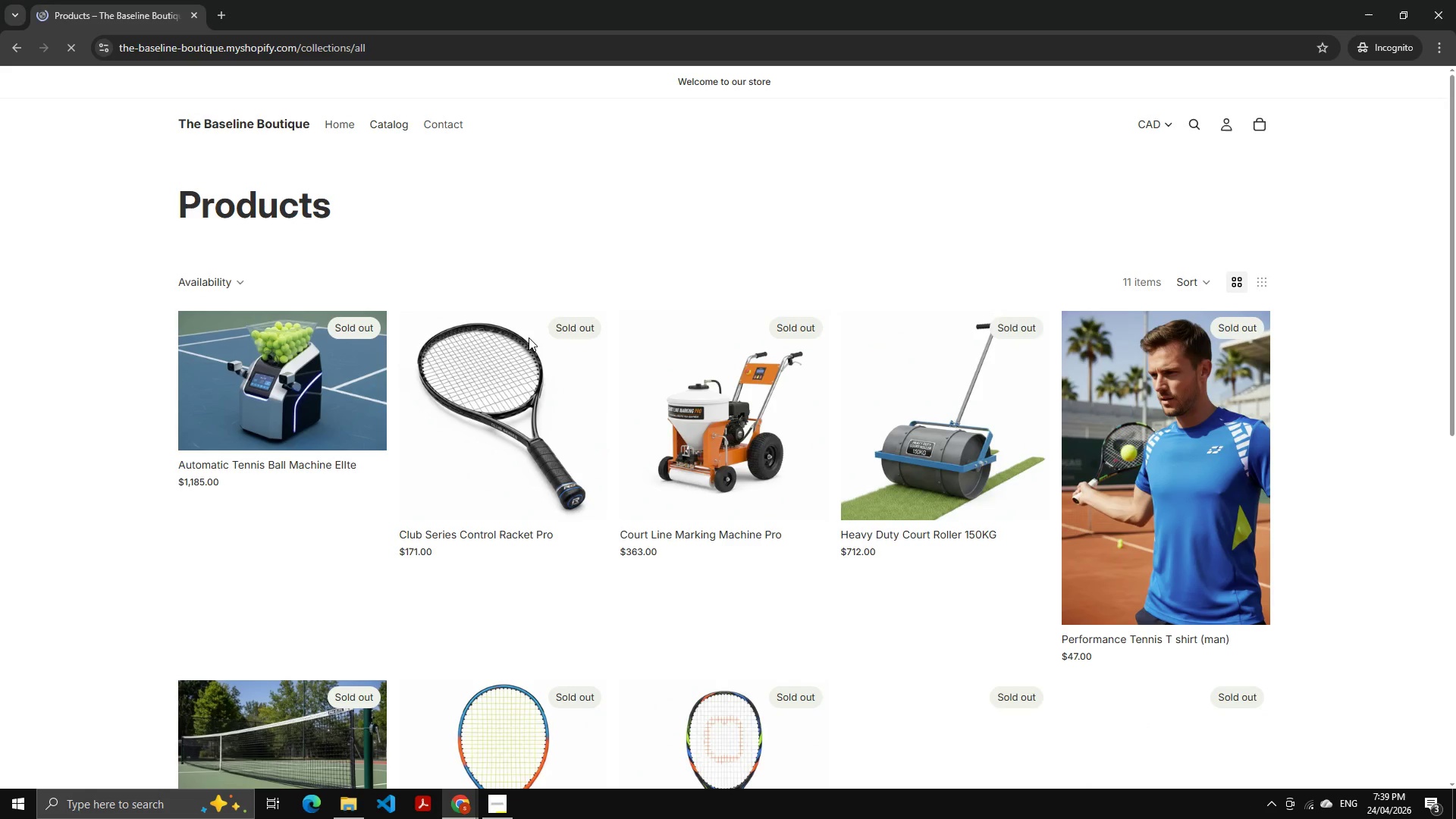 
key(Control+Shift+R)
 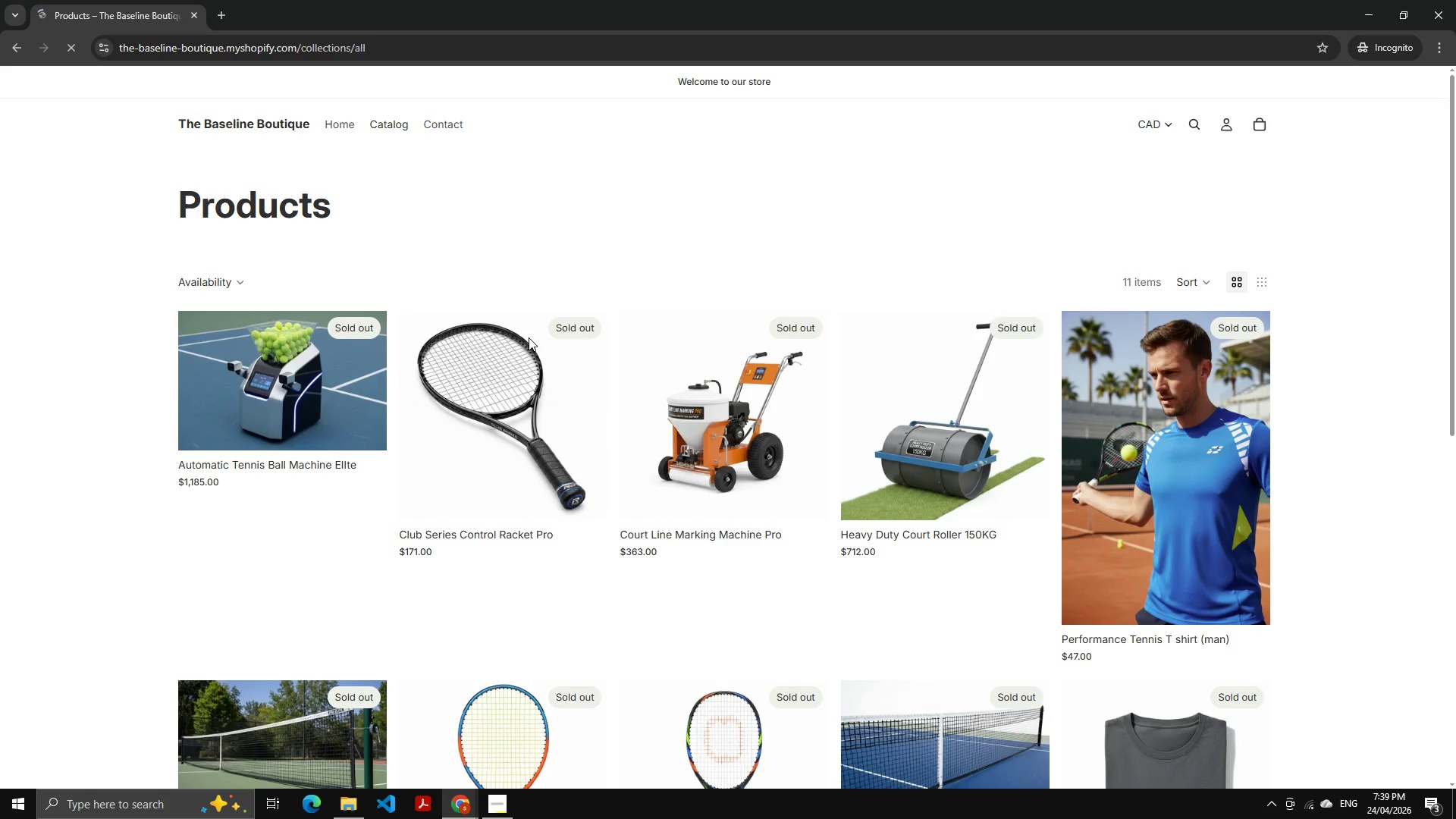 
key(Control+Shift+R)
 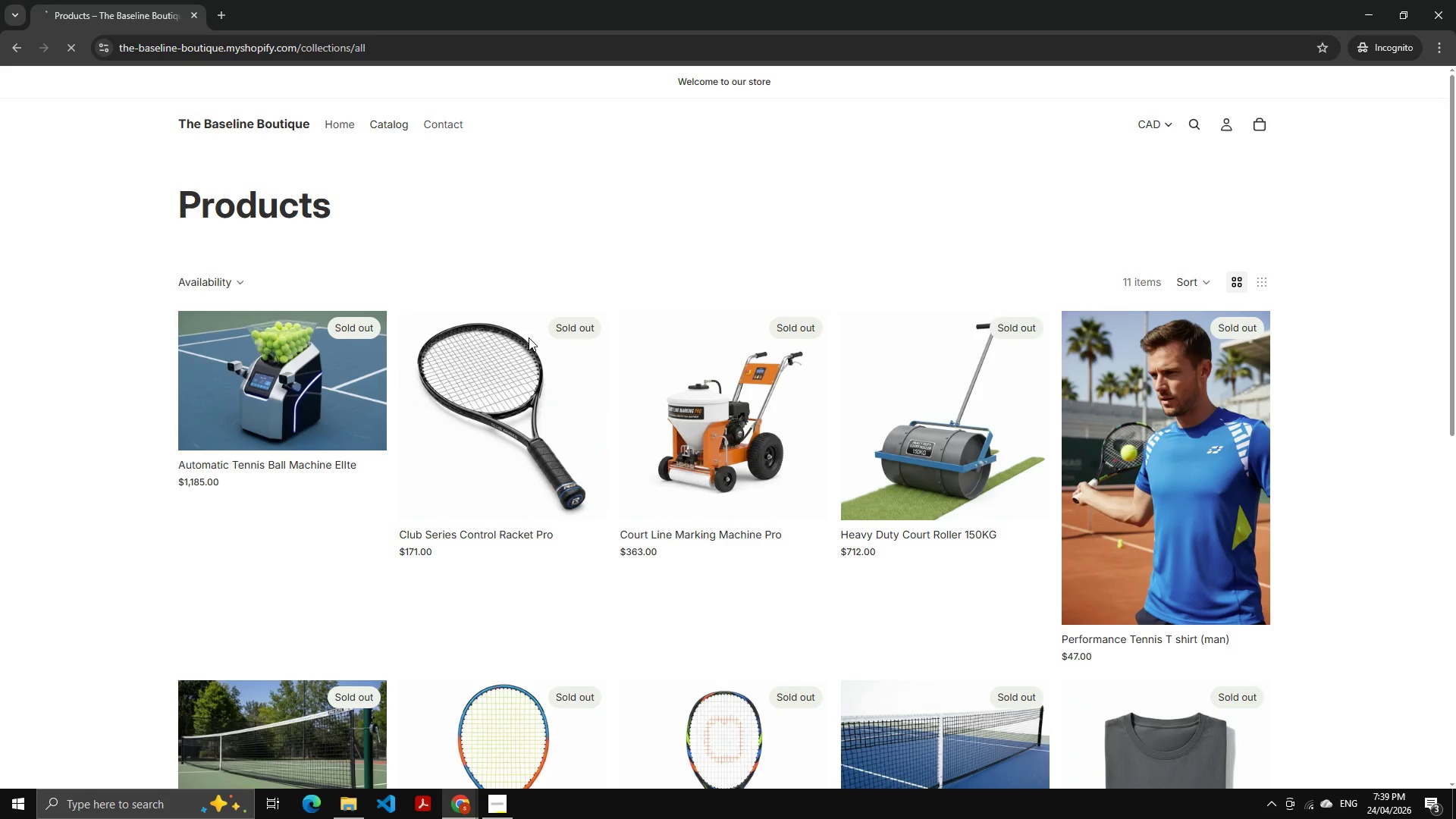 
key(Control+Shift+R)
 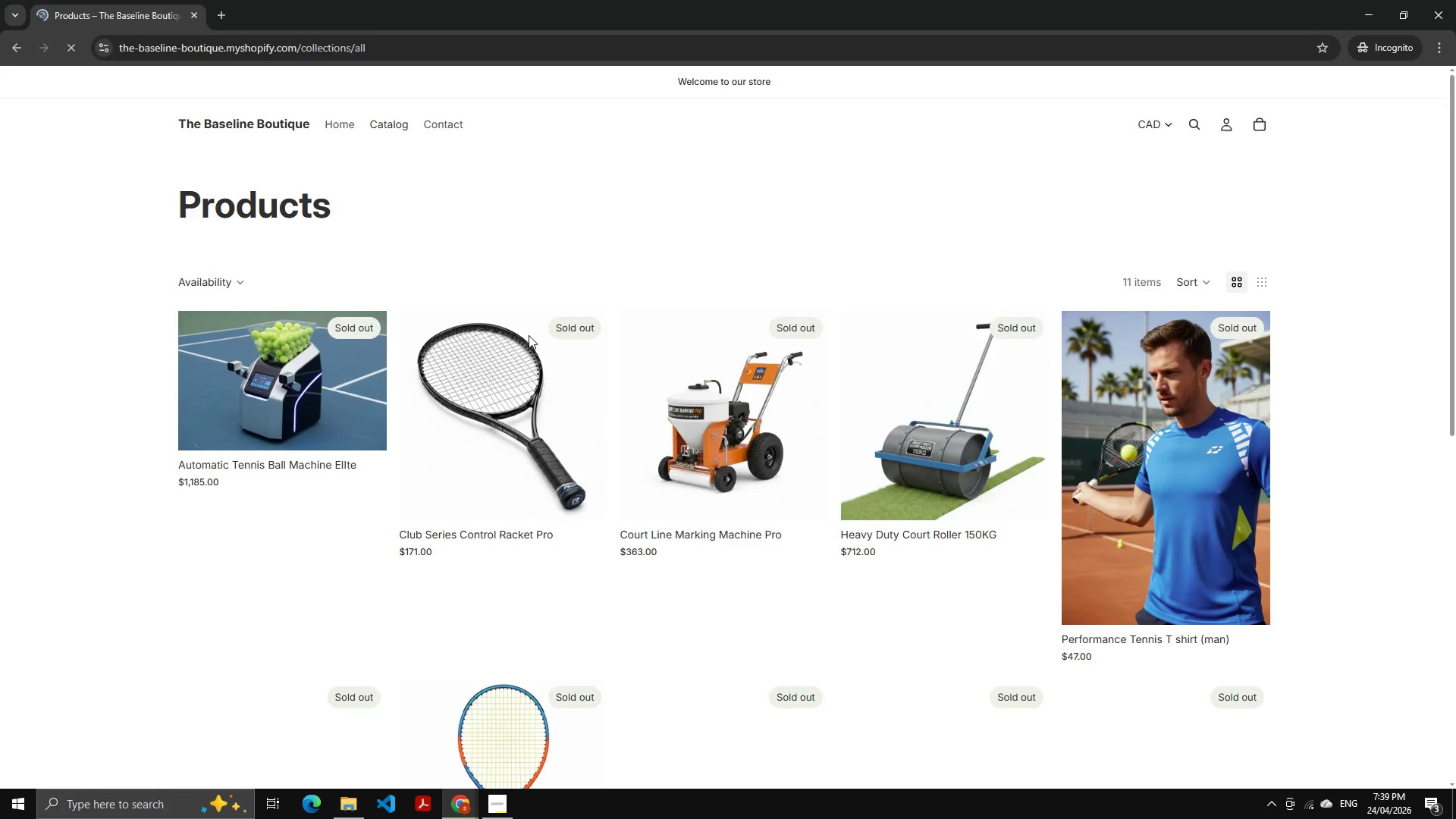 
key(Control+Shift+R)
 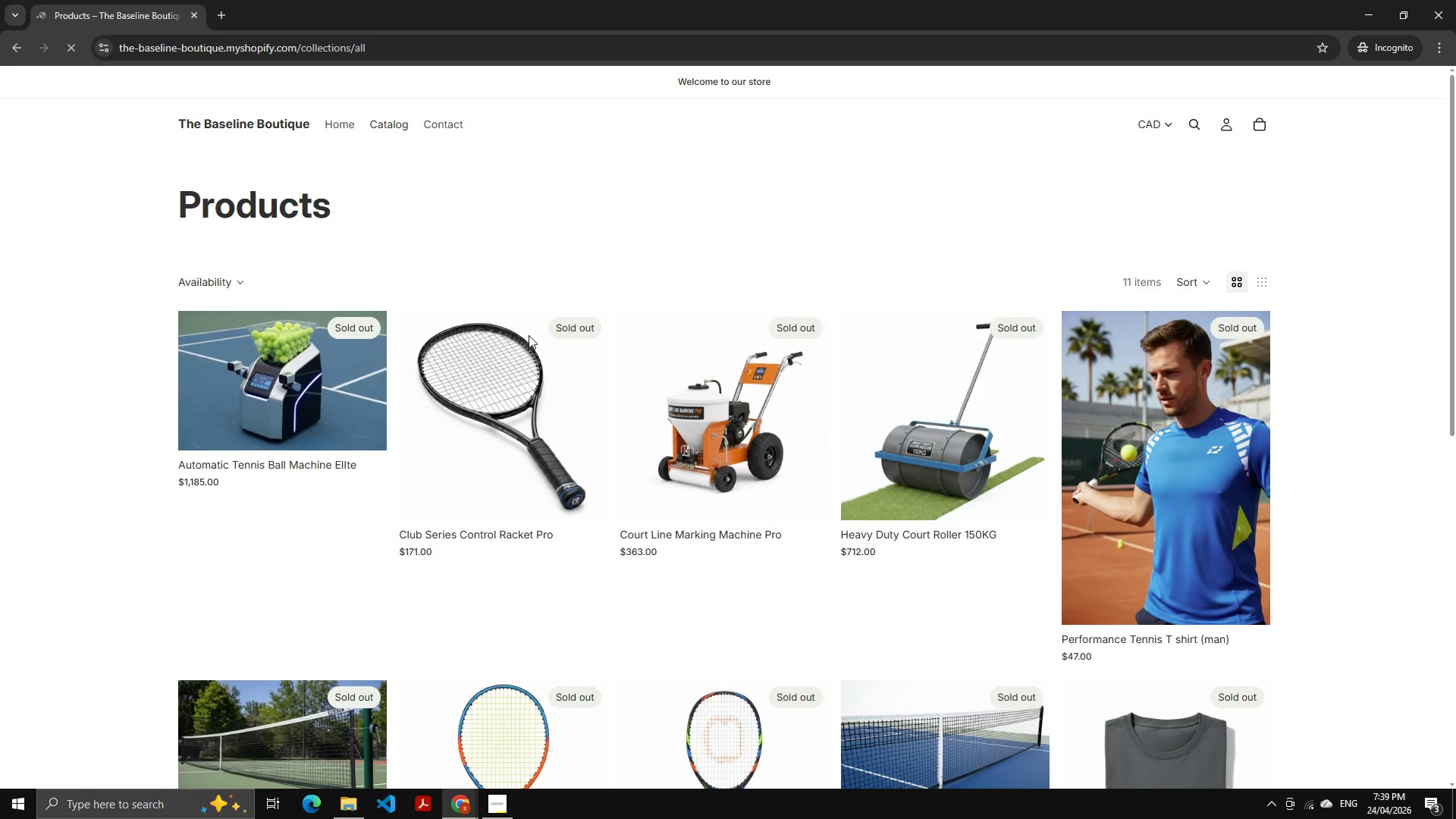 
key(Control+Shift+R)
 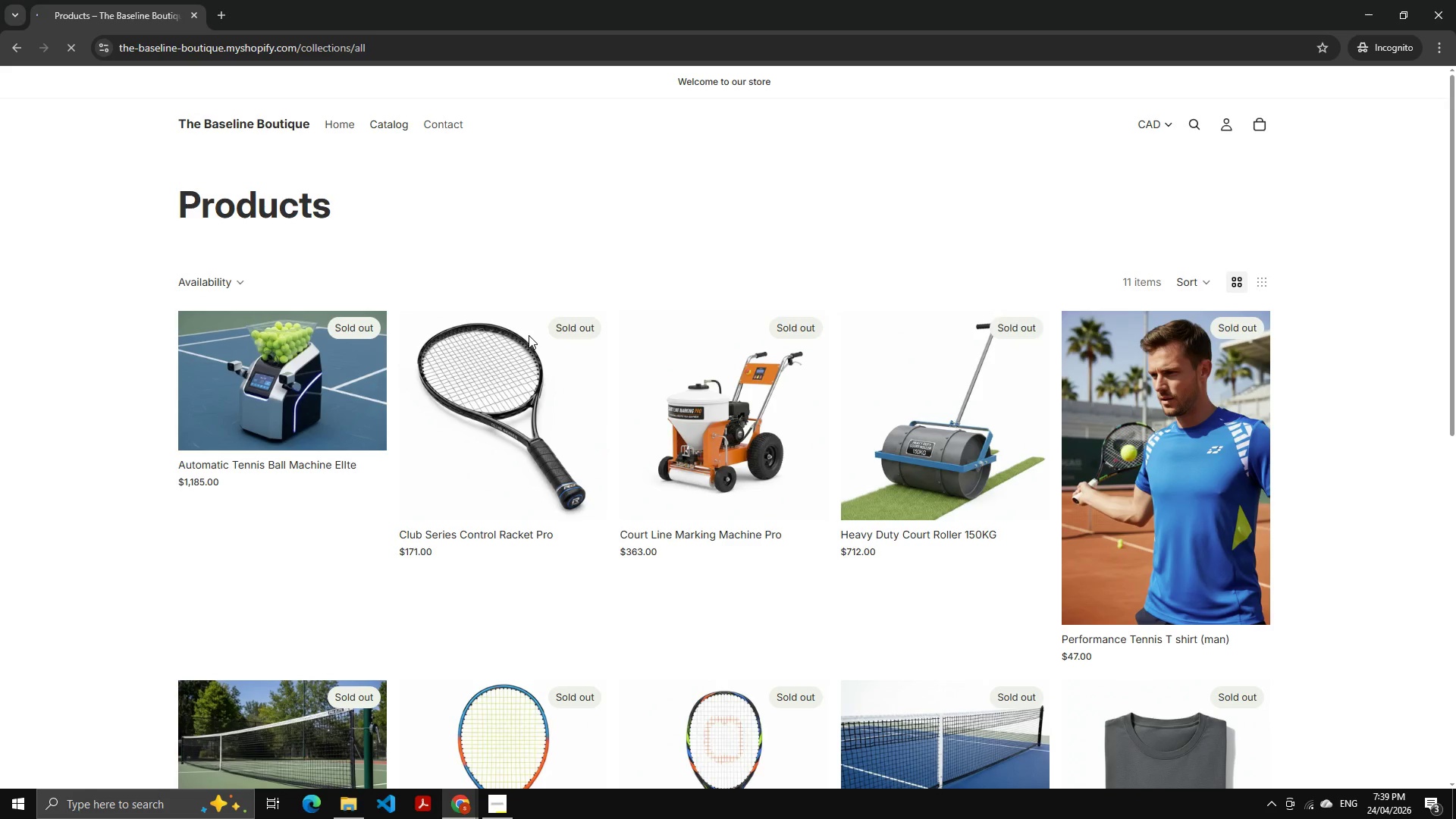 
key(Control+Shift+R)
 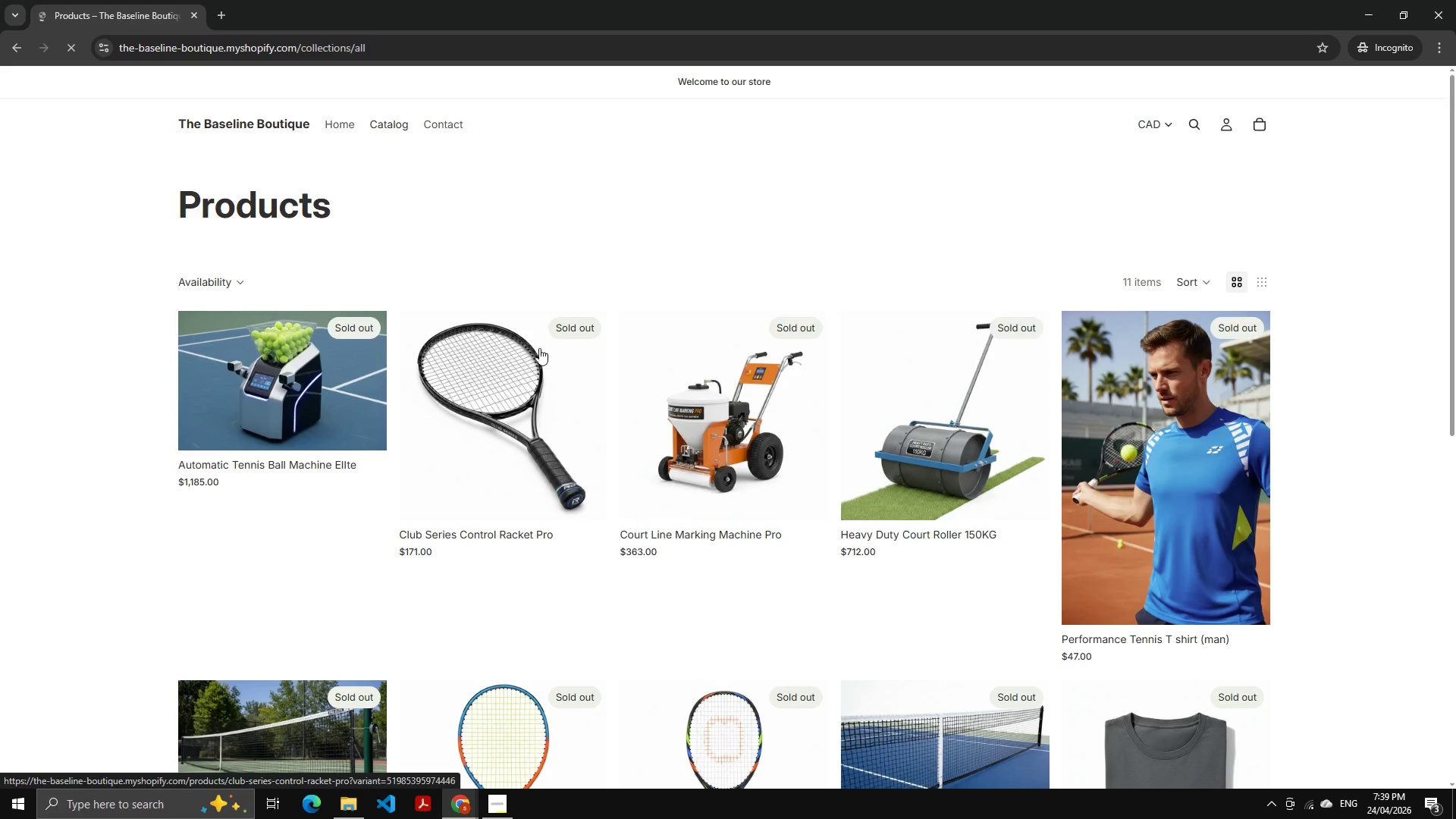 
left_click([236, 410])
 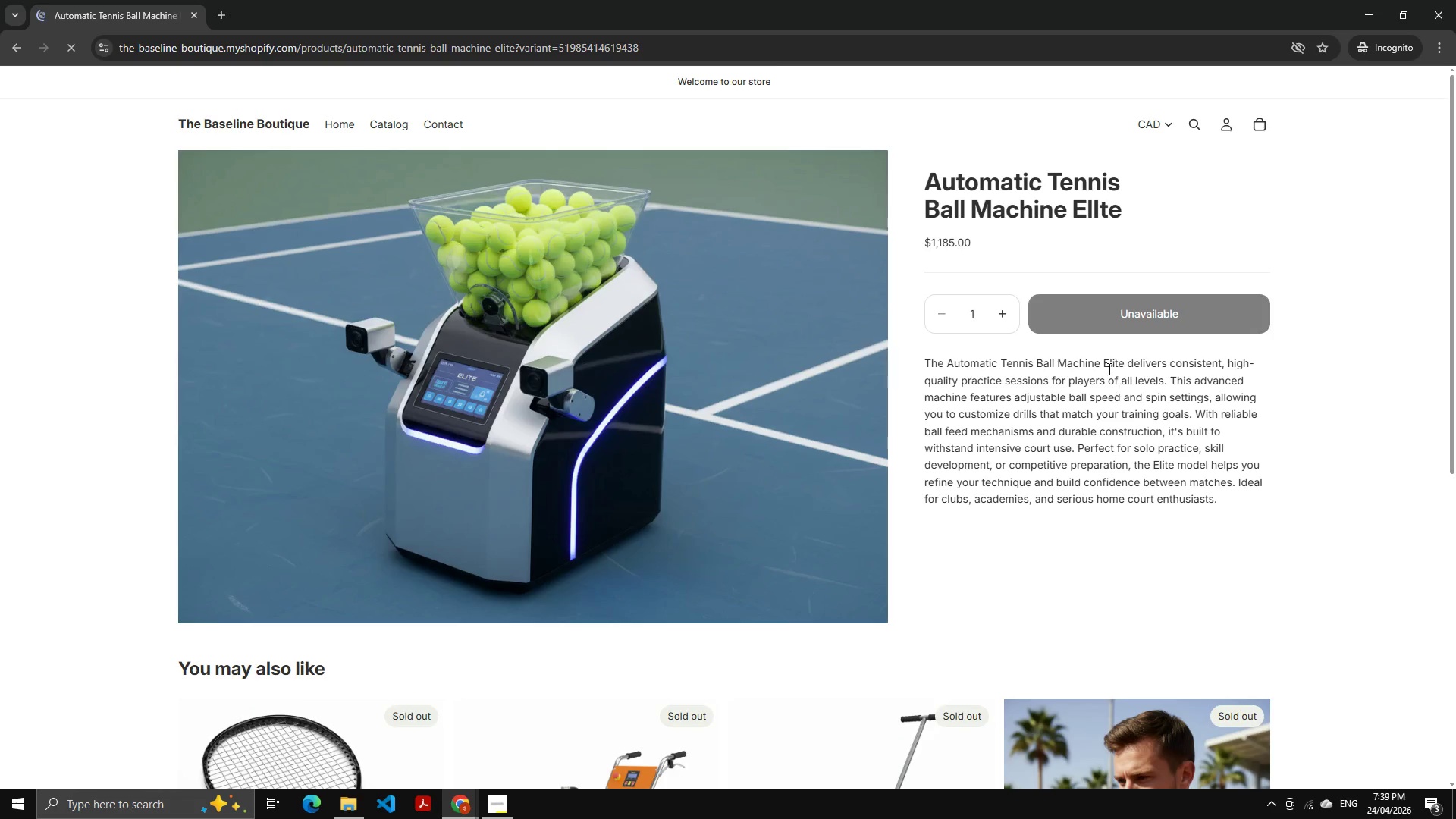 
key(Alt+Tab)
 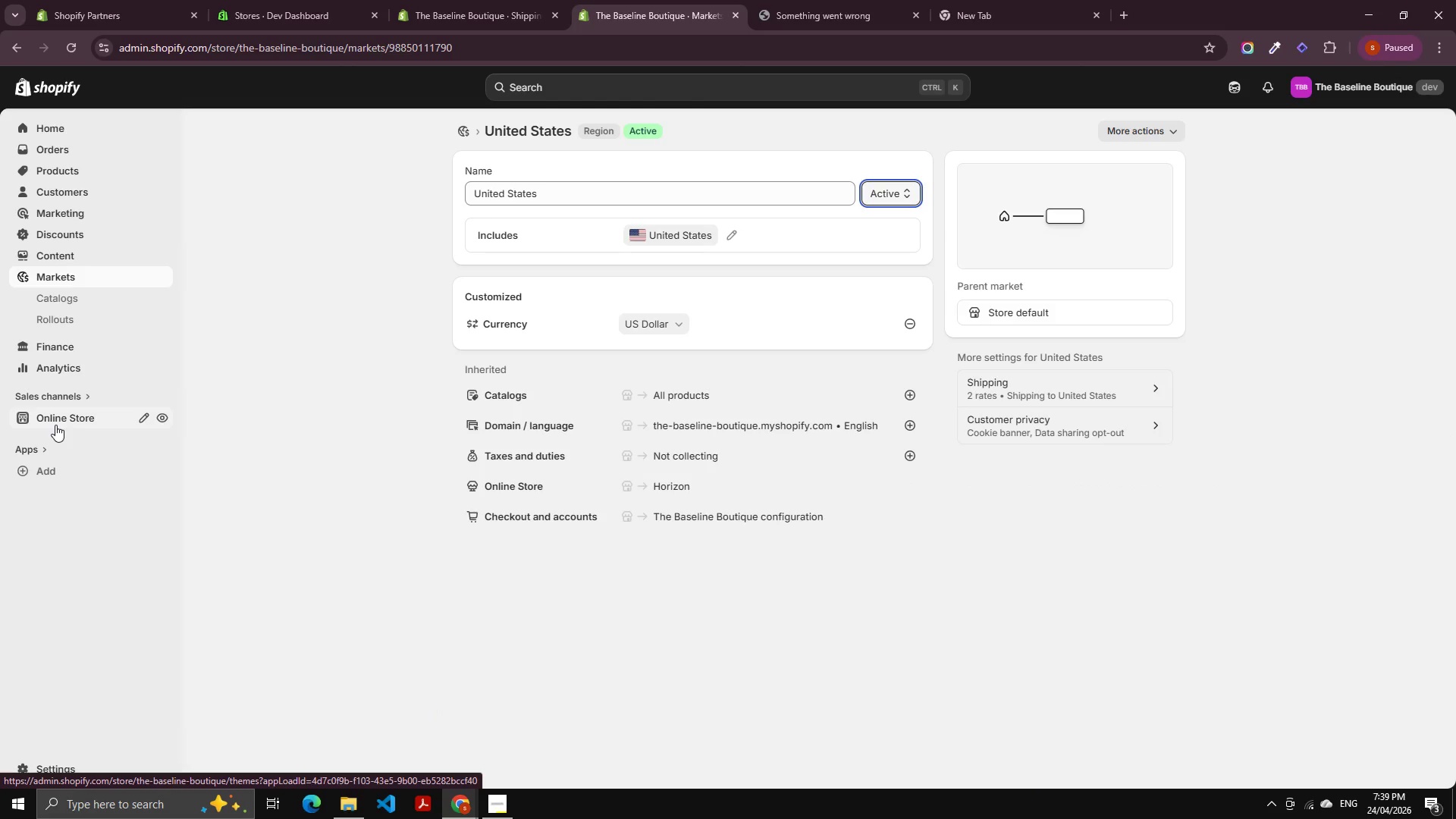 
wait(8.72)
 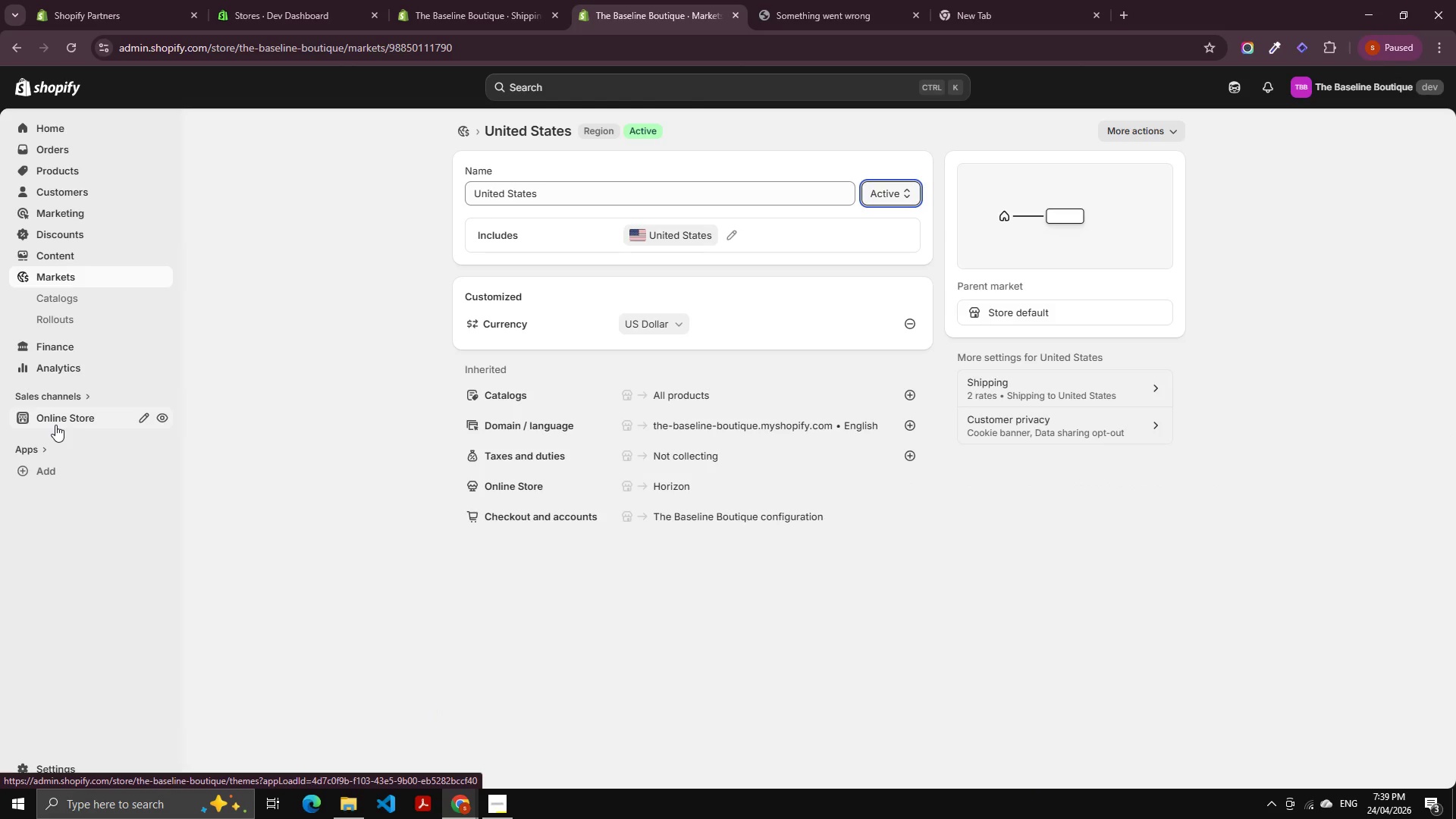 
left_click([725, 233])
 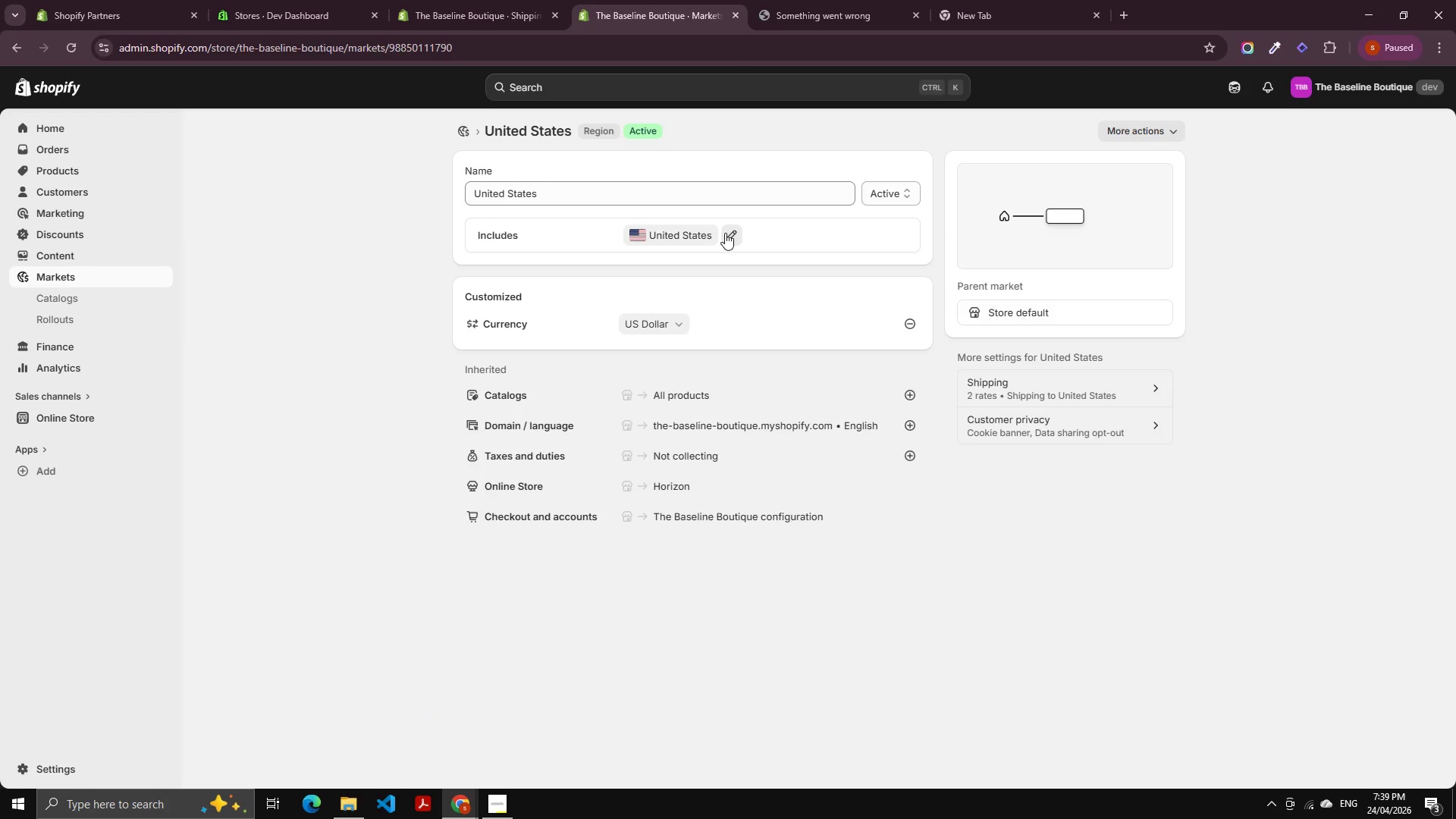 
mouse_move([715, 253])
 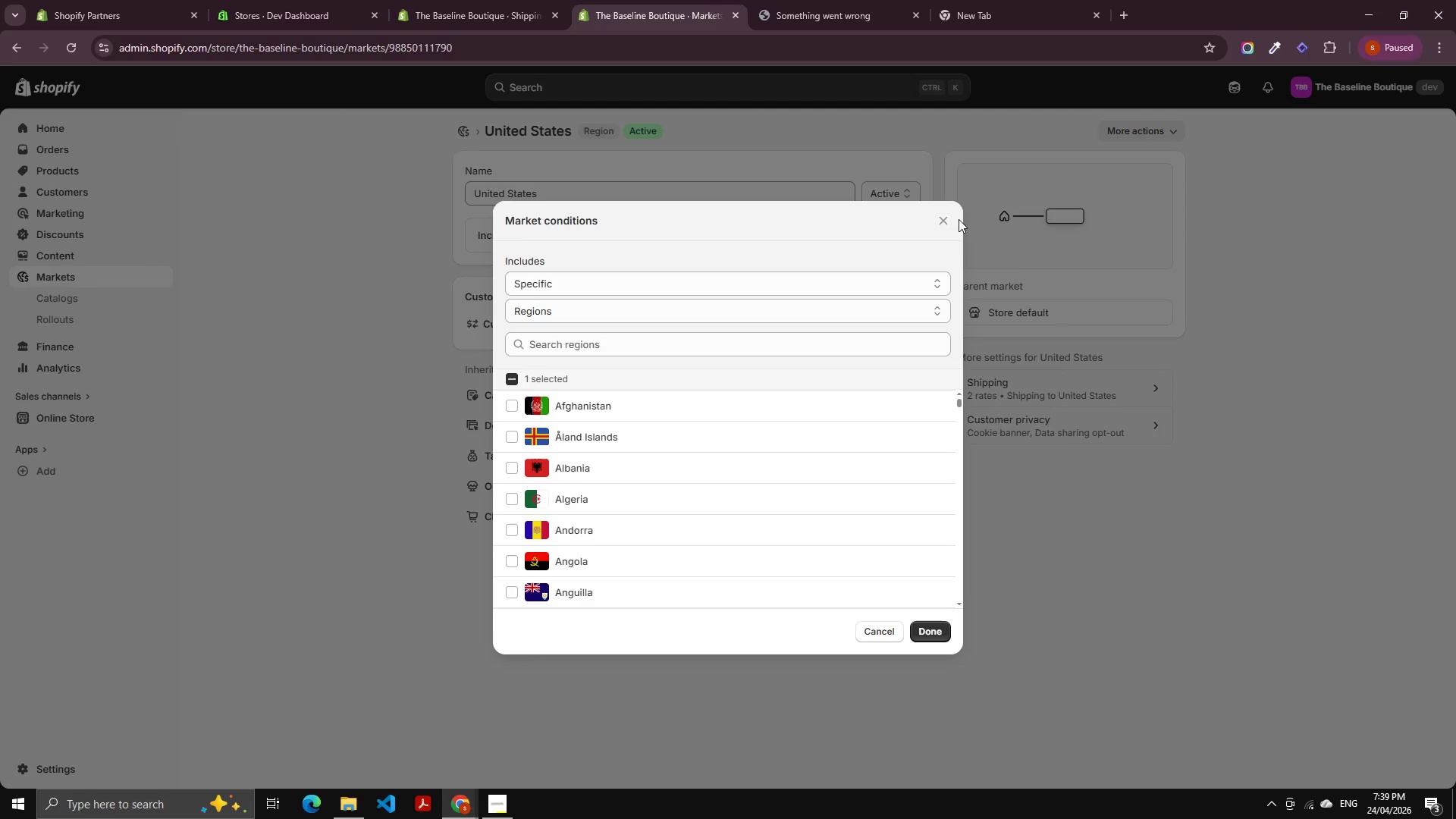 
left_click([940, 216])
 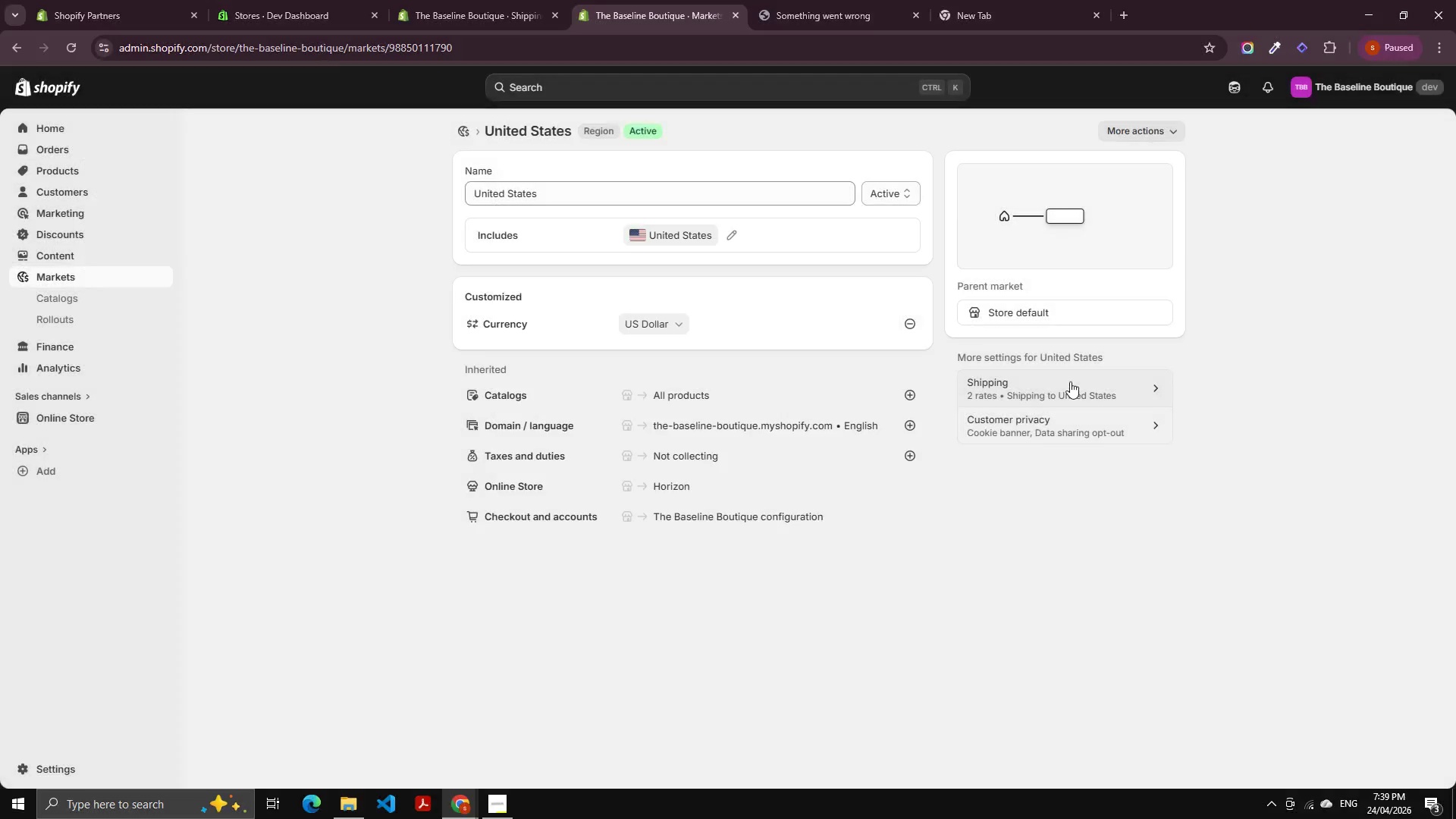 
left_click([1067, 381])
 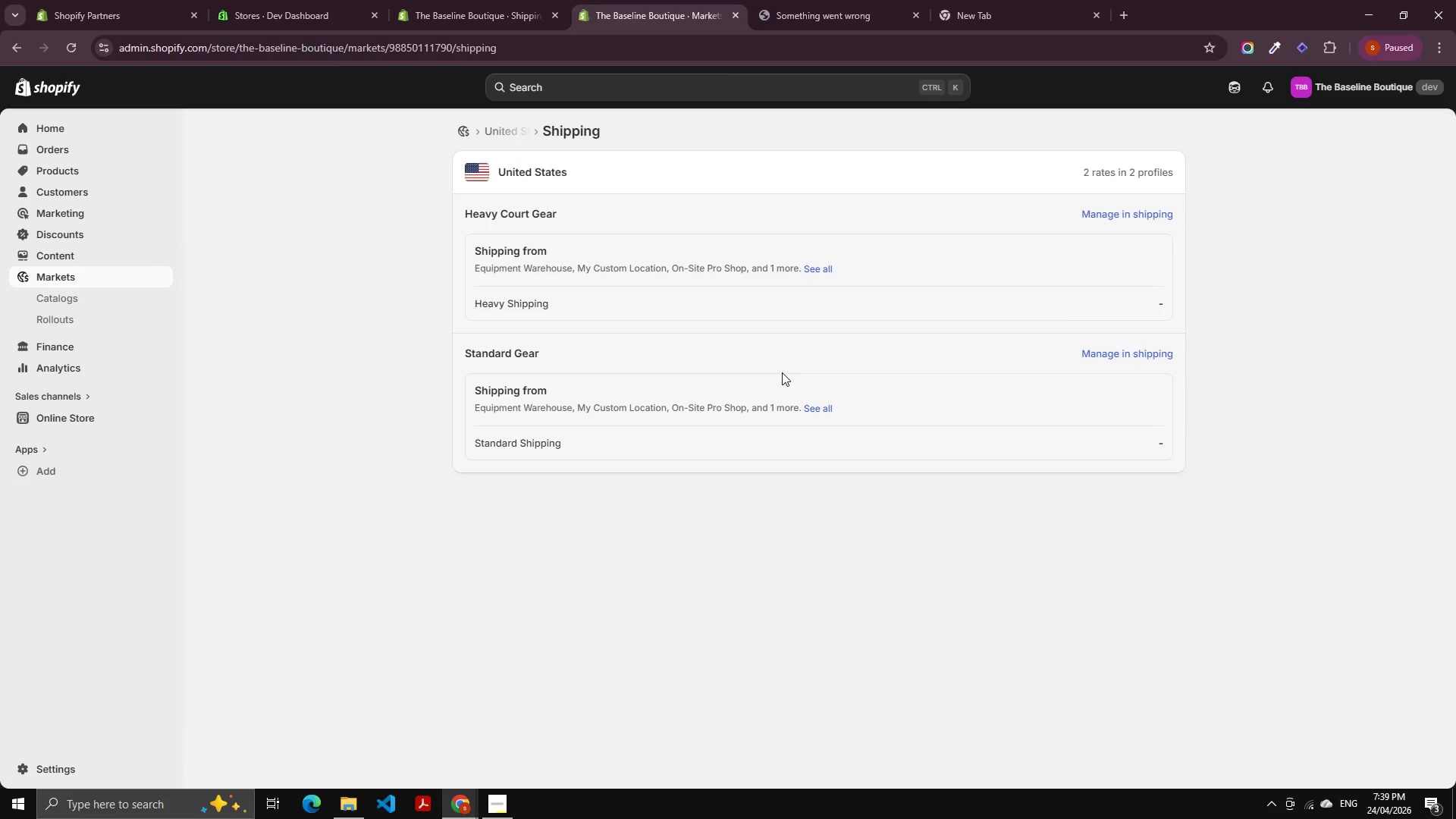 
wait(7.12)
 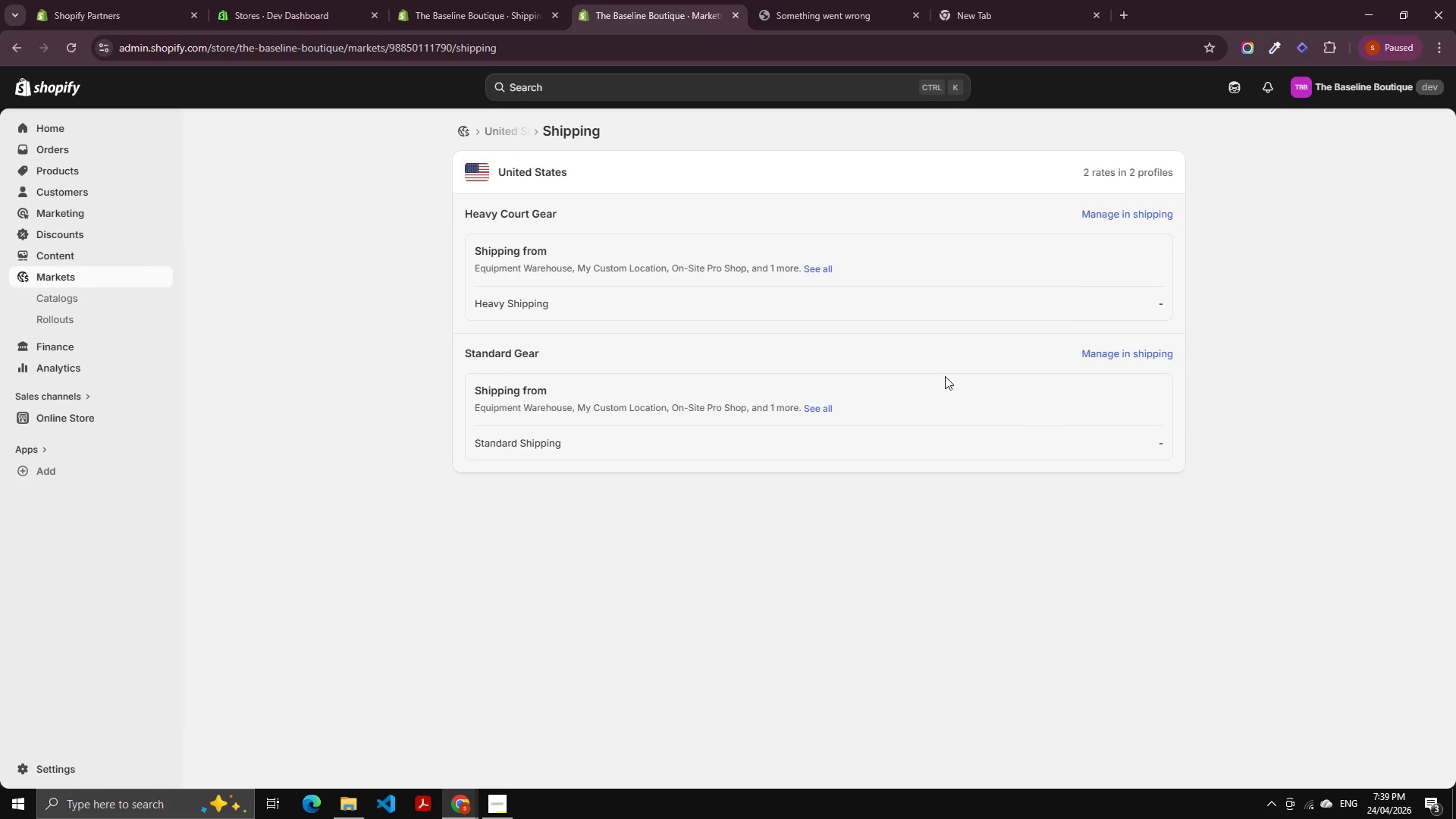 
left_click([1126, 209])
 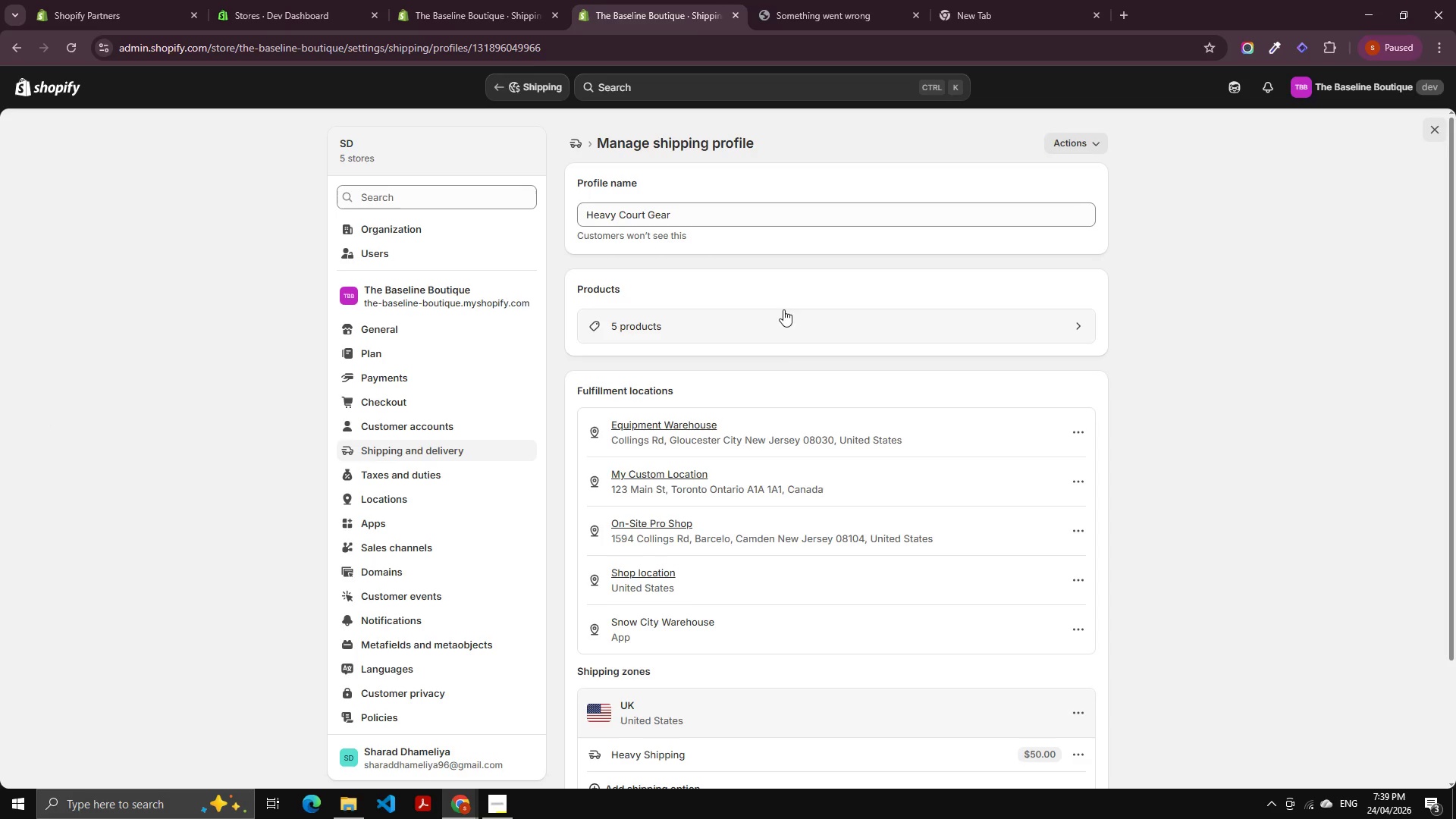 
scroll: coordinate [739, 524], scroll_direction: down, amount: 3.0
 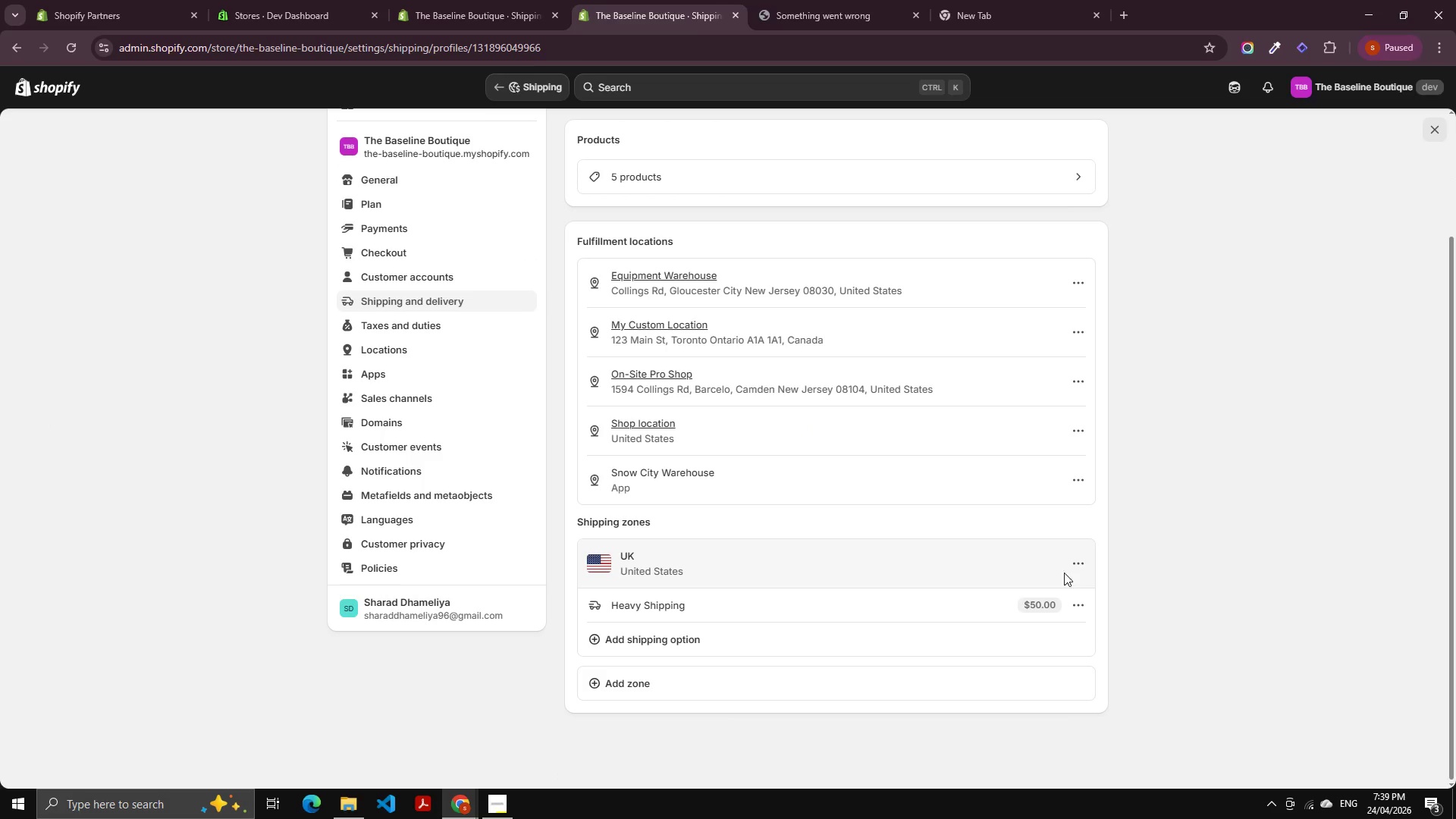 
left_click([1081, 554])
 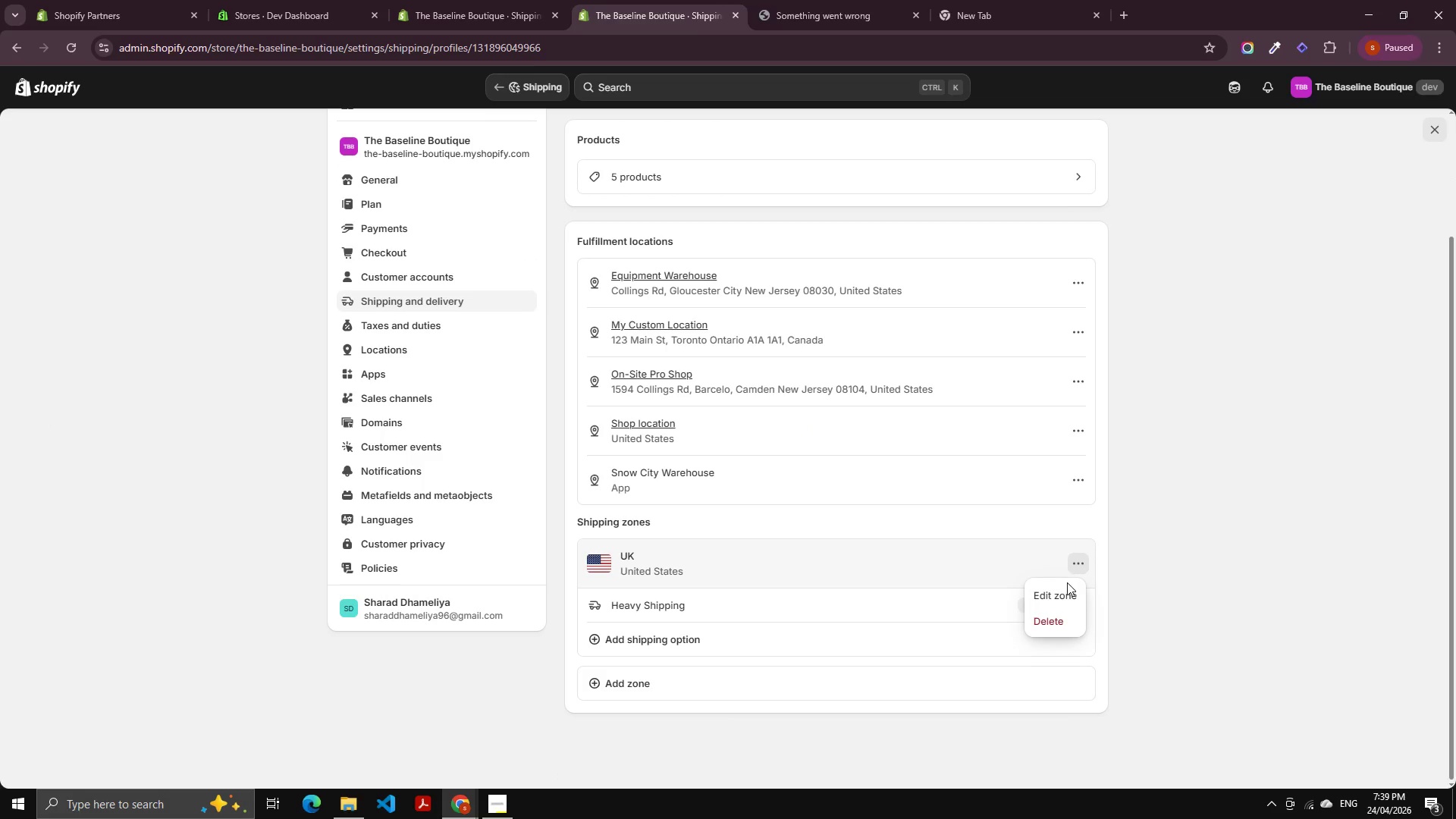 
left_click([1062, 591])
 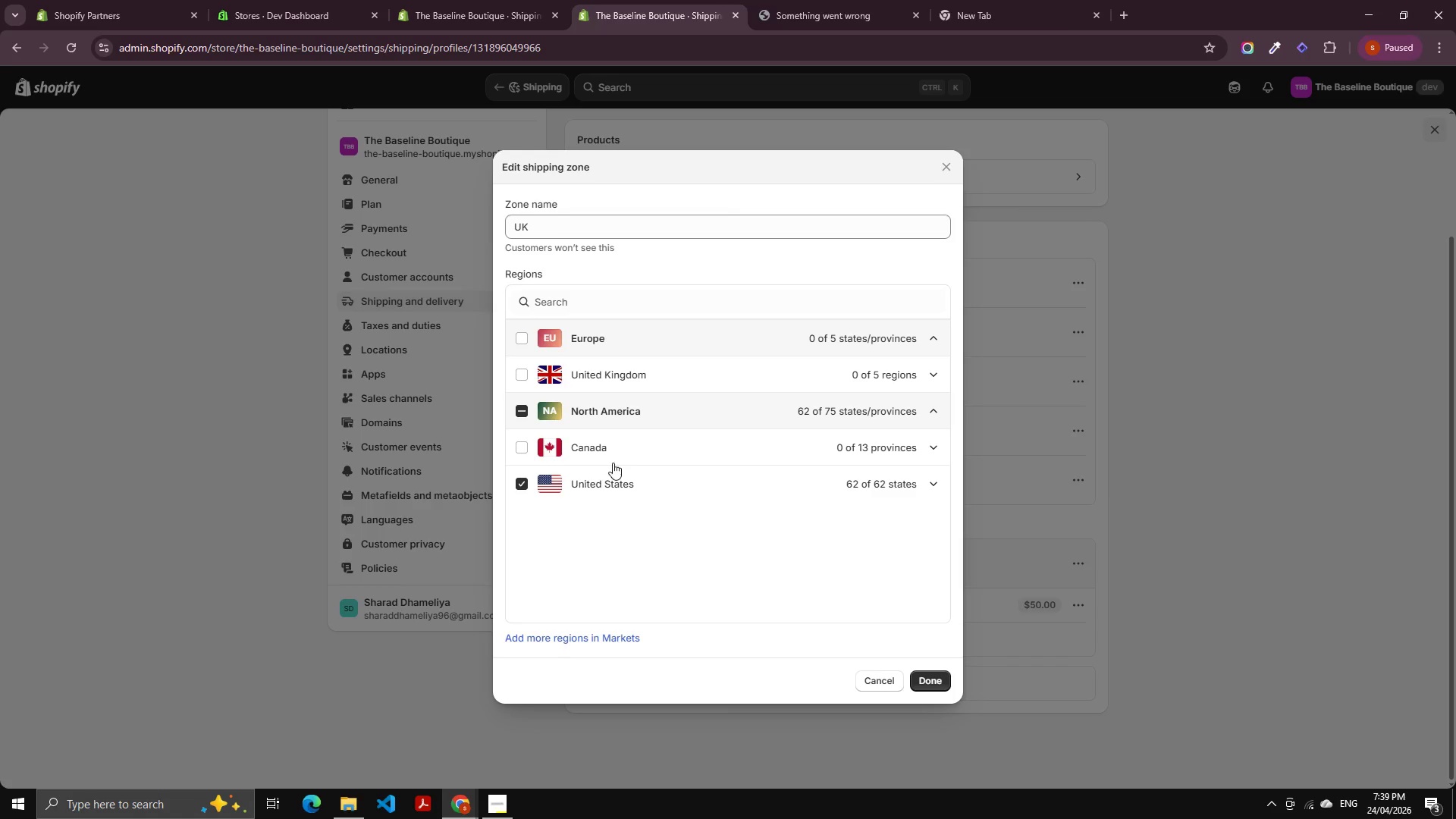 
left_click([625, 382])
 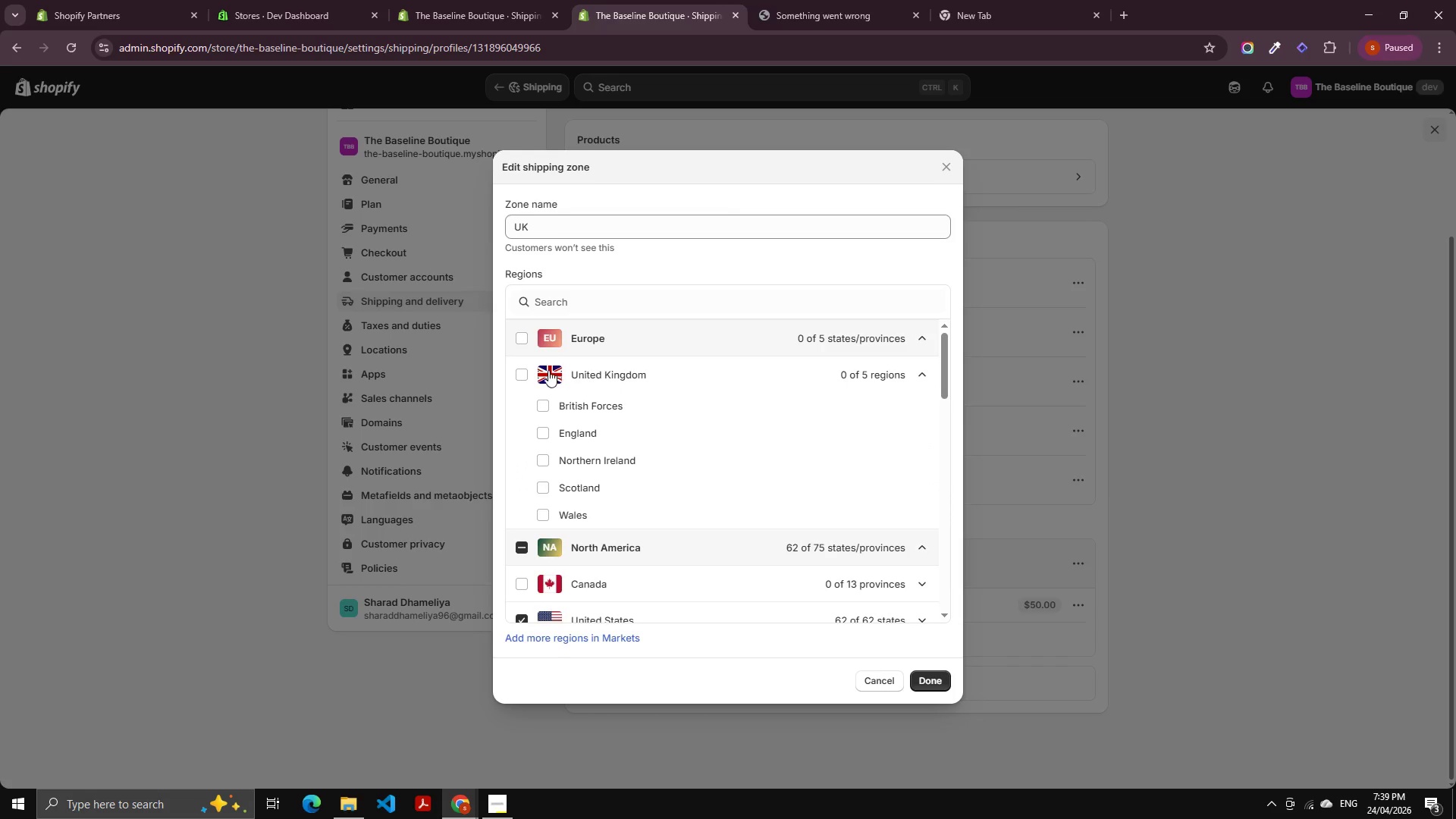 
left_click([519, 368])
 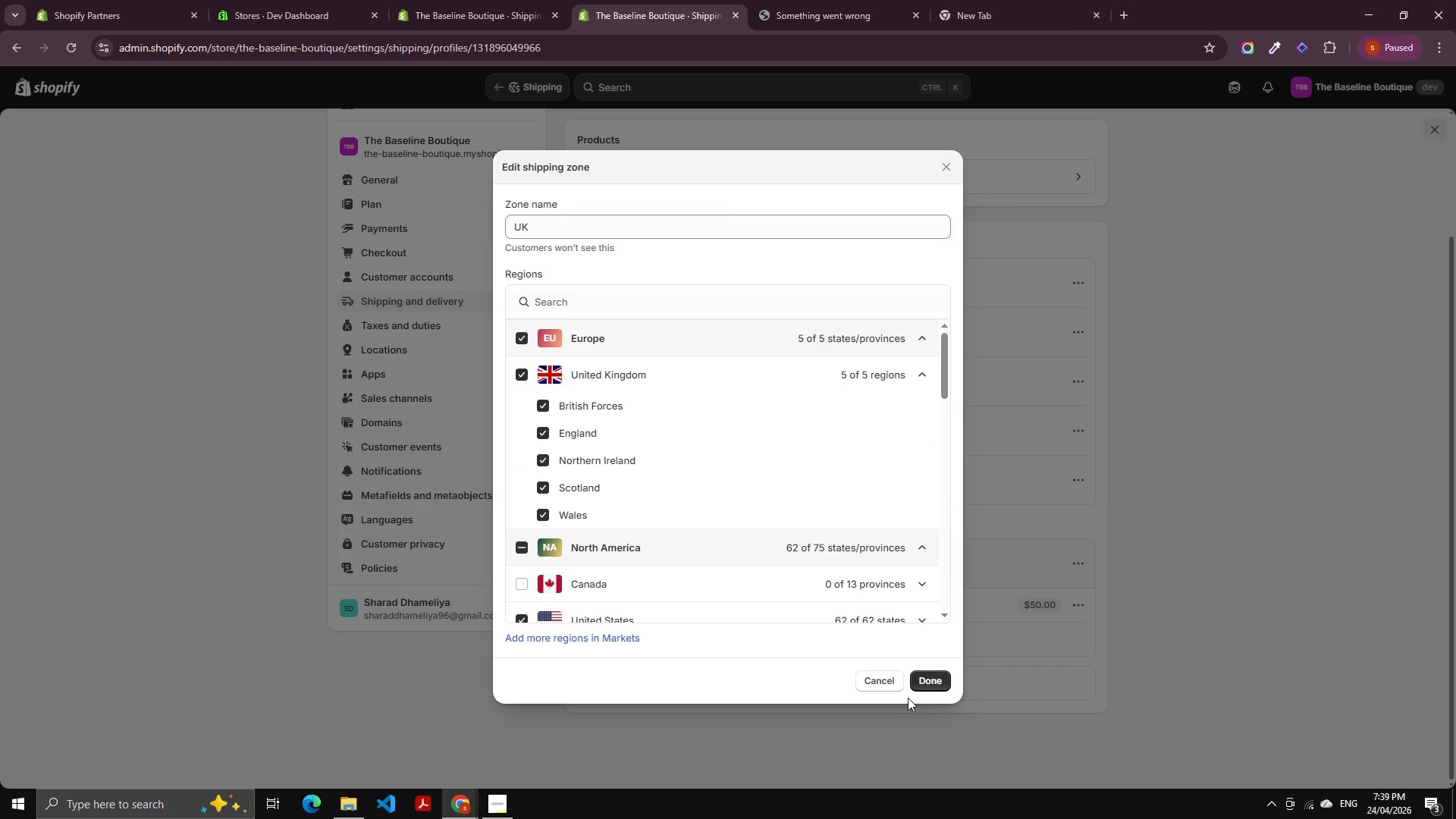 
left_click([923, 682])
 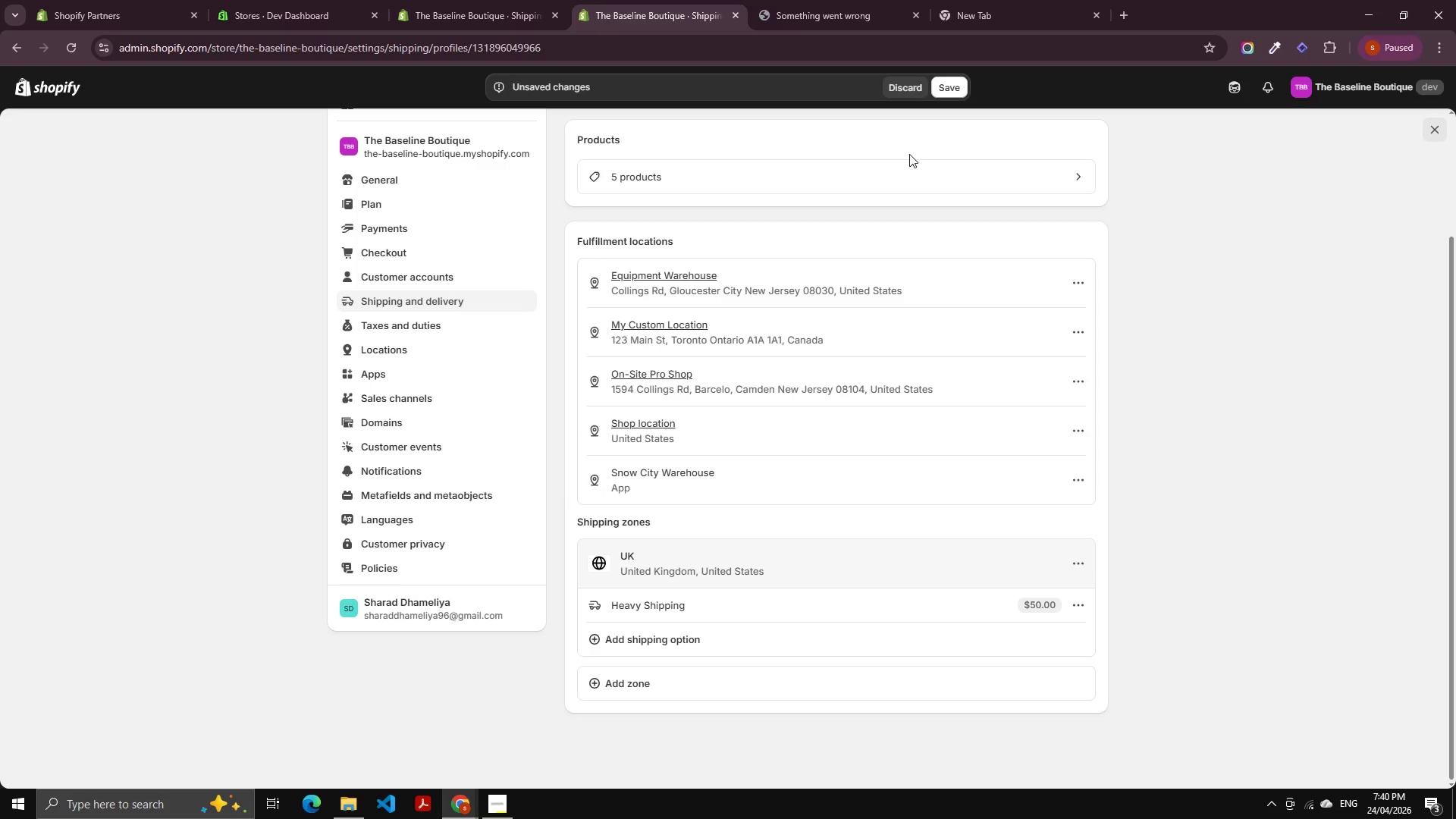 
left_click([938, 83])
 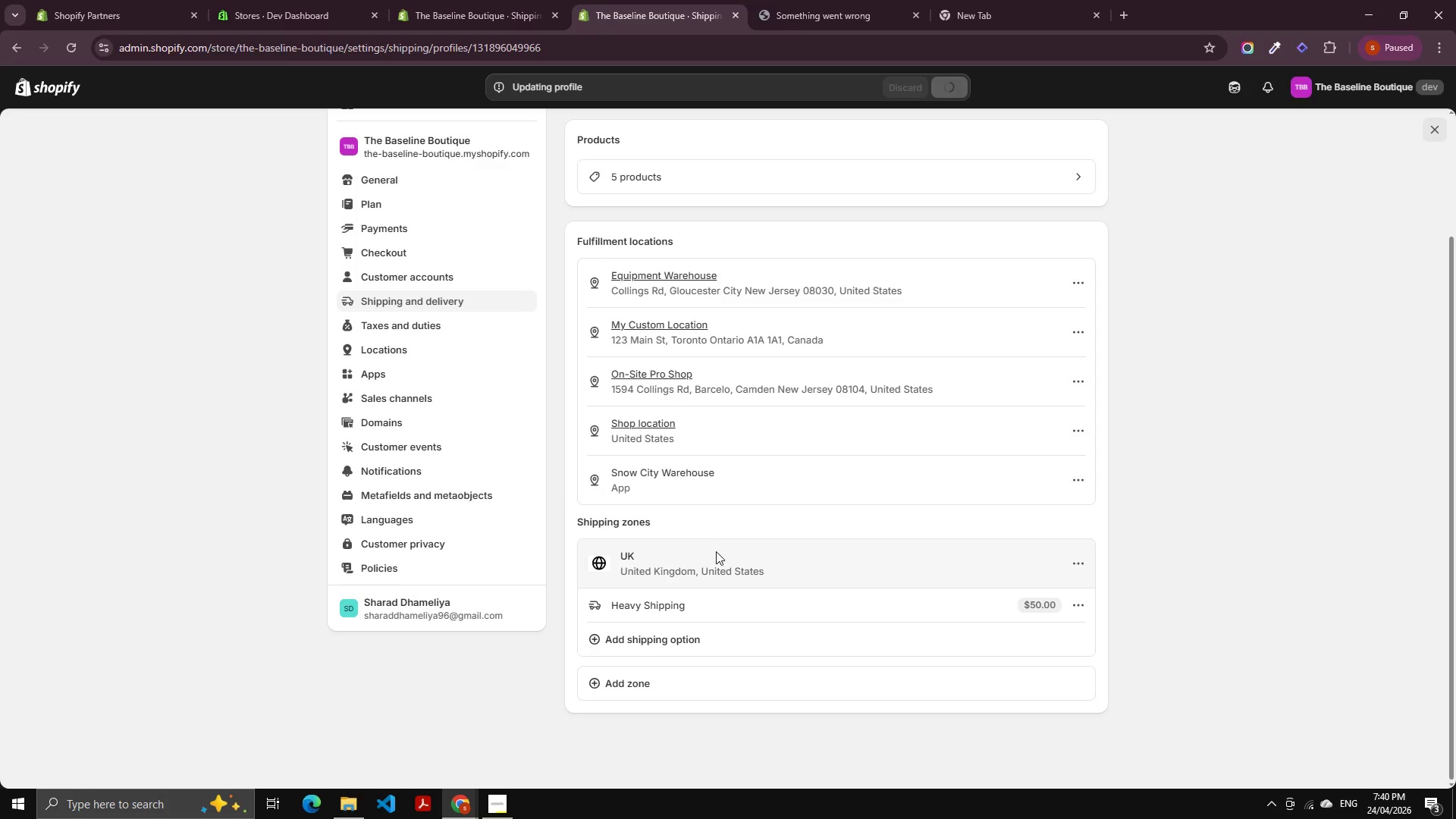 
scroll: coordinate [740, 462], scroll_direction: up, amount: 6.0
 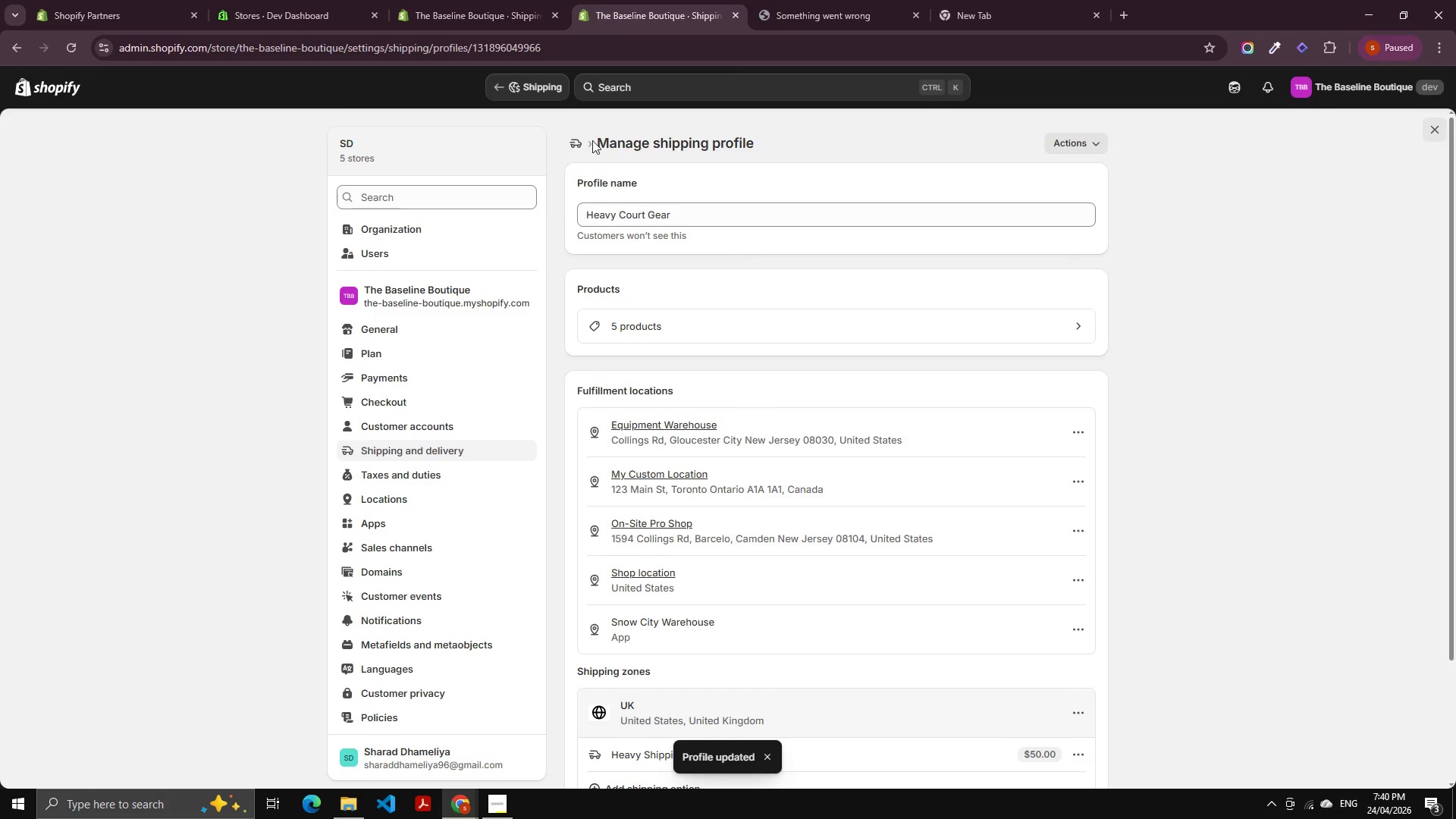 
left_click([582, 142])
 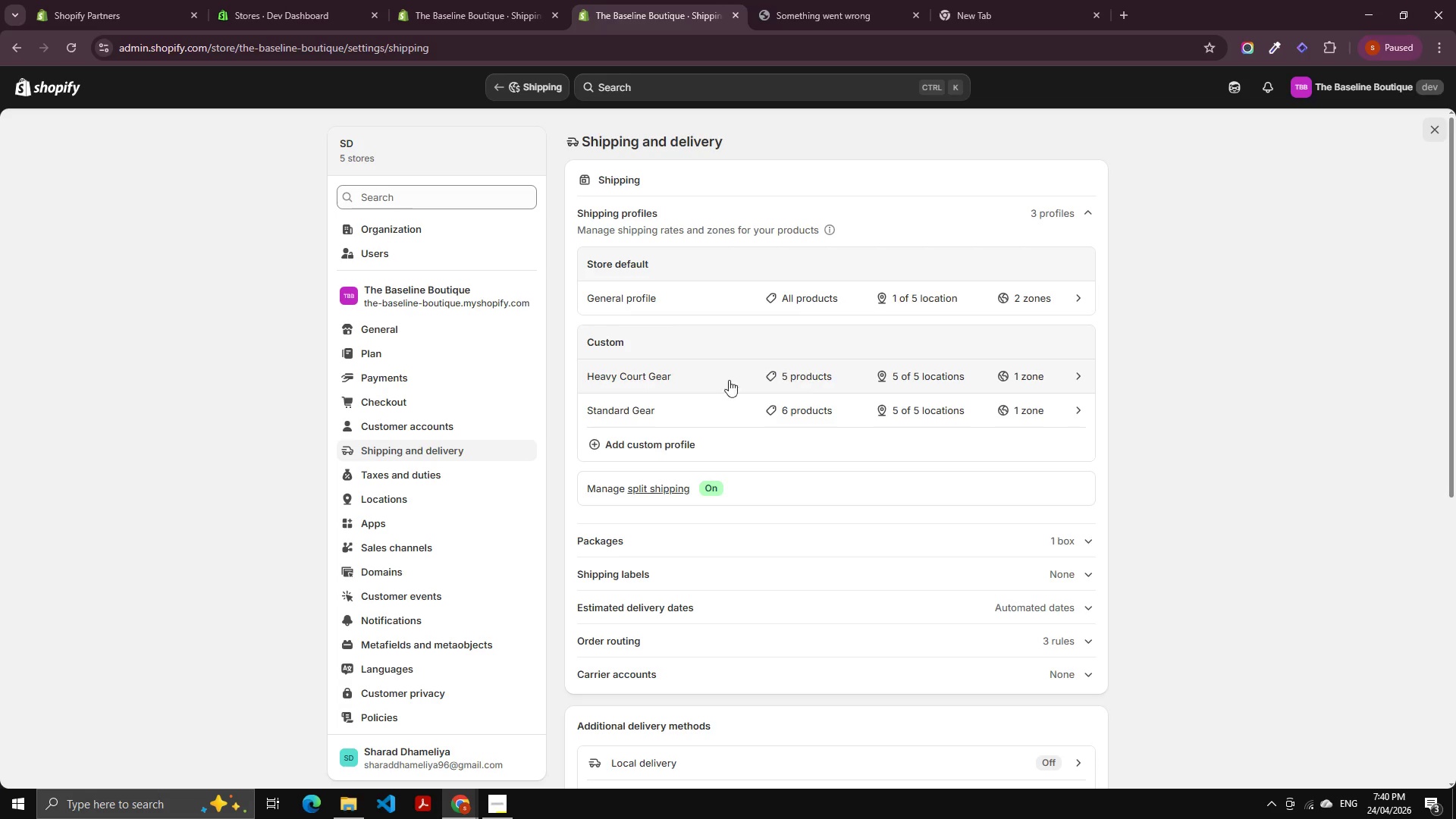 
wait(7.28)
 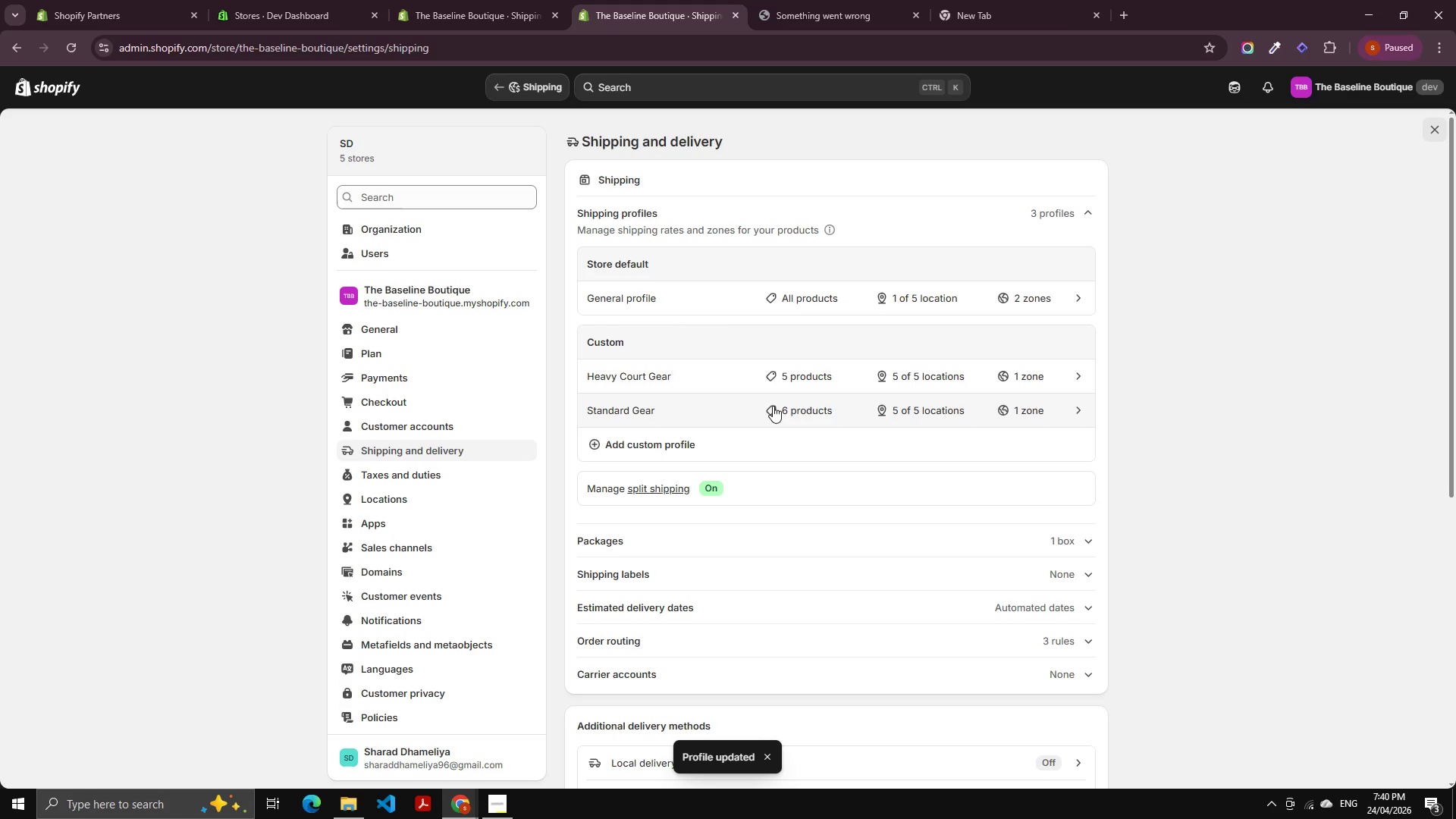 
scroll: coordinate [746, 482], scroll_direction: down, amount: 4.0
 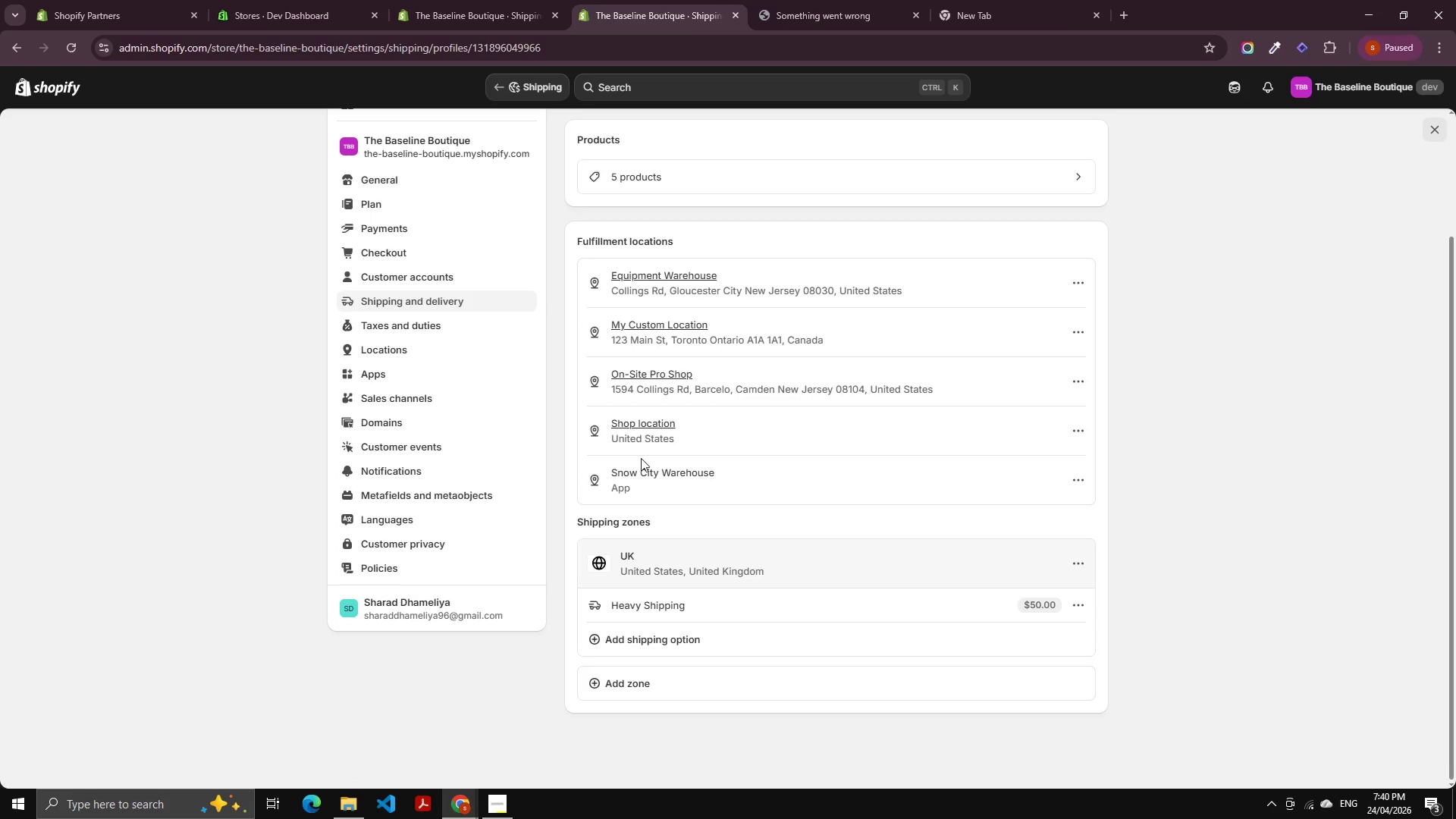 
left_click([1080, 565])
 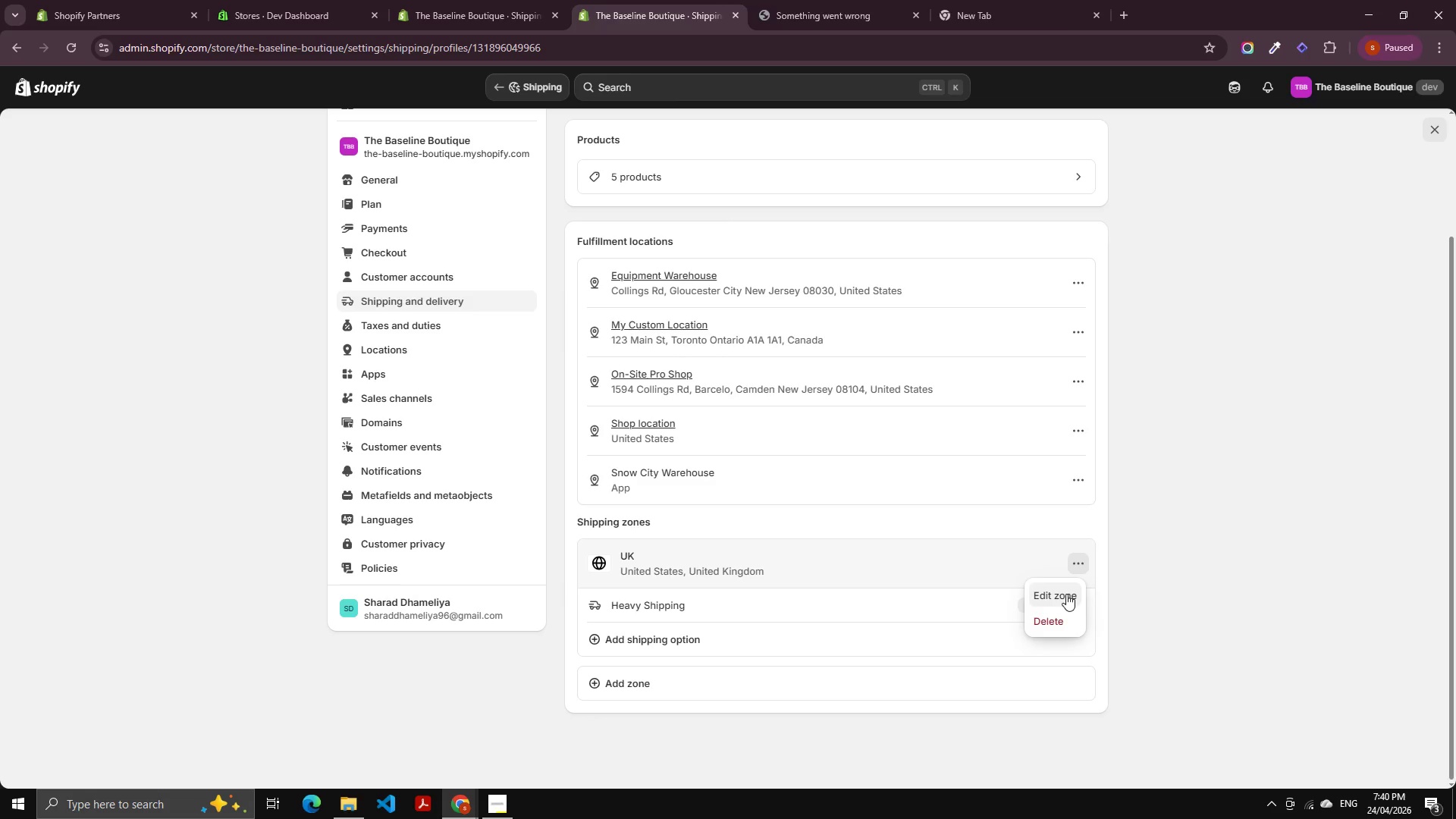 
left_click([1062, 593])
 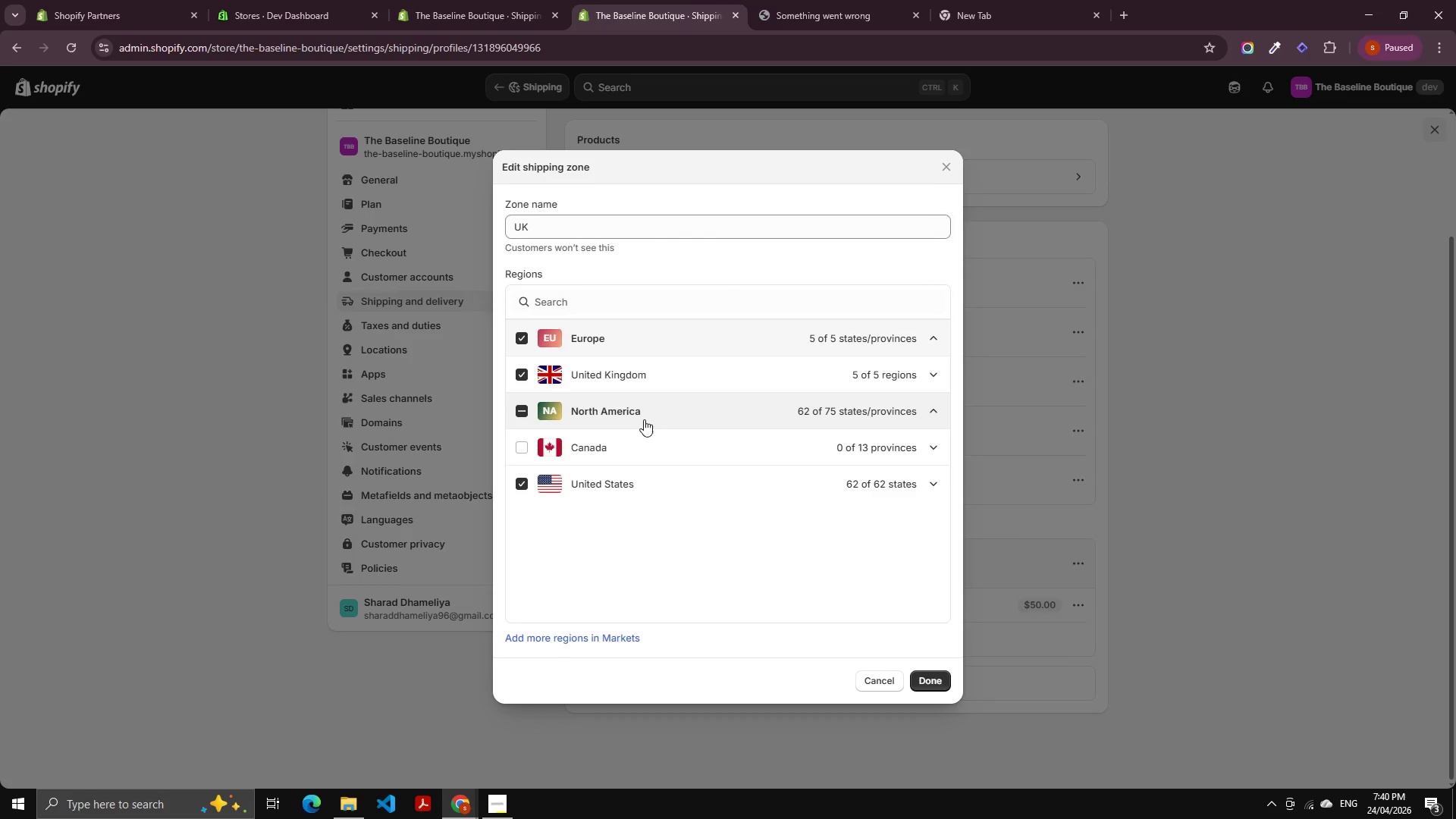 
left_click([608, 446])
 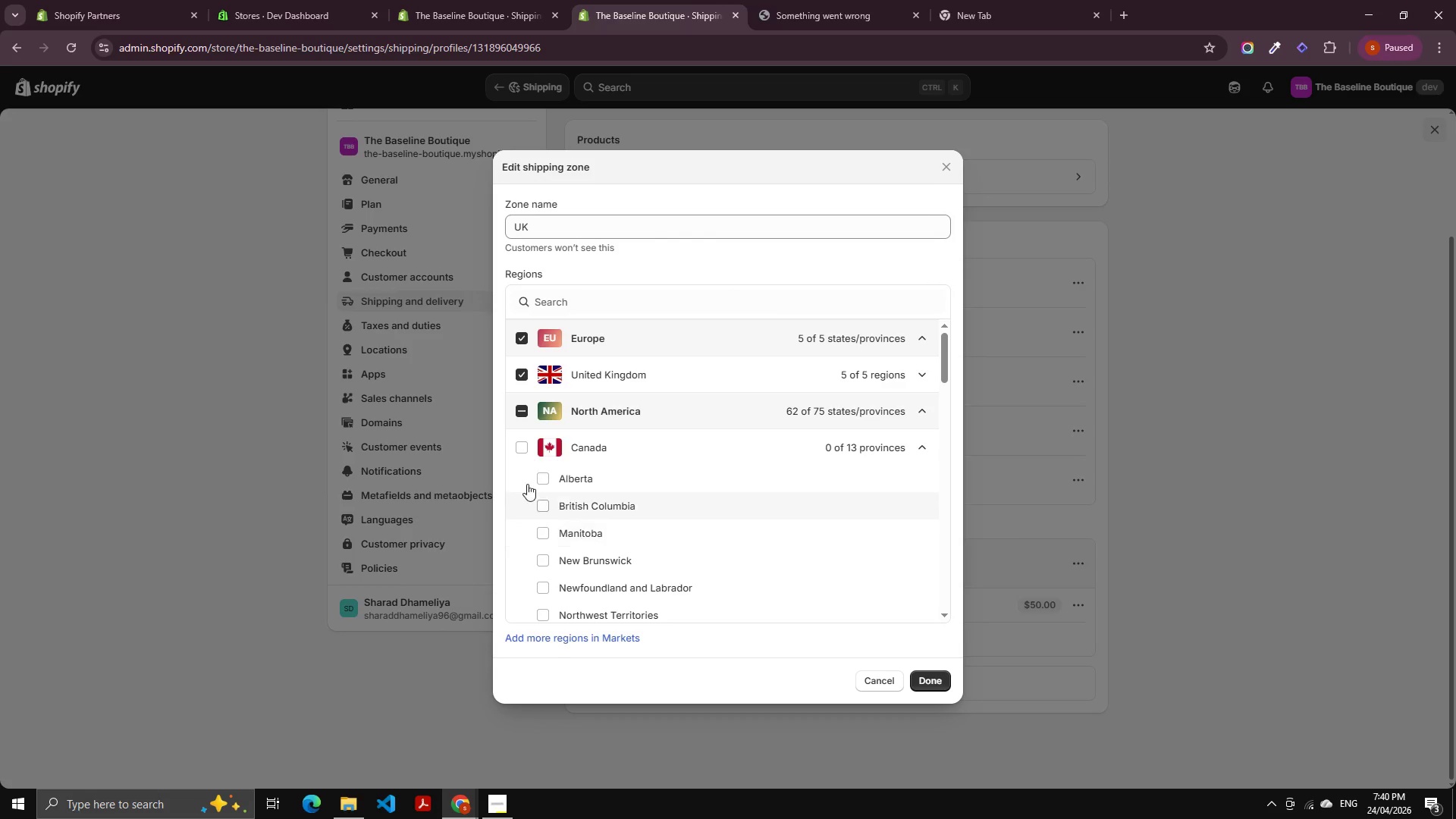 
left_click([526, 450])
 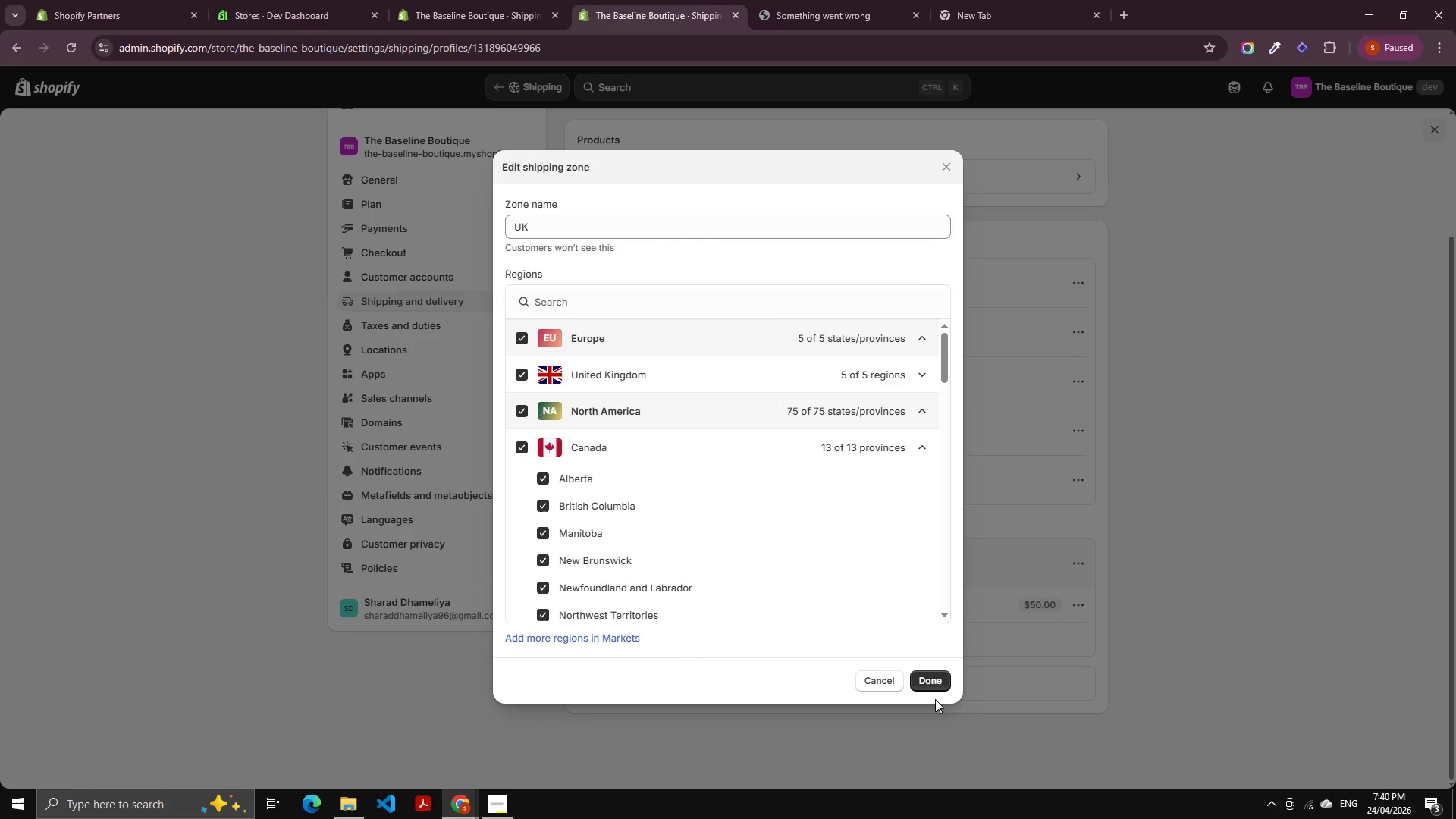 
left_click([925, 686])
 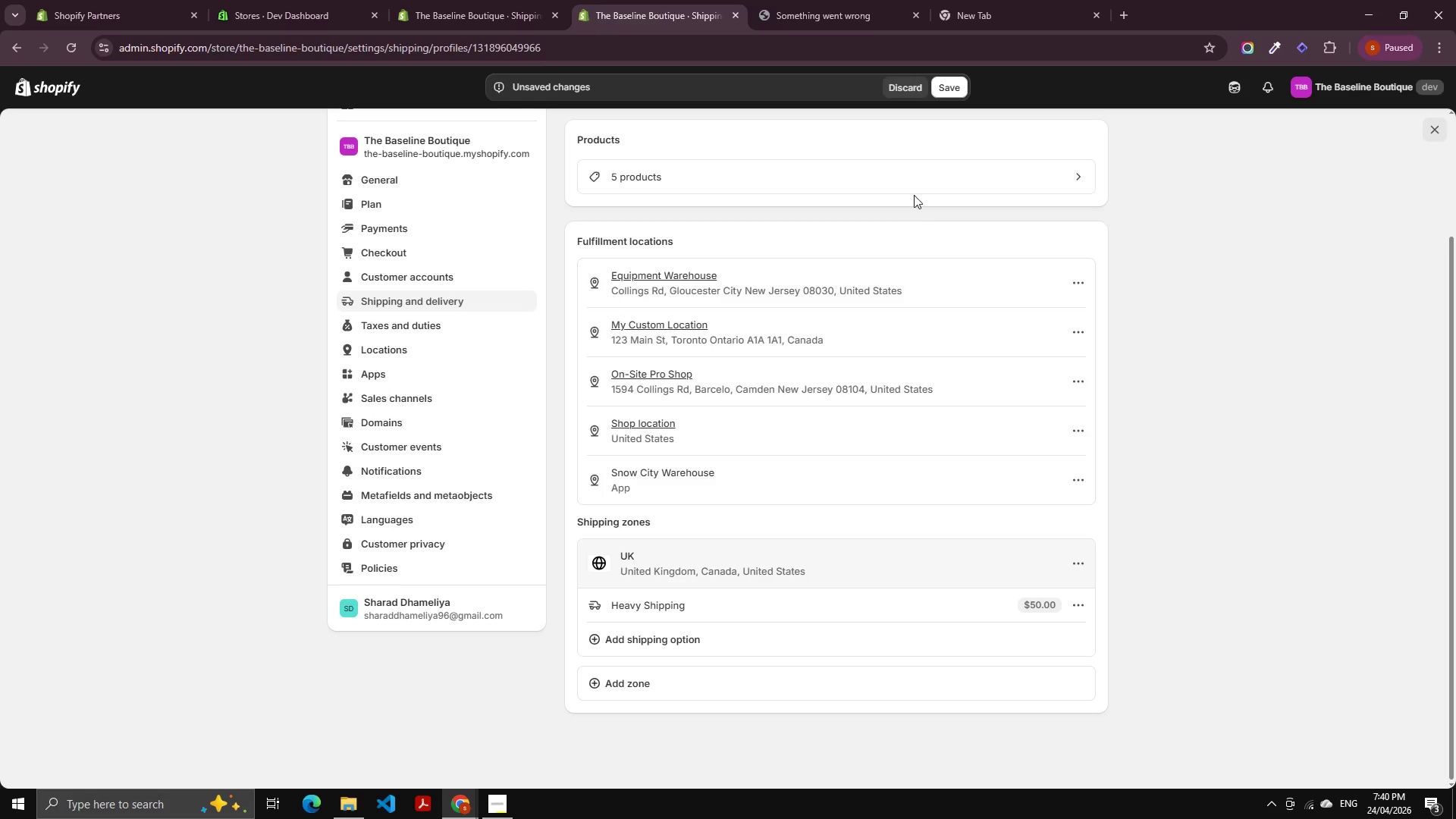 
left_click([940, 95])
 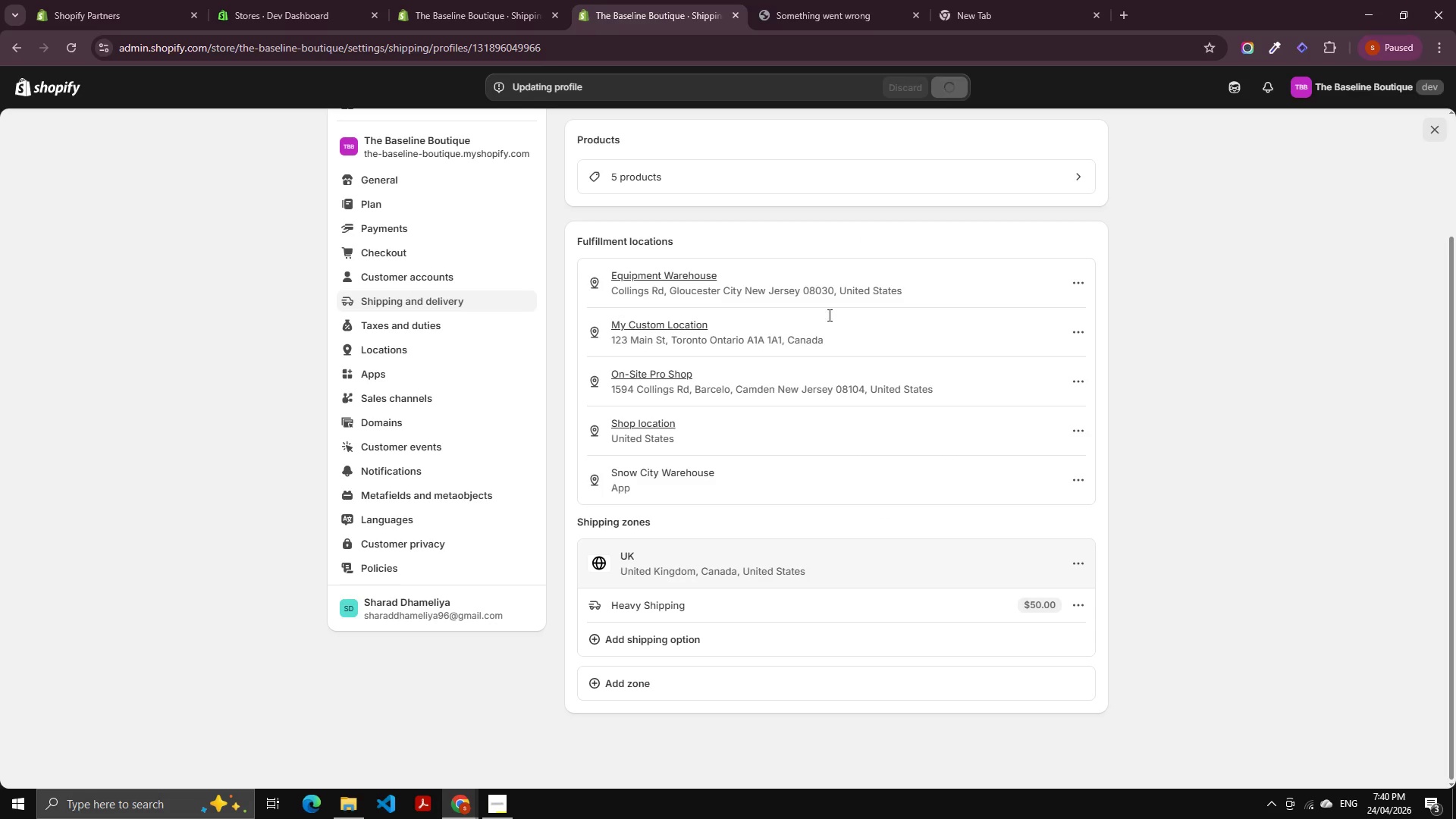 
scroll: coordinate [801, 368], scroll_direction: up, amount: 4.0
 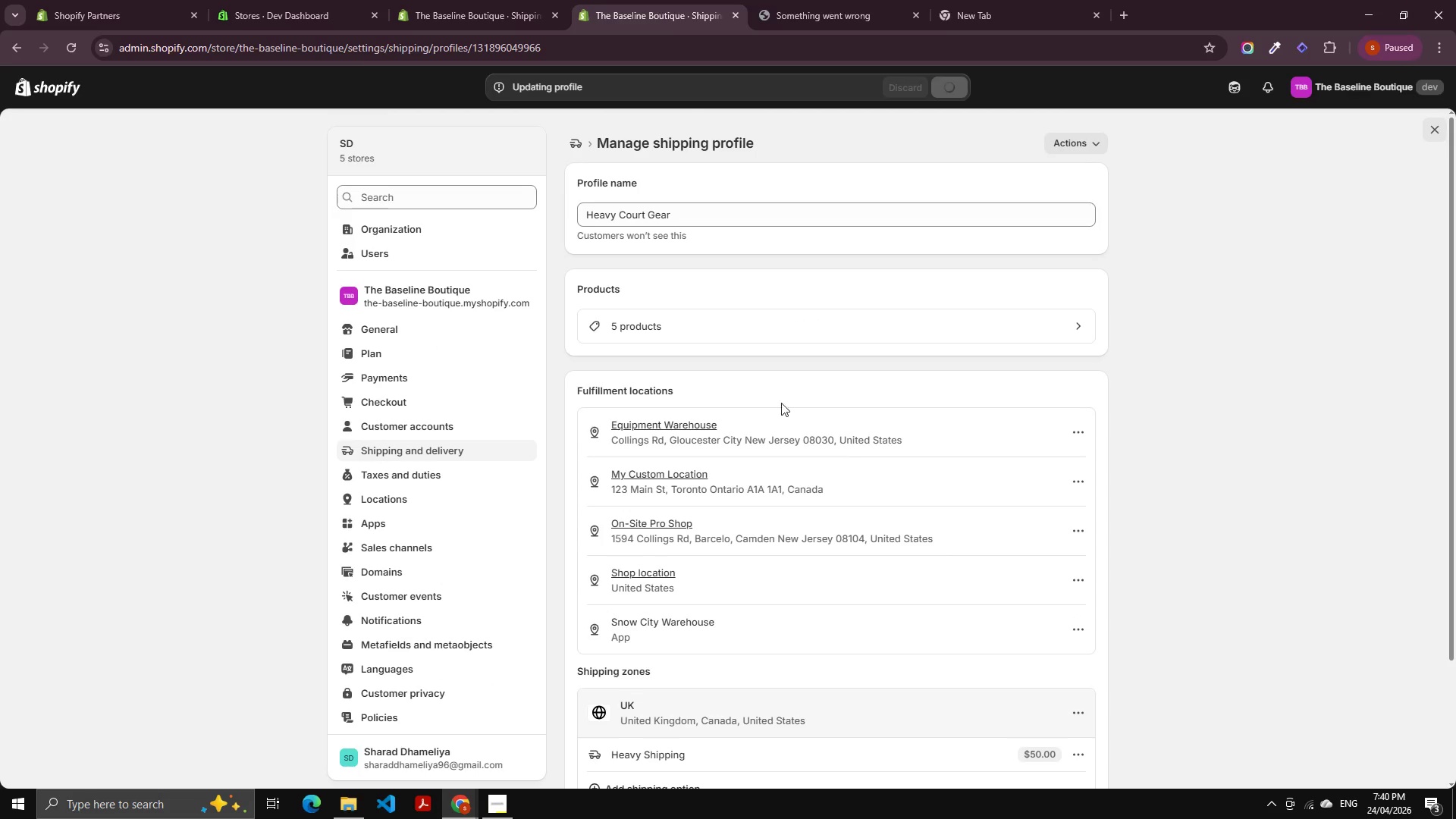 
left_click([573, 145])
 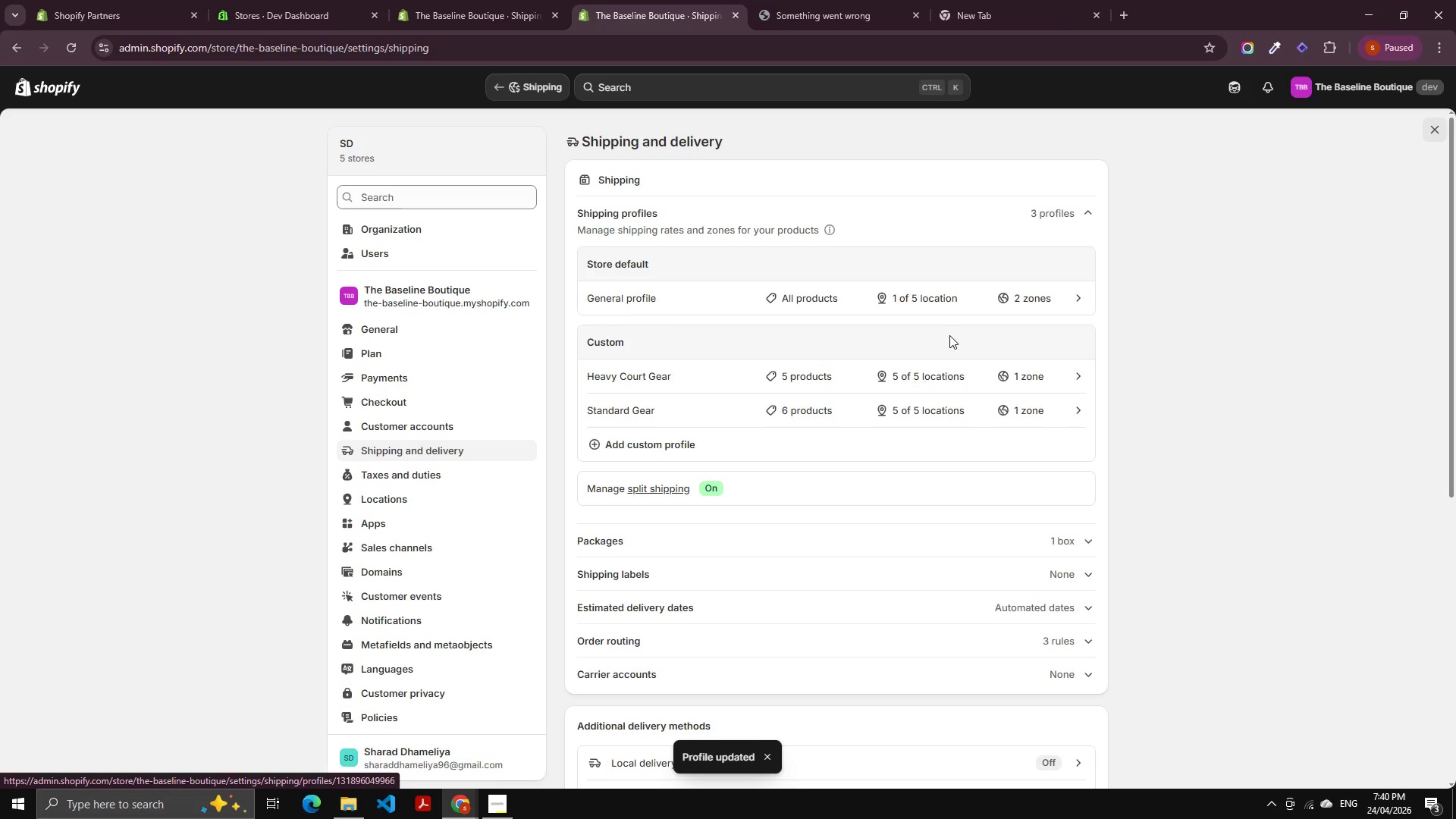 
scroll: coordinate [710, 268], scroll_direction: up, amount: 1.0
 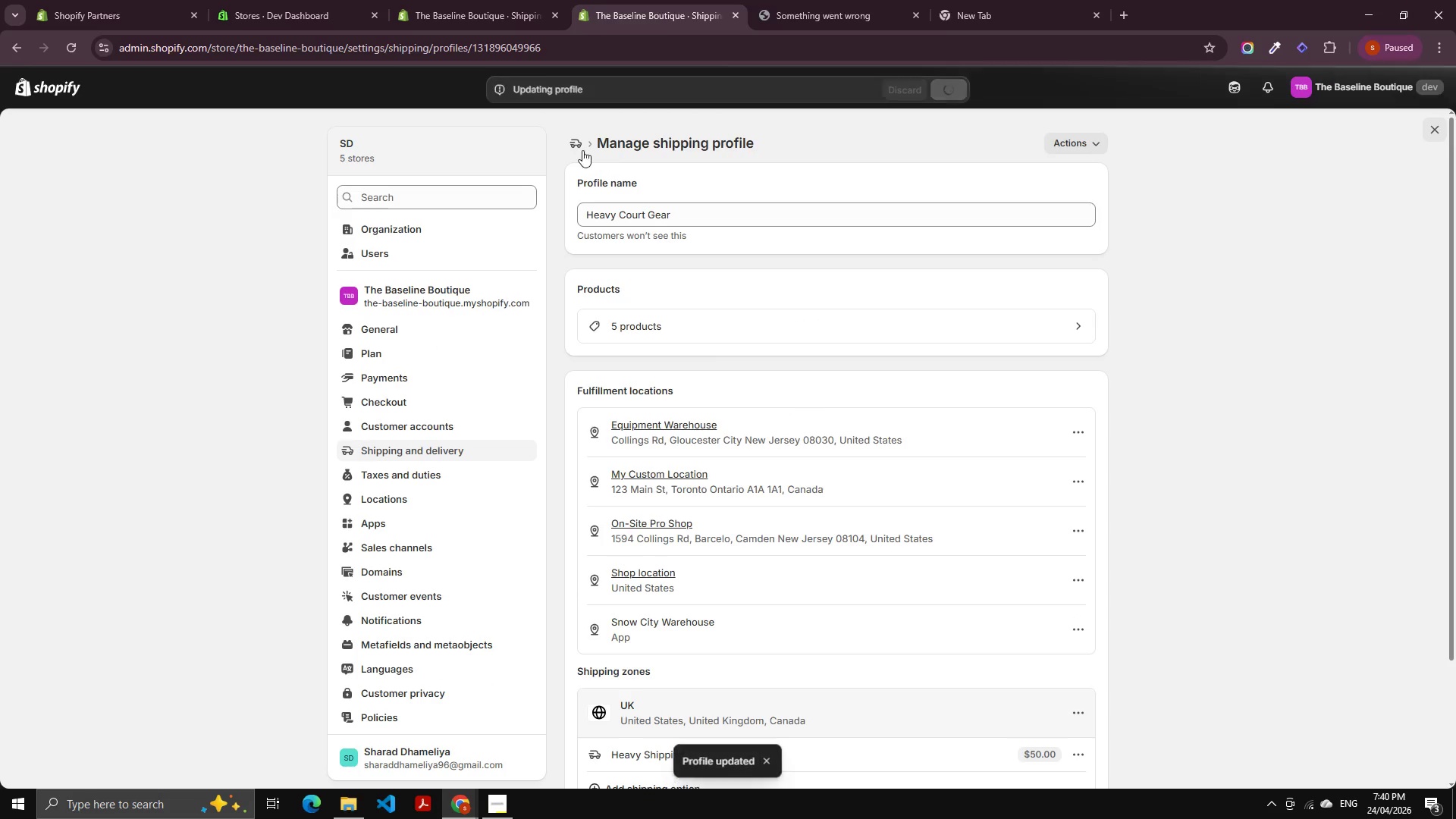 
left_click([1028, 297])
 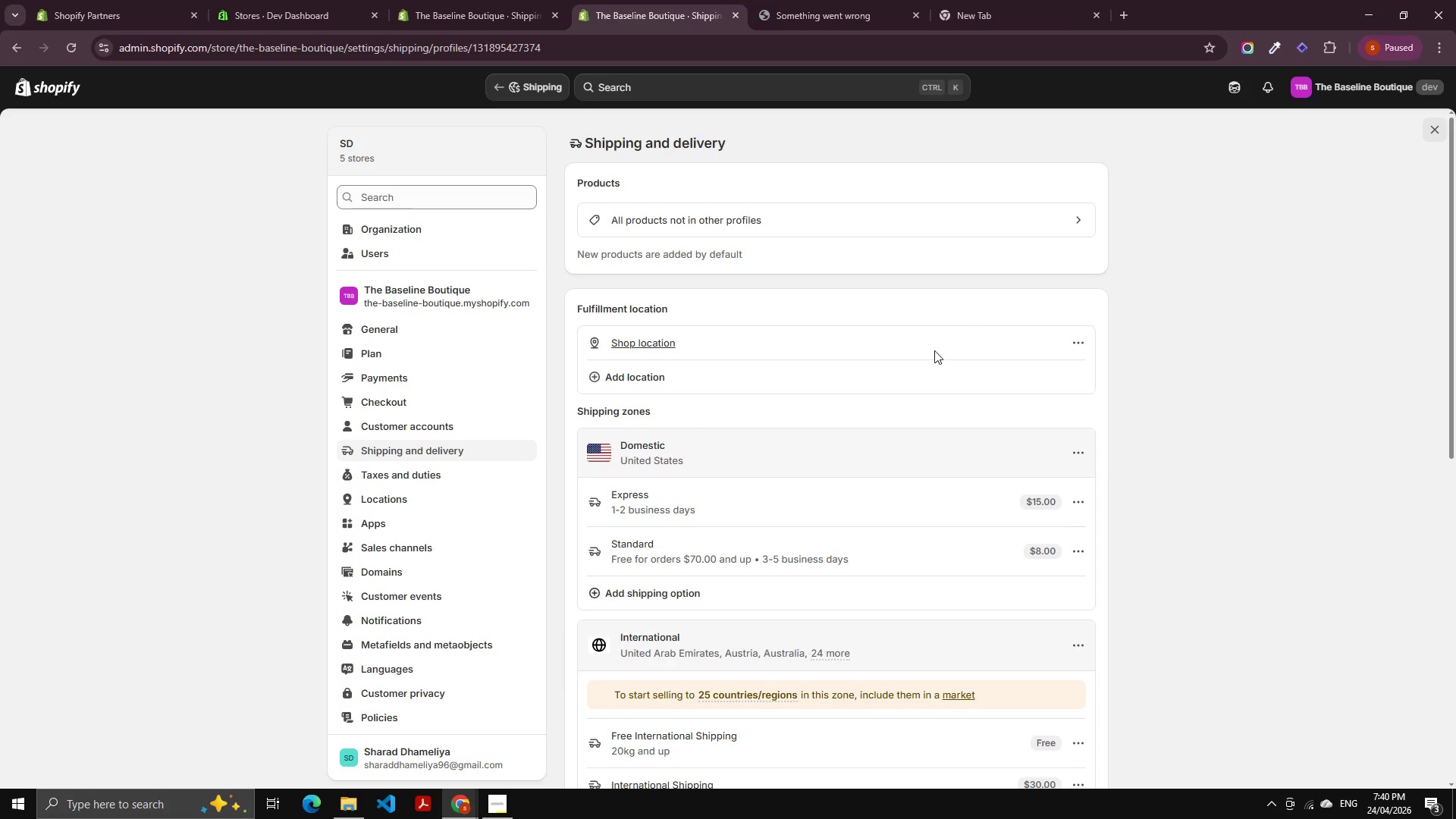 
scroll: coordinate [793, 472], scroll_direction: down, amount: 4.0
 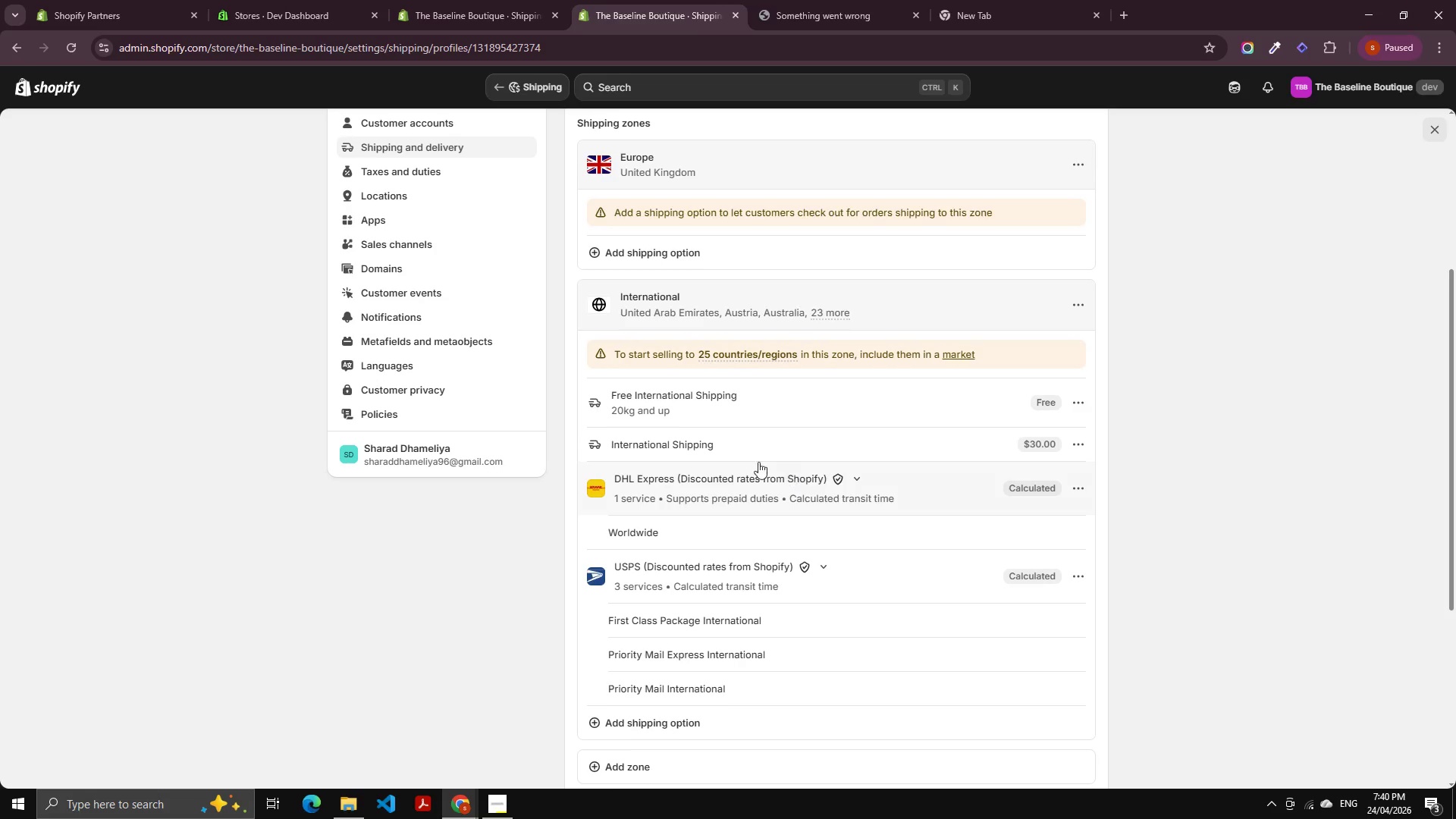 
left_click([577, 134])
 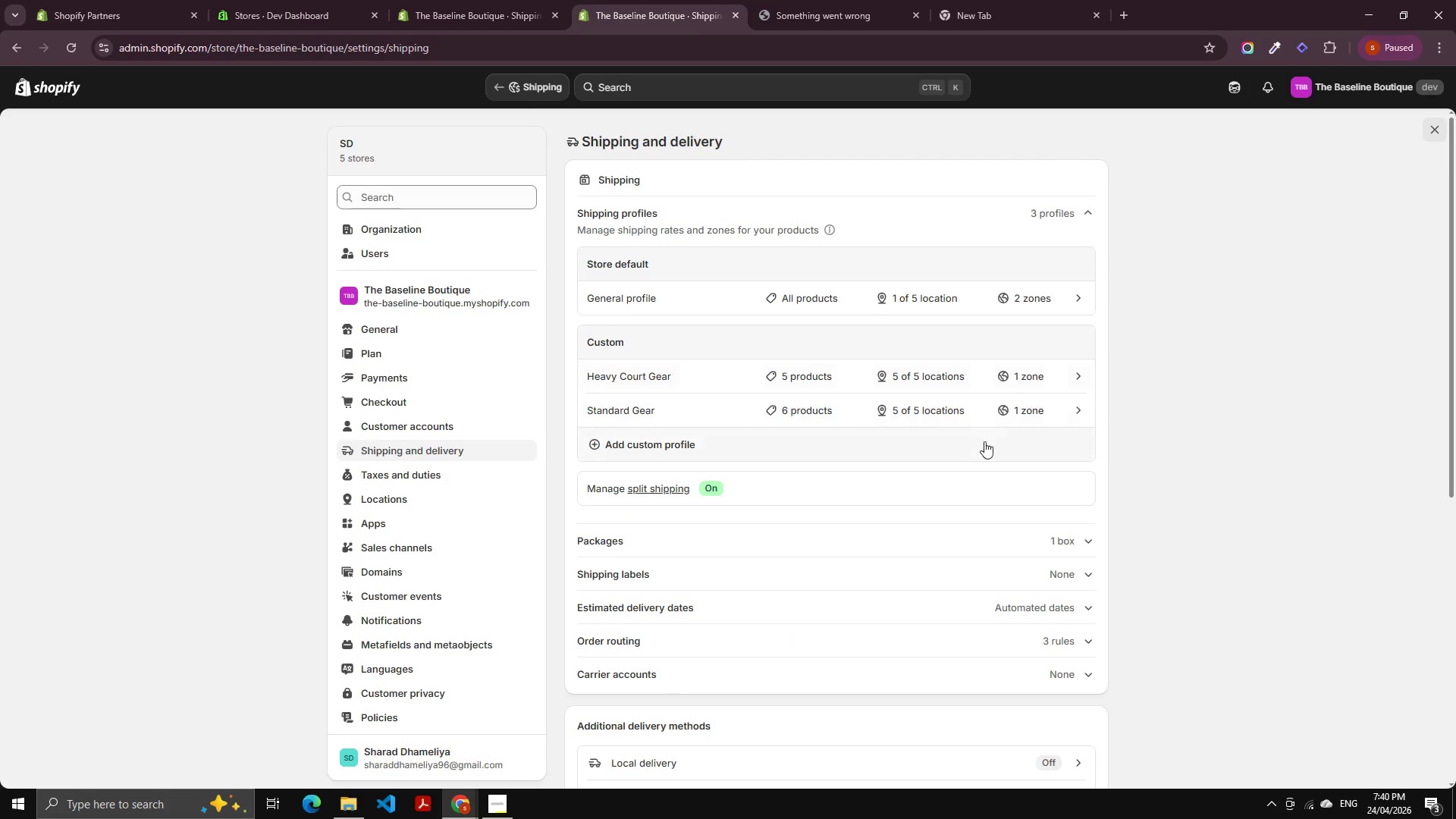 
scroll: coordinate [614, 199], scroll_direction: up, amount: 7.0
 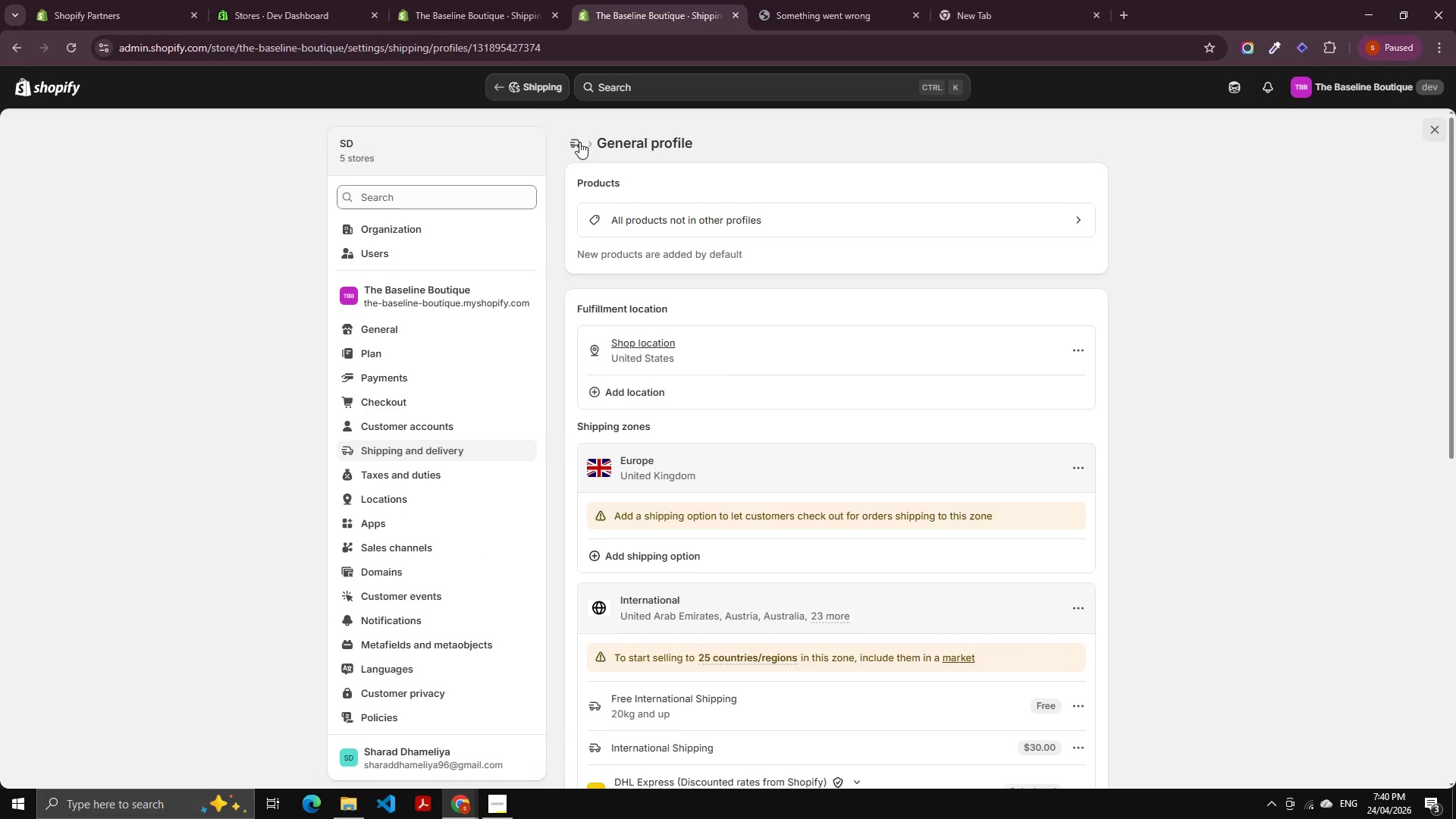 
left_click([1026, 381])
 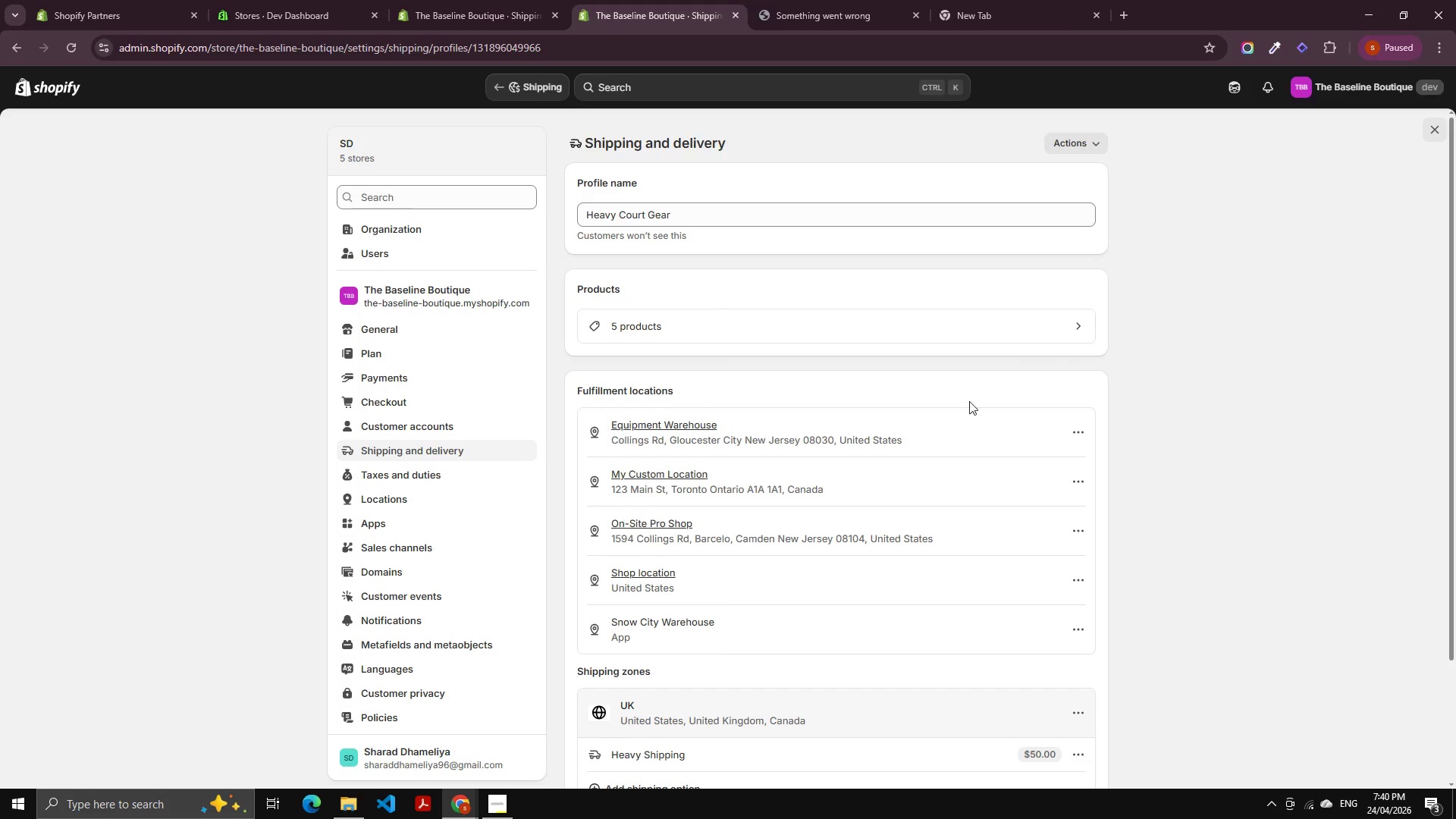 
scroll: coordinate [789, 465], scroll_direction: down, amount: 5.0
 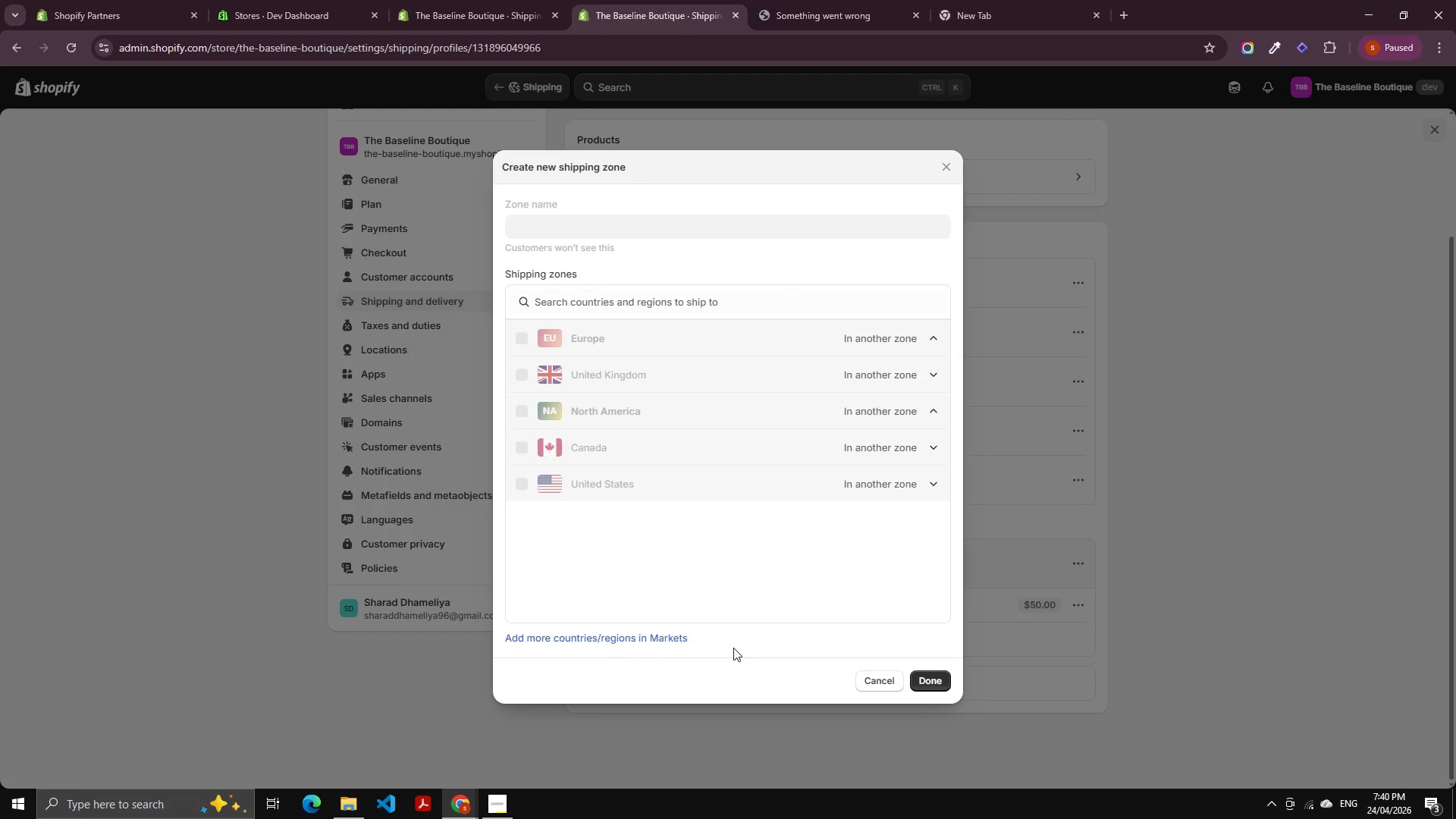 
wait(5.94)
 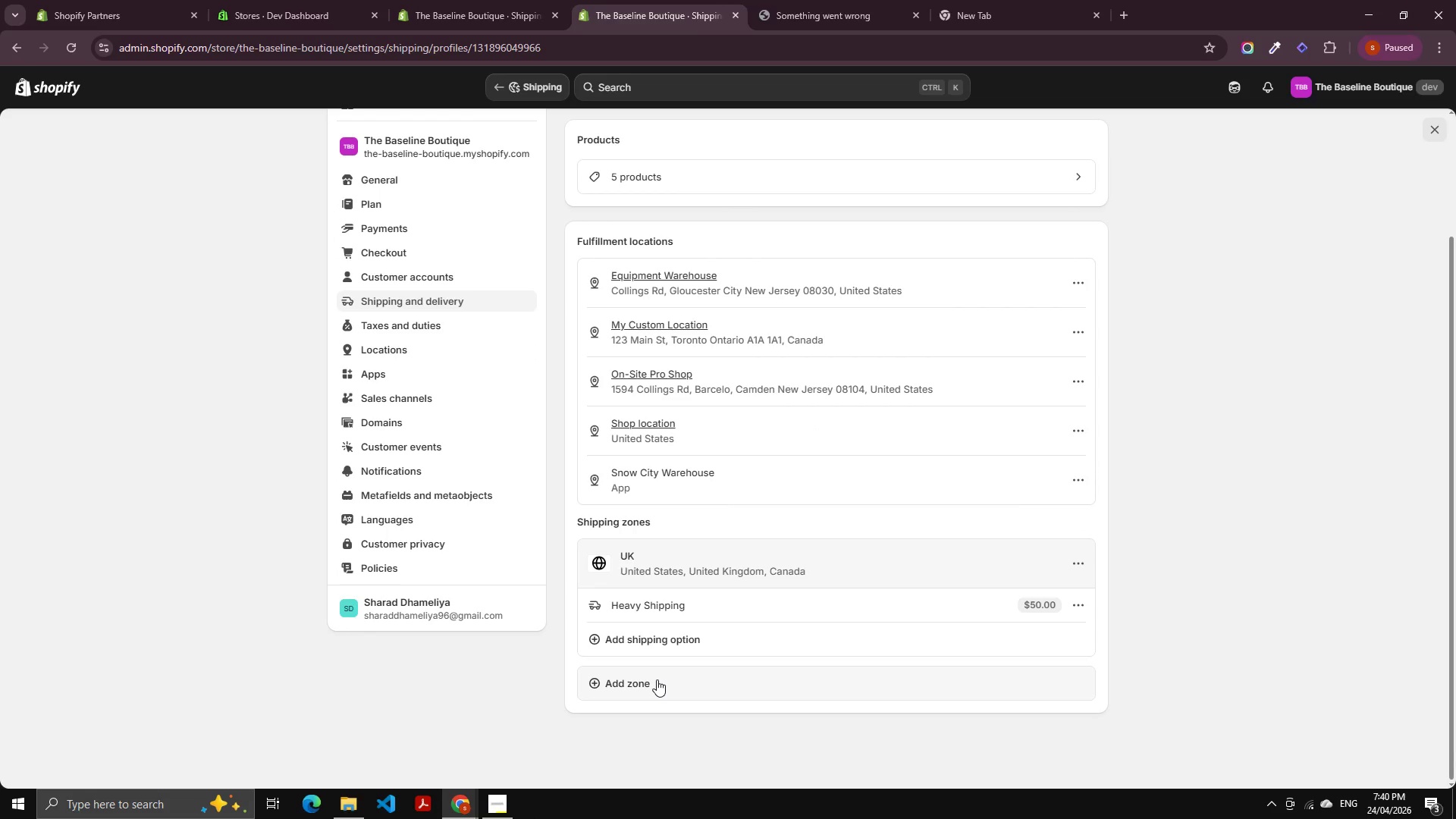 
left_click_drag(start_coordinate=[666, 346], to_coordinate=[675, 344])
 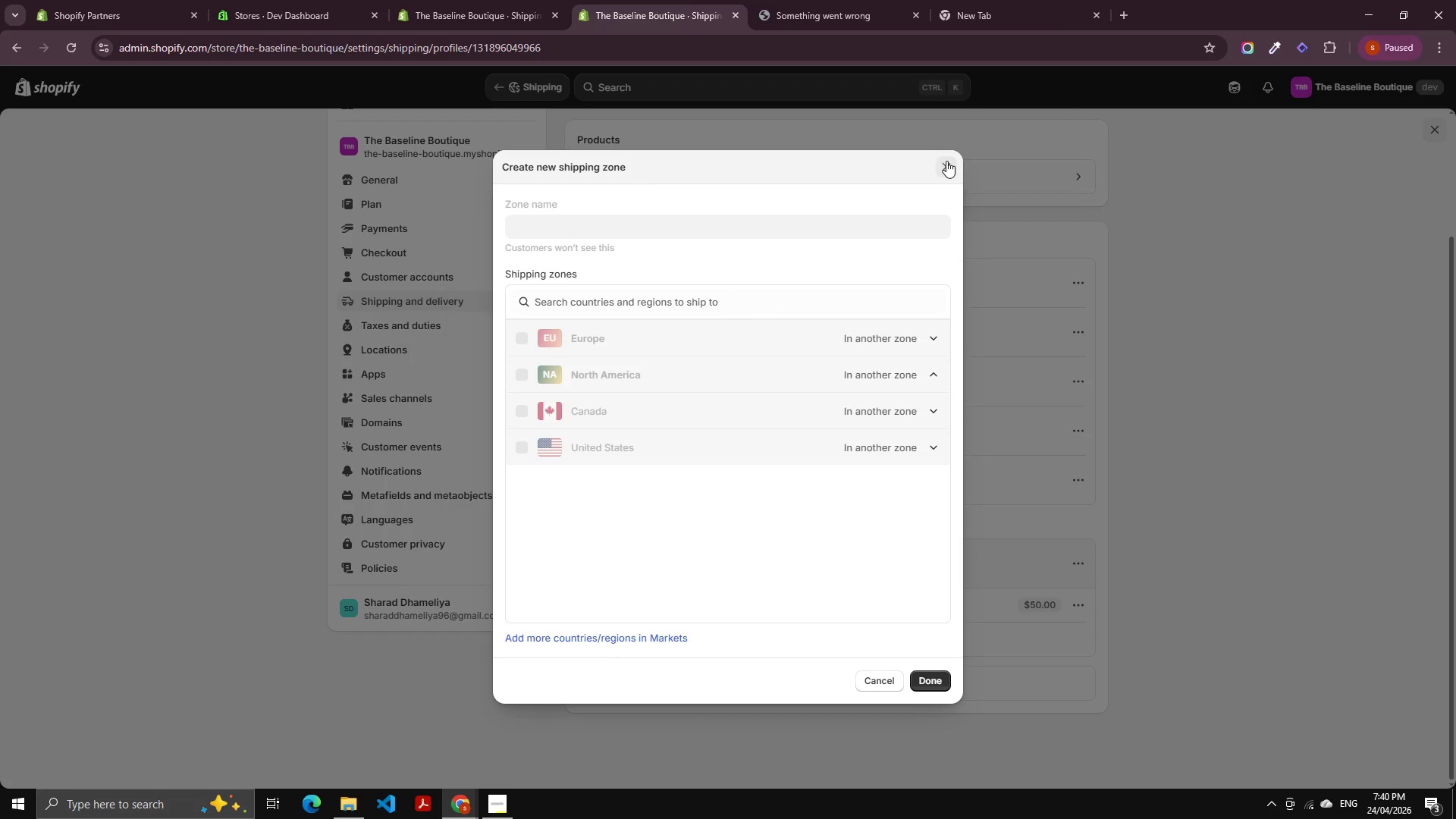 
left_click([950, 162])
 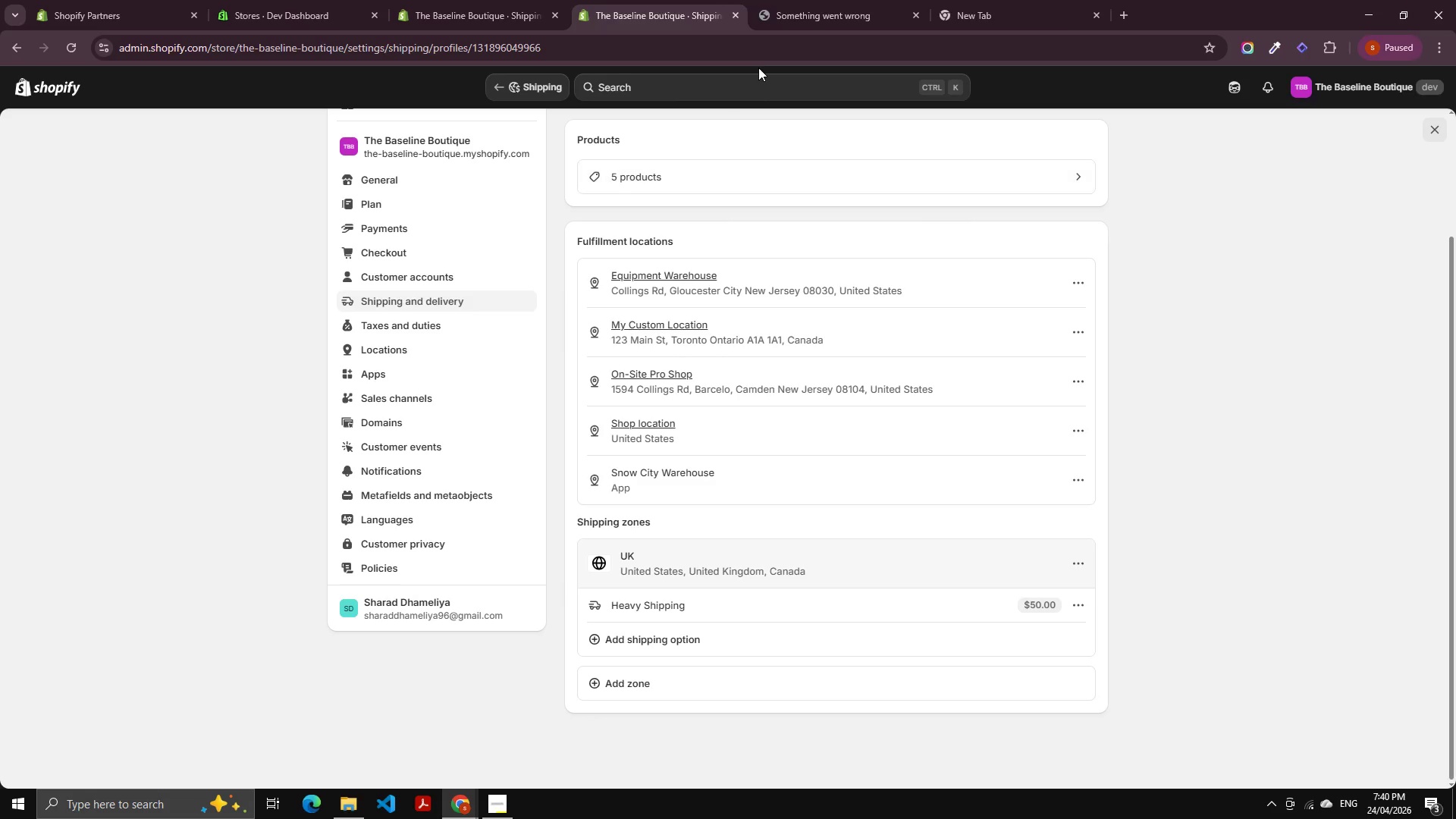 
left_click([774, 23])
 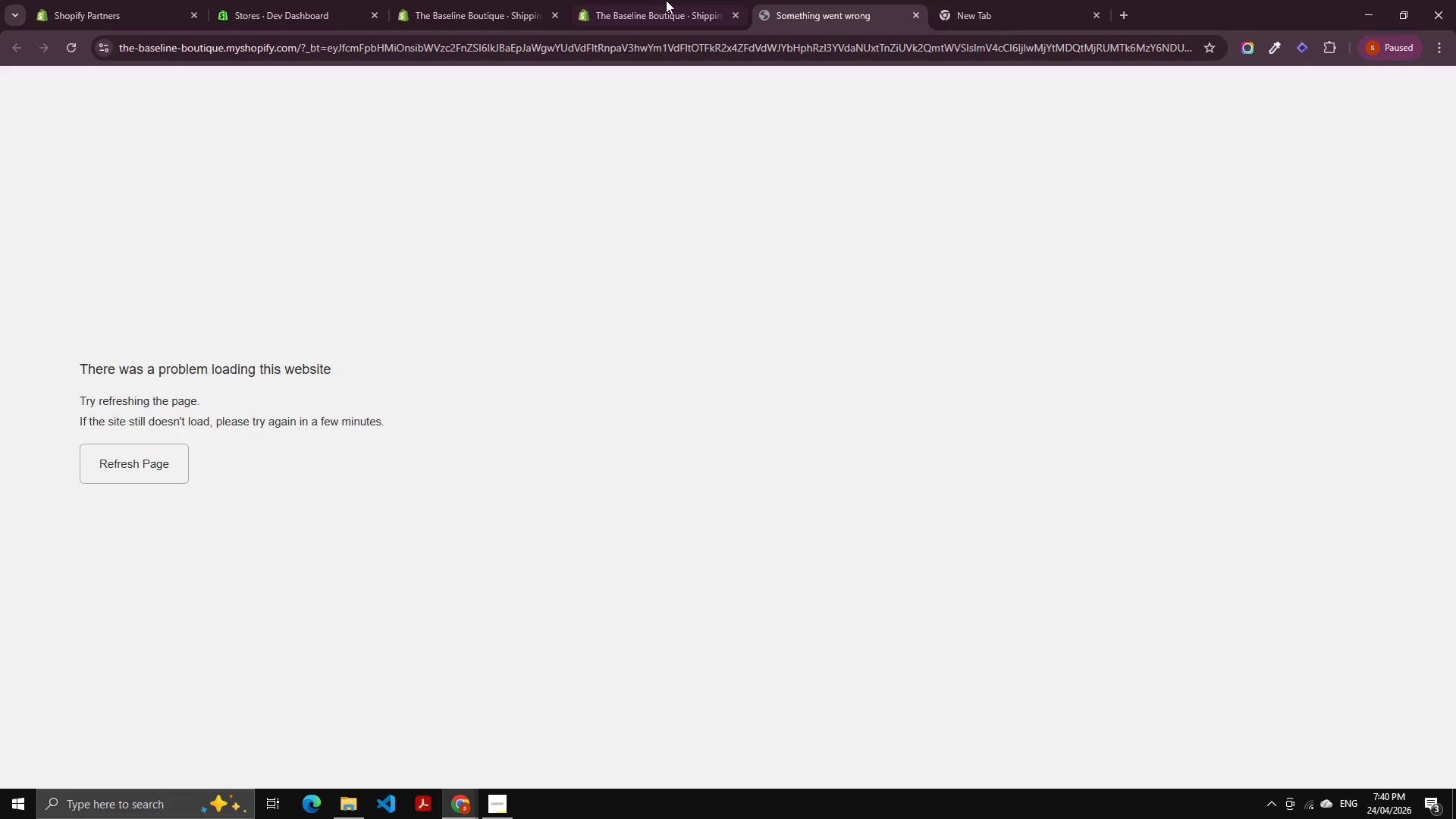 
left_click_drag(start_coordinate=[669, 0], to_coordinate=[670, 4])
 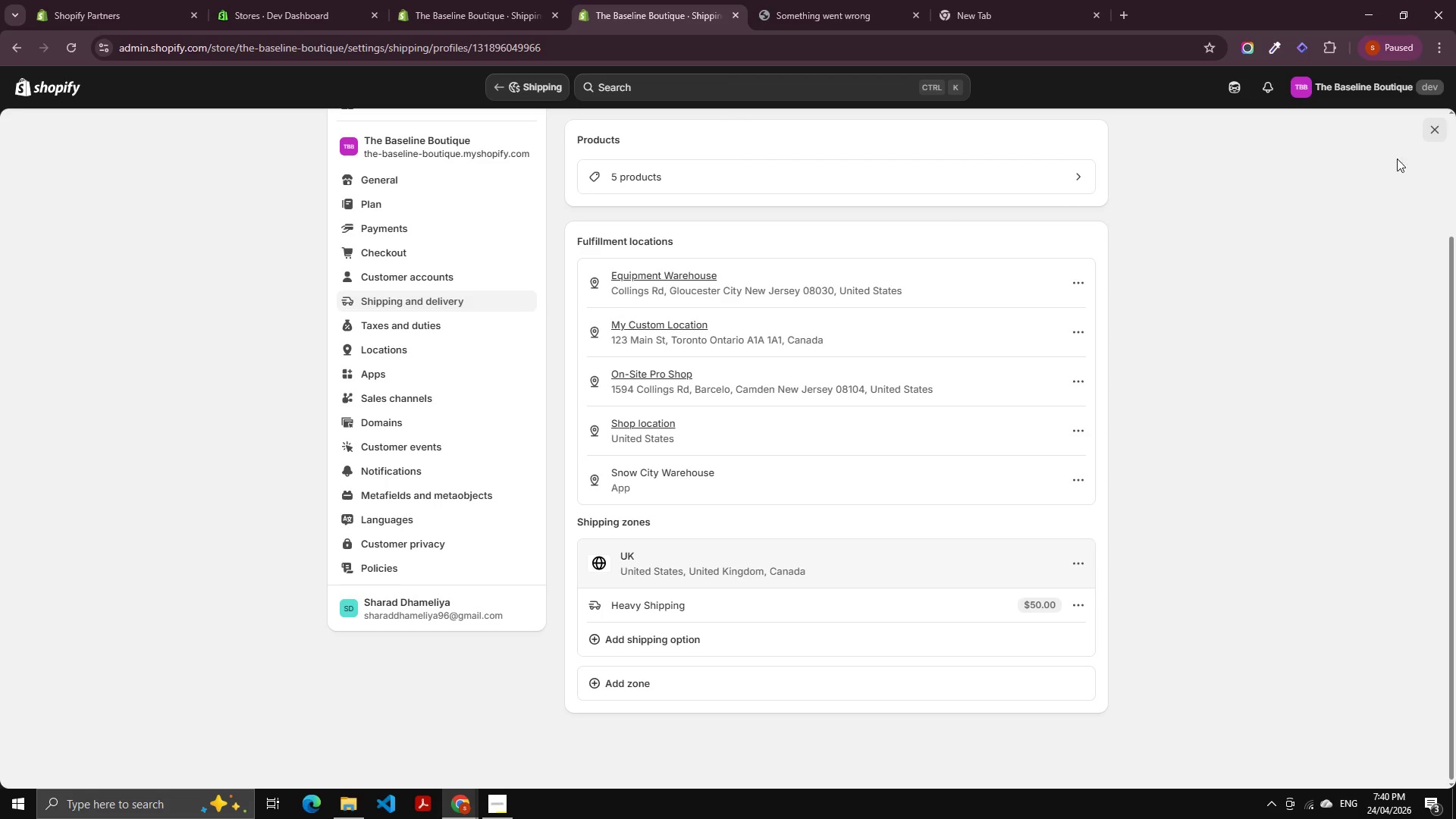 
left_click([1431, 133])
 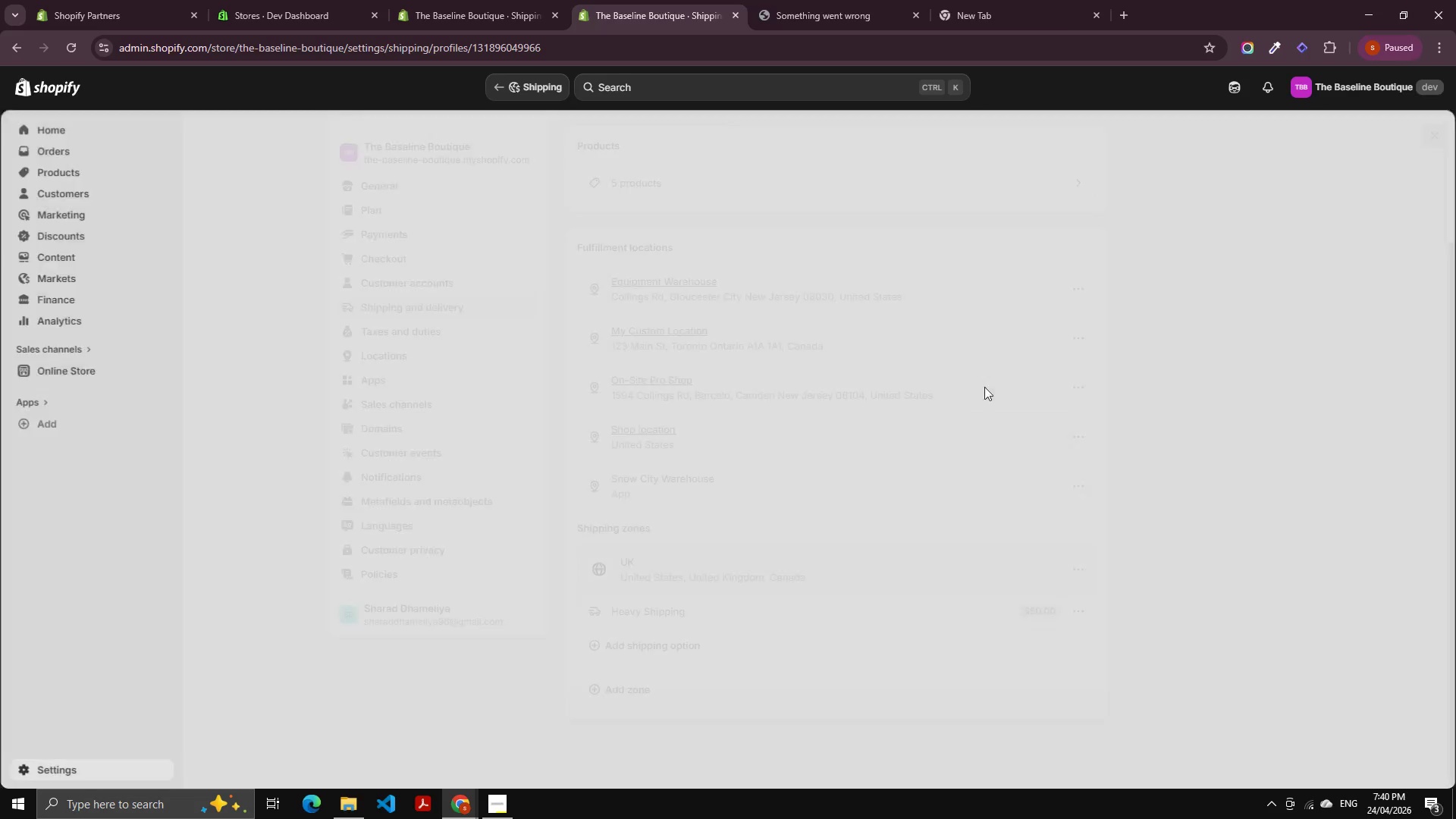 
scroll: coordinate [855, 368], scroll_direction: up, amount: 2.0
 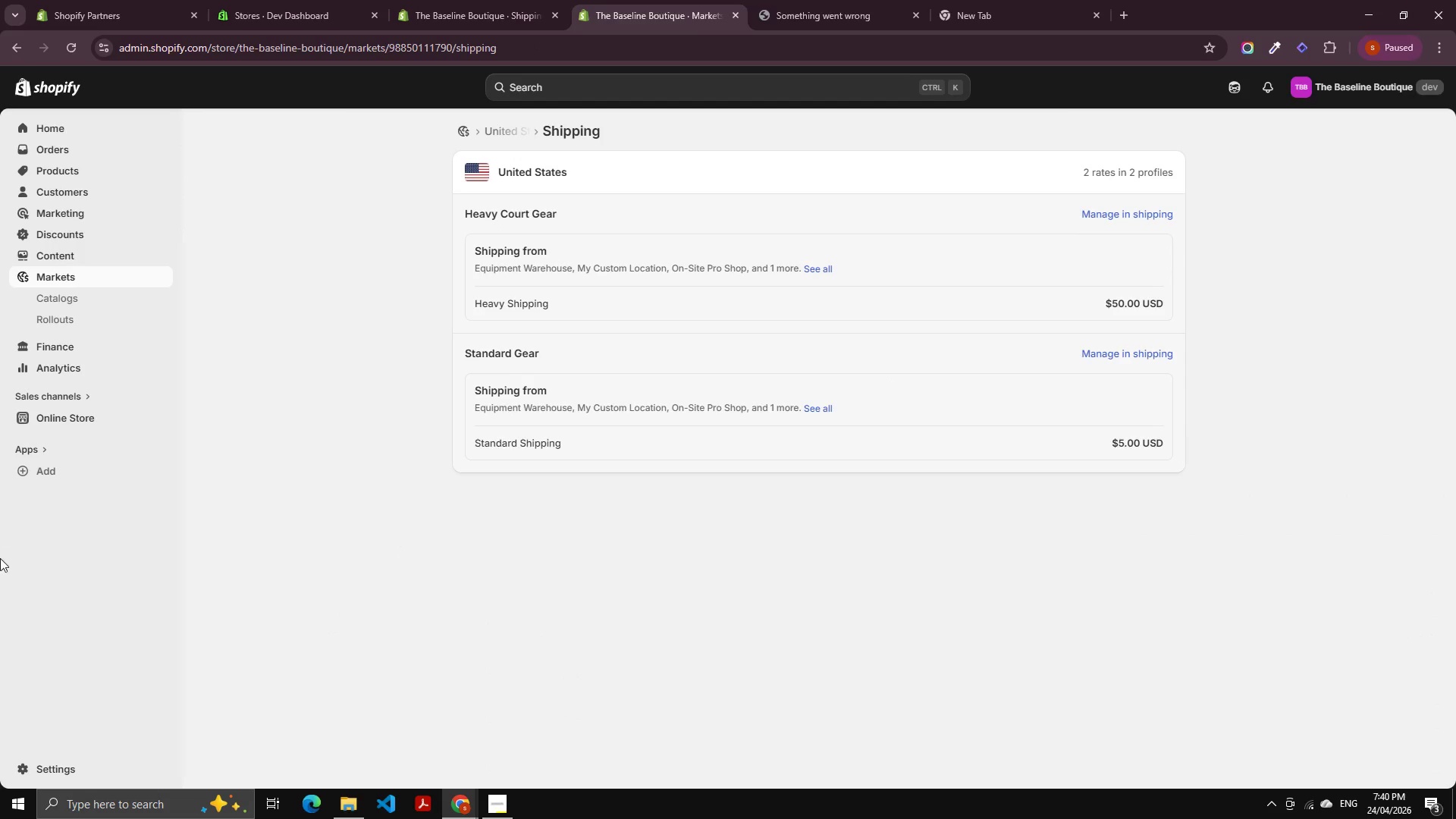 
left_click([67, 413])
 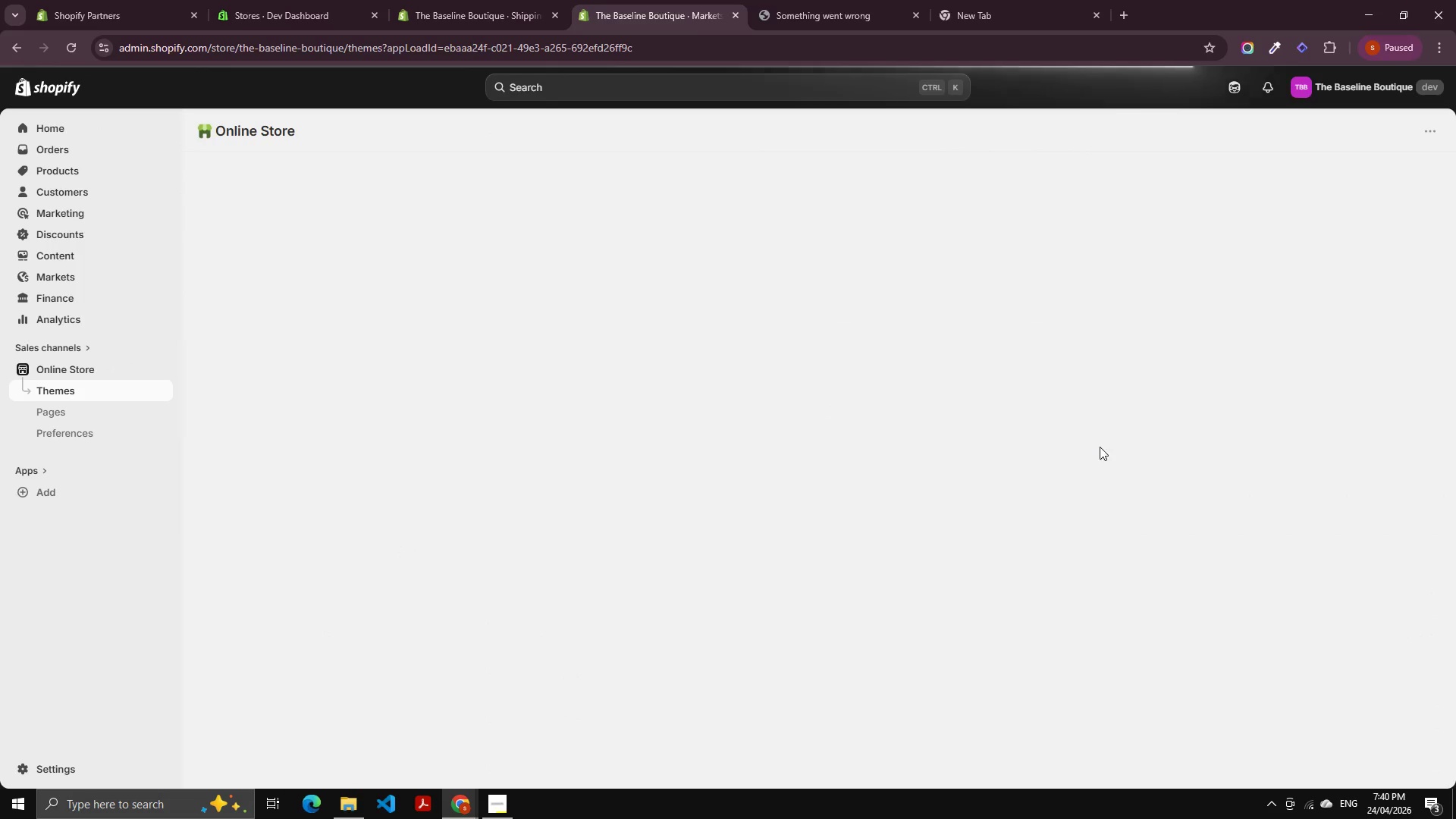 
left_click([1074, 512])
 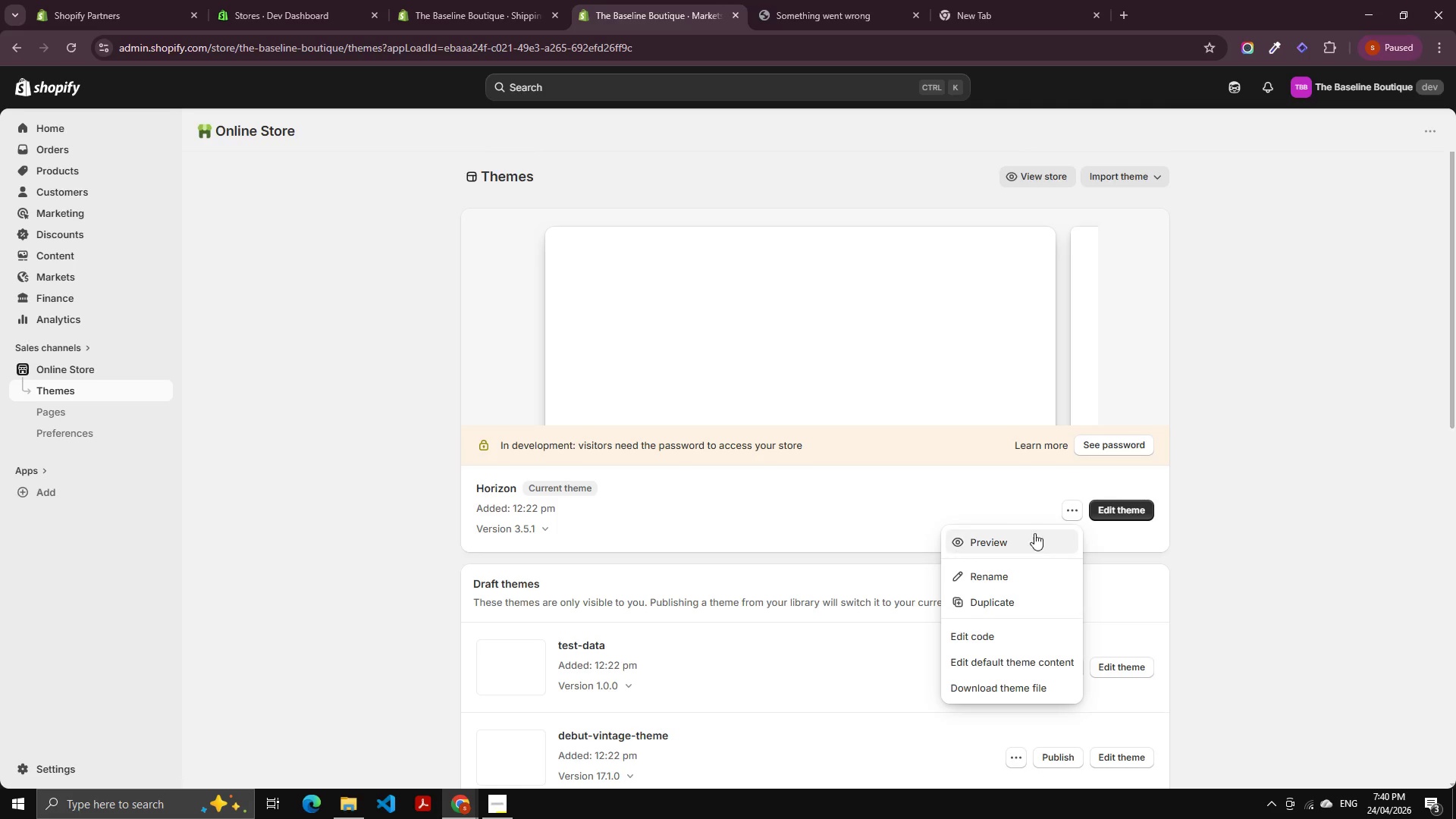 
left_click([1015, 543])
 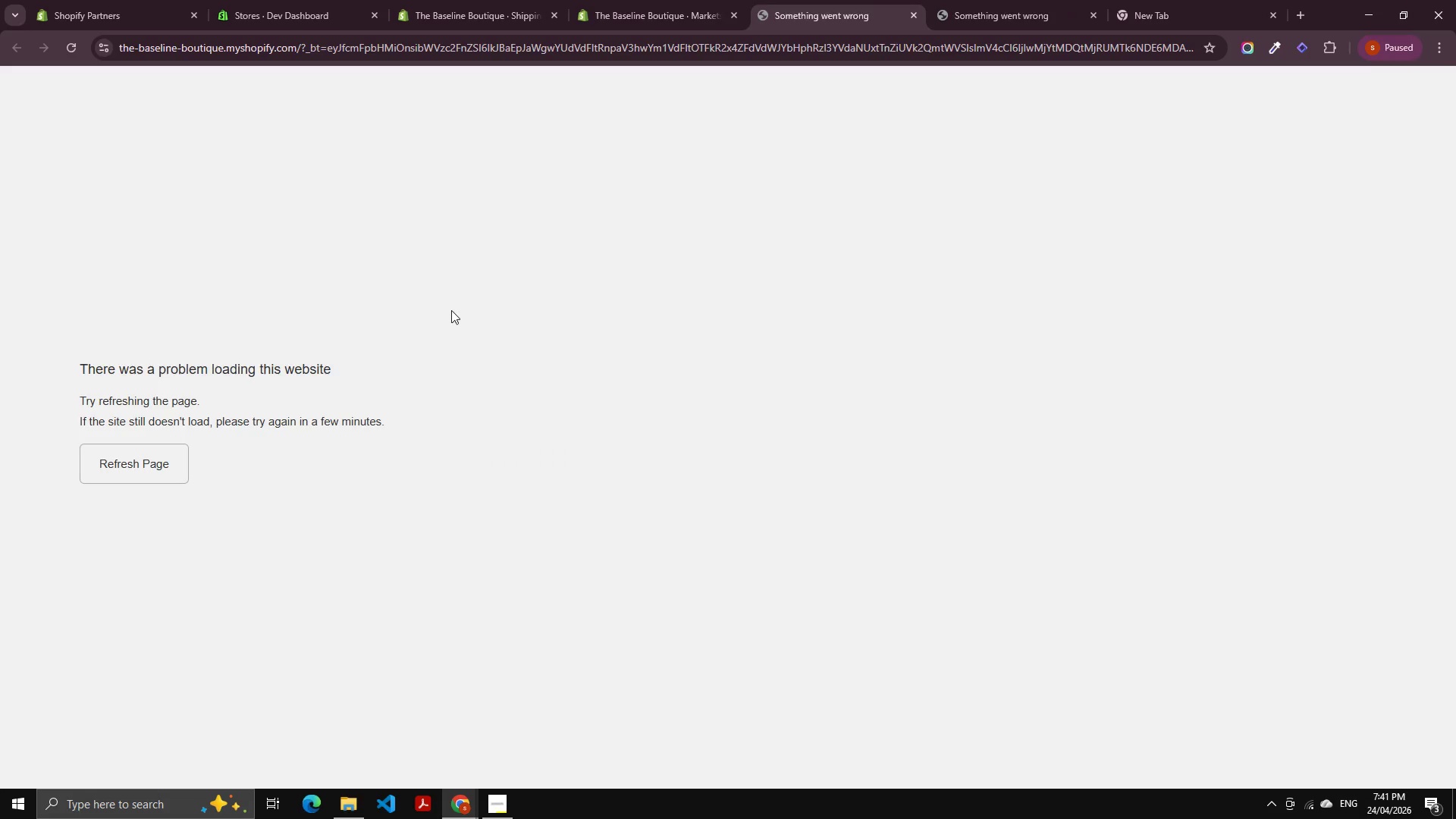 
left_click([659, 0])
 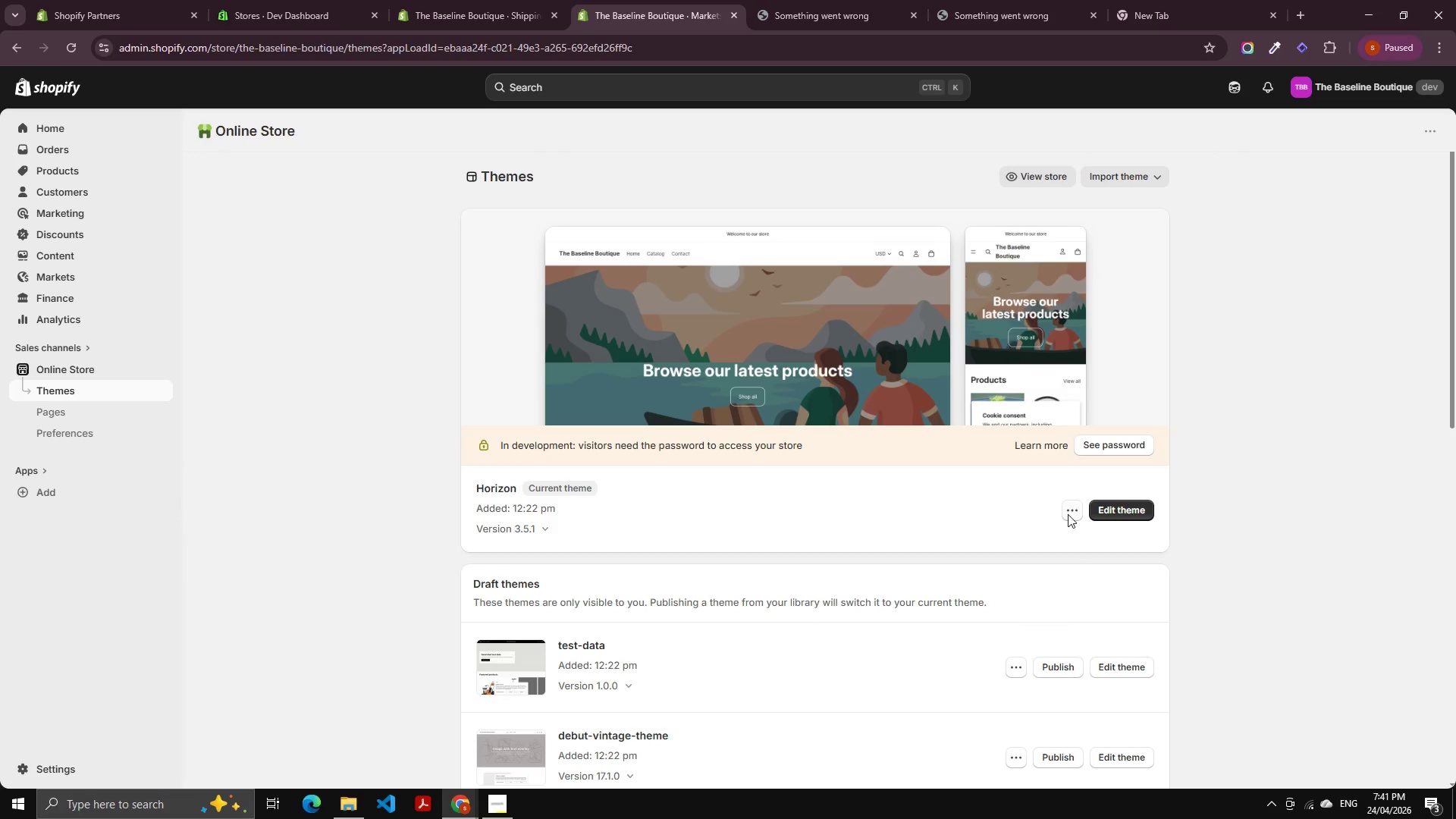 
left_click([1068, 514])
 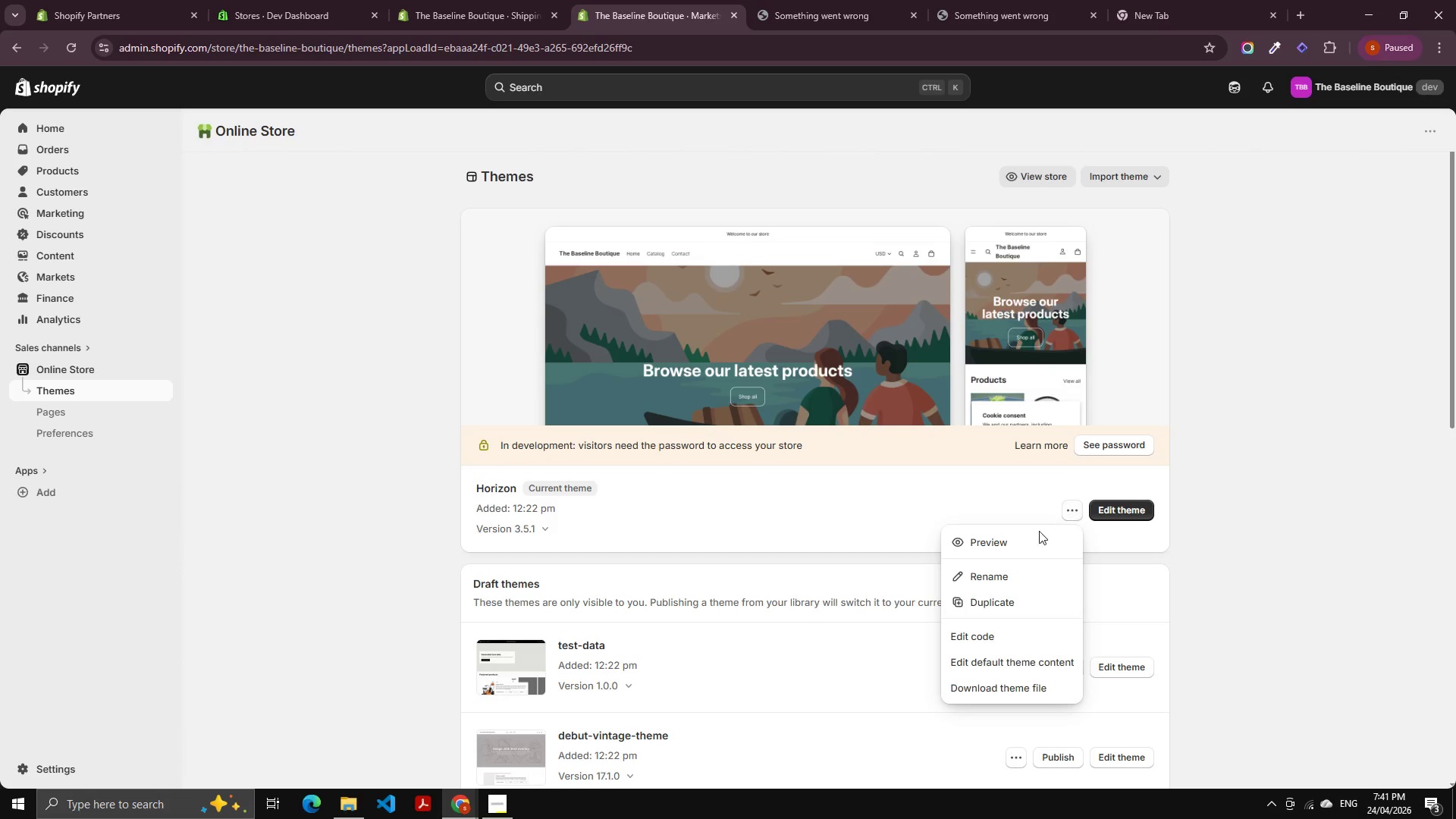 
left_click([1031, 535])
 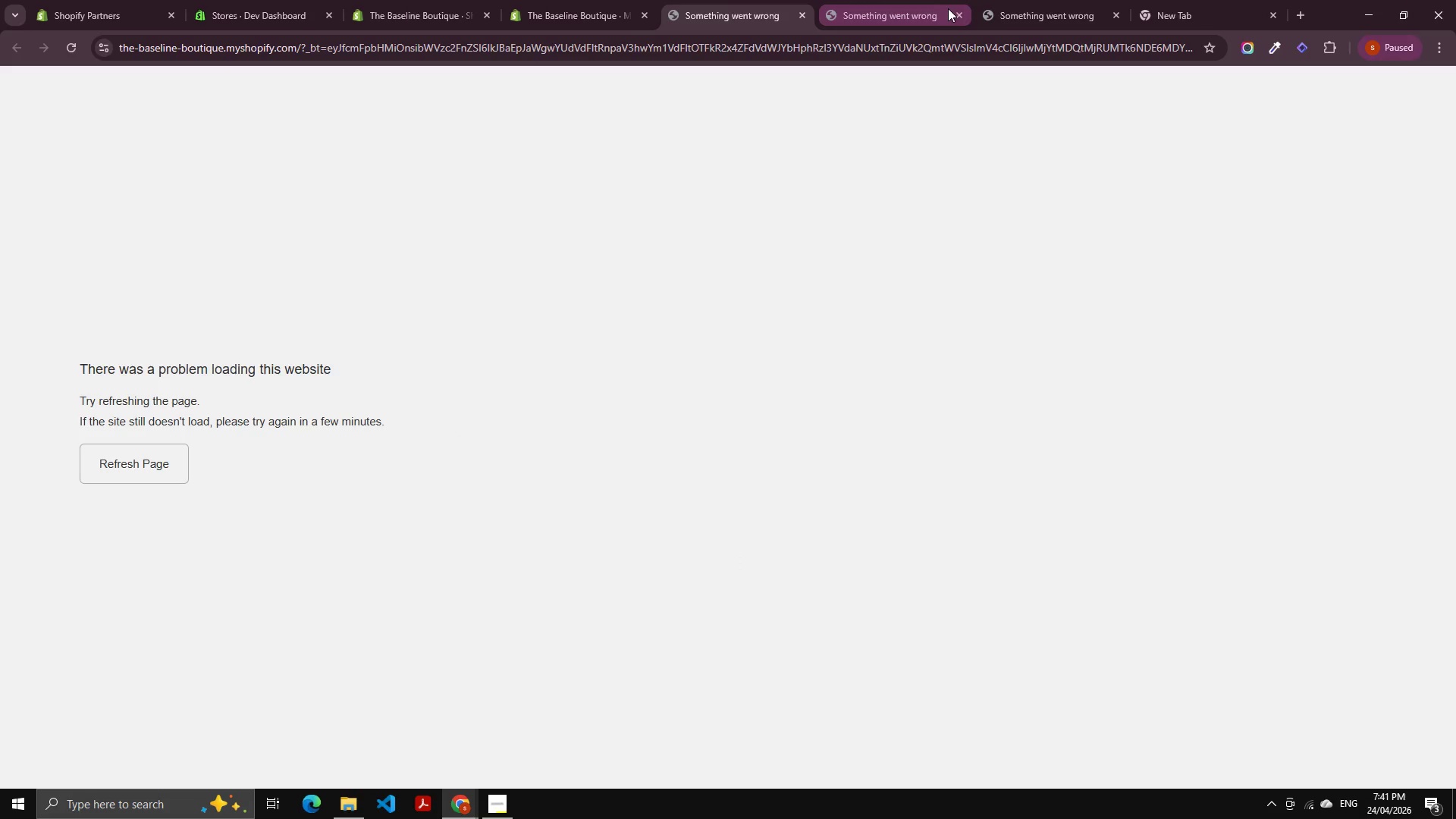 
left_click([959, 9])
 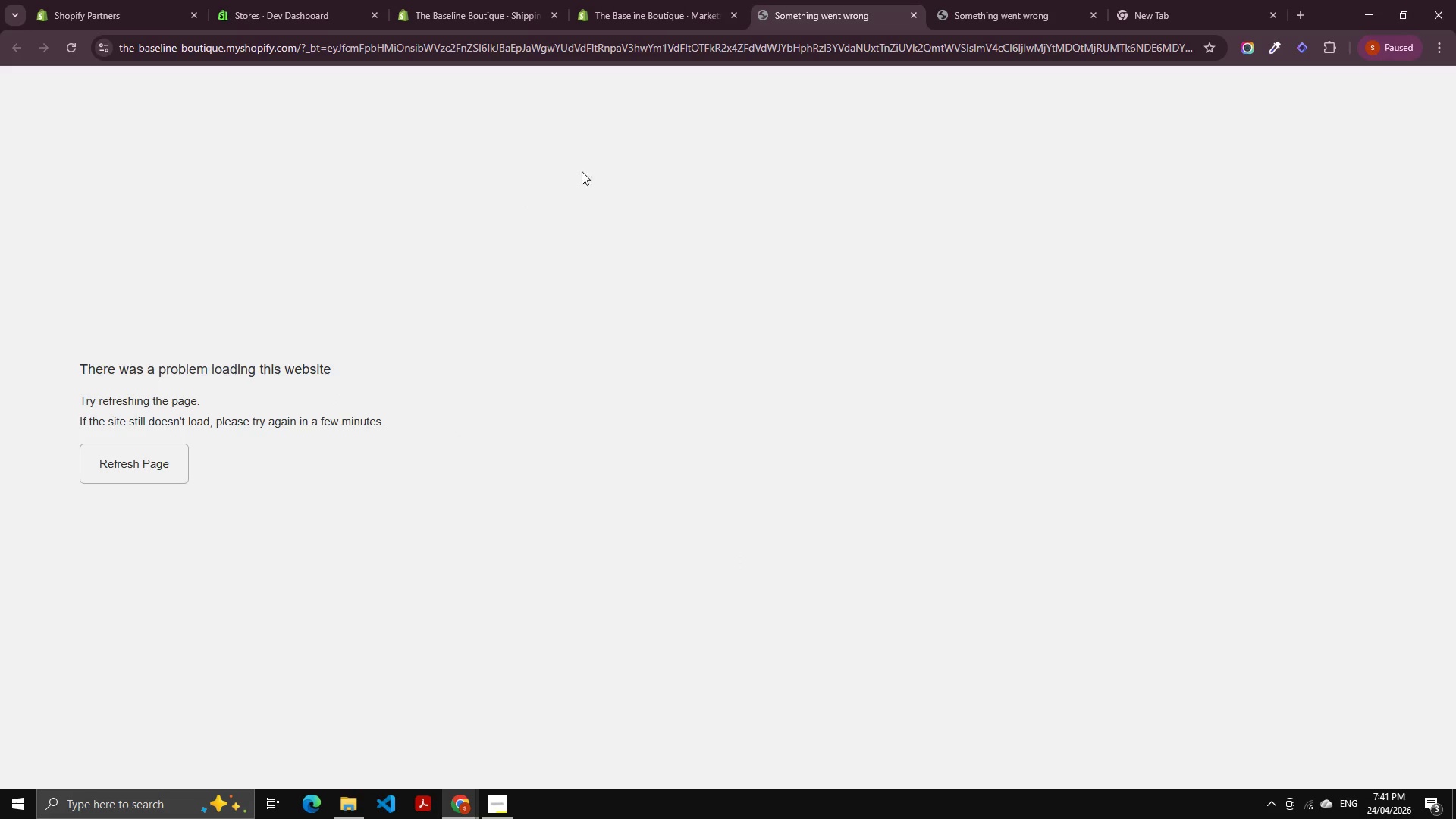 
left_click([611, 1])
 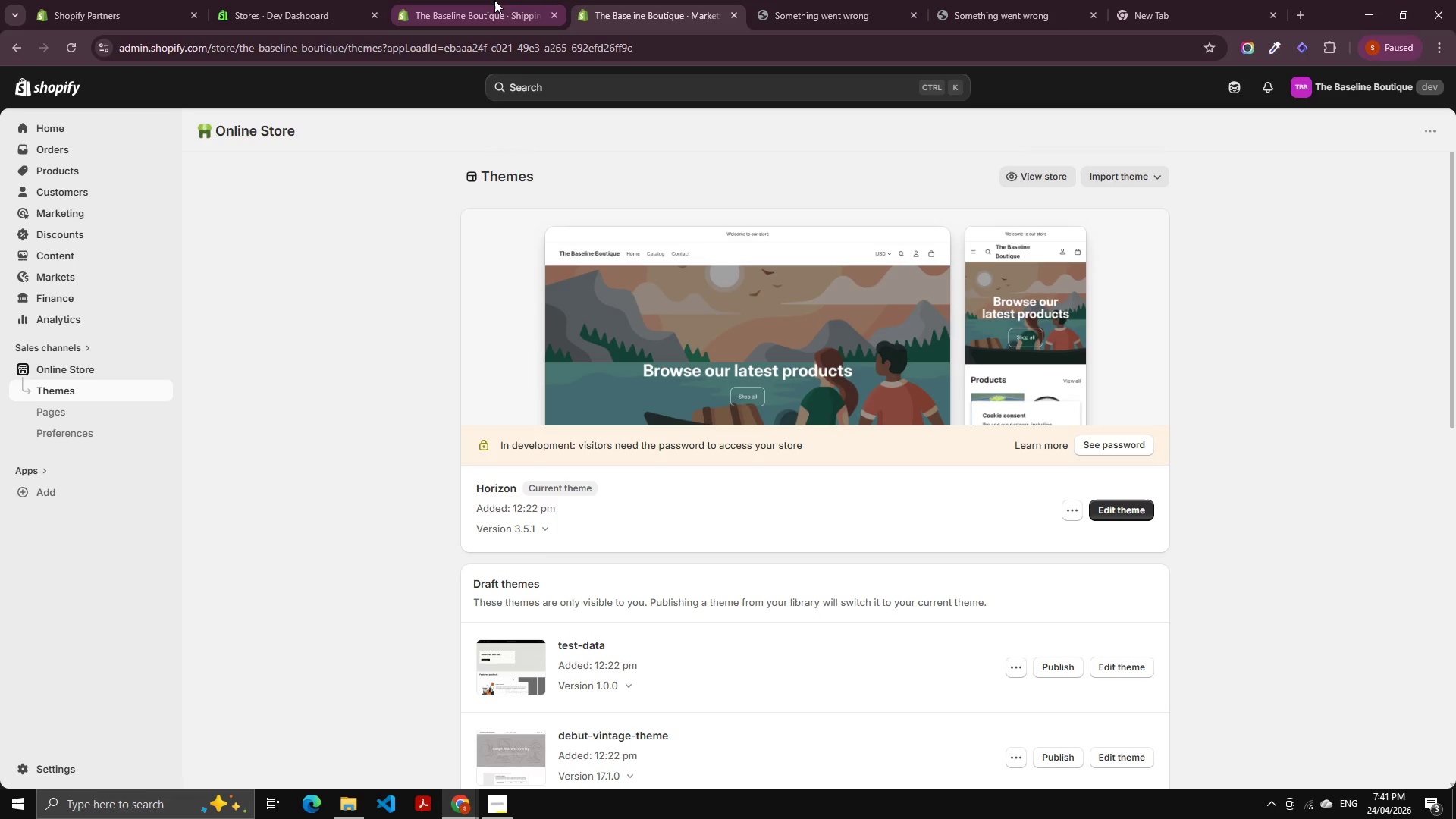 
left_click([494, 0])
 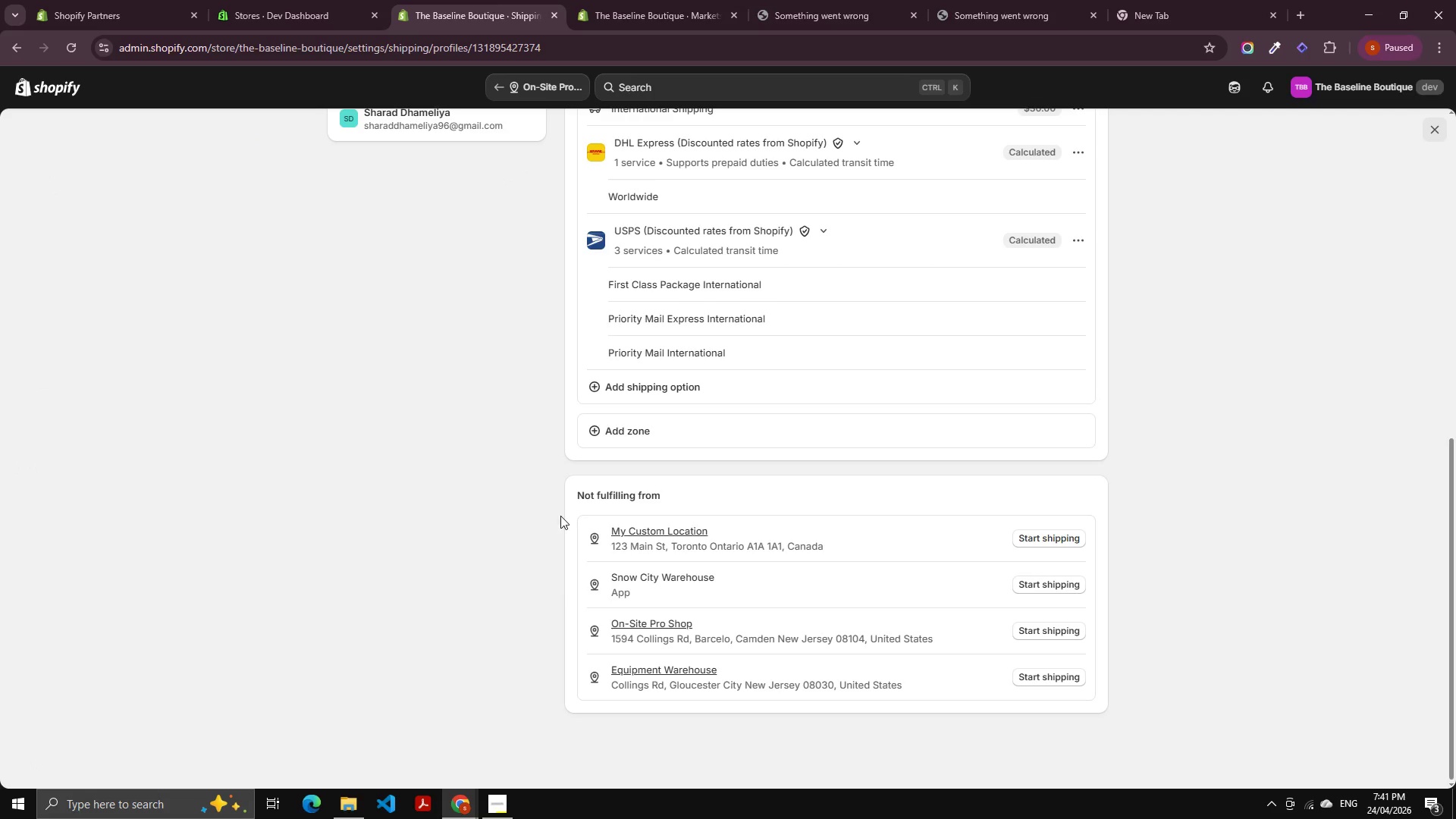 
scroll: coordinate [677, 403], scroll_direction: up, amount: 3.0
 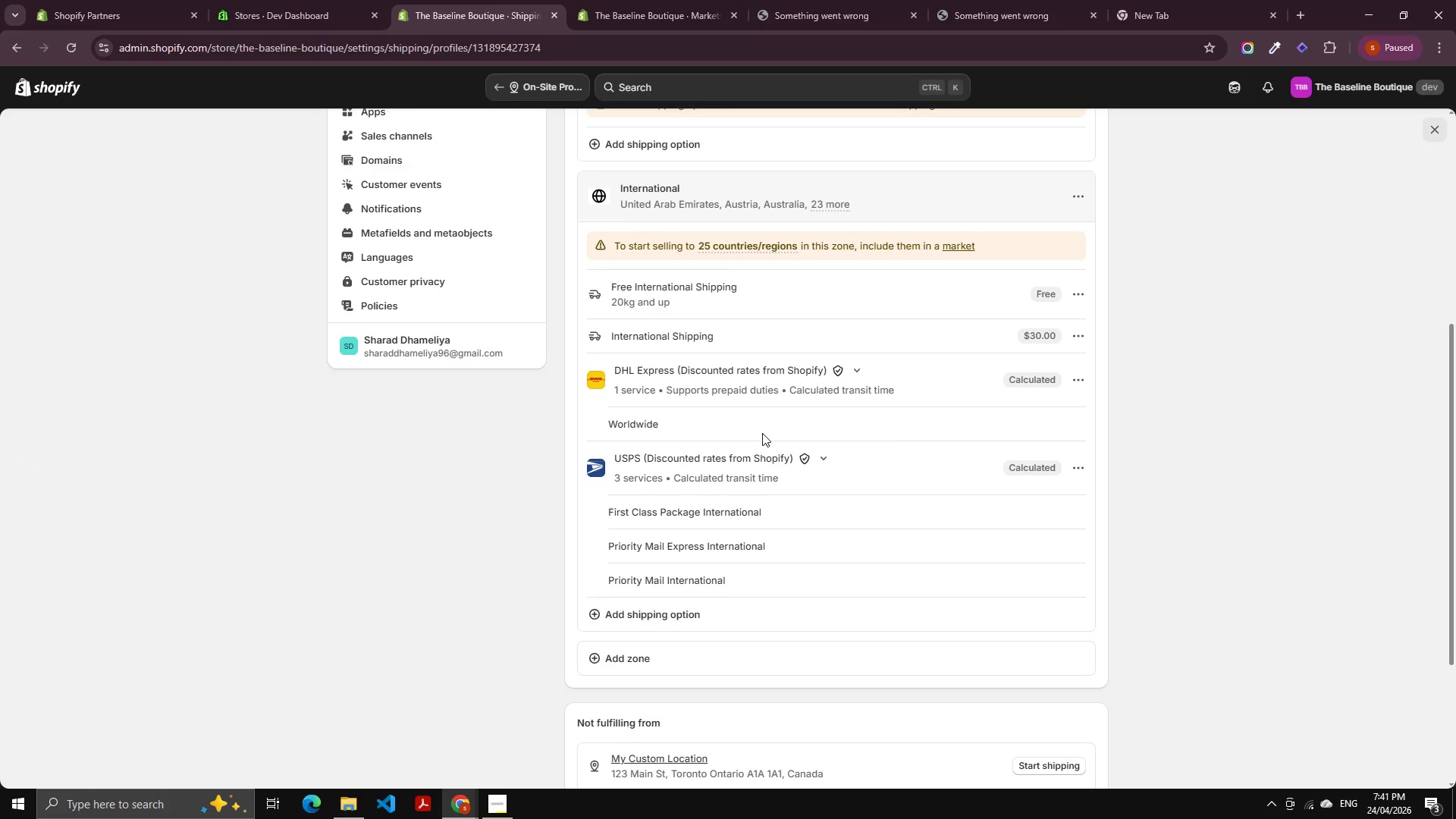 
key(Alt+AltLeft)
 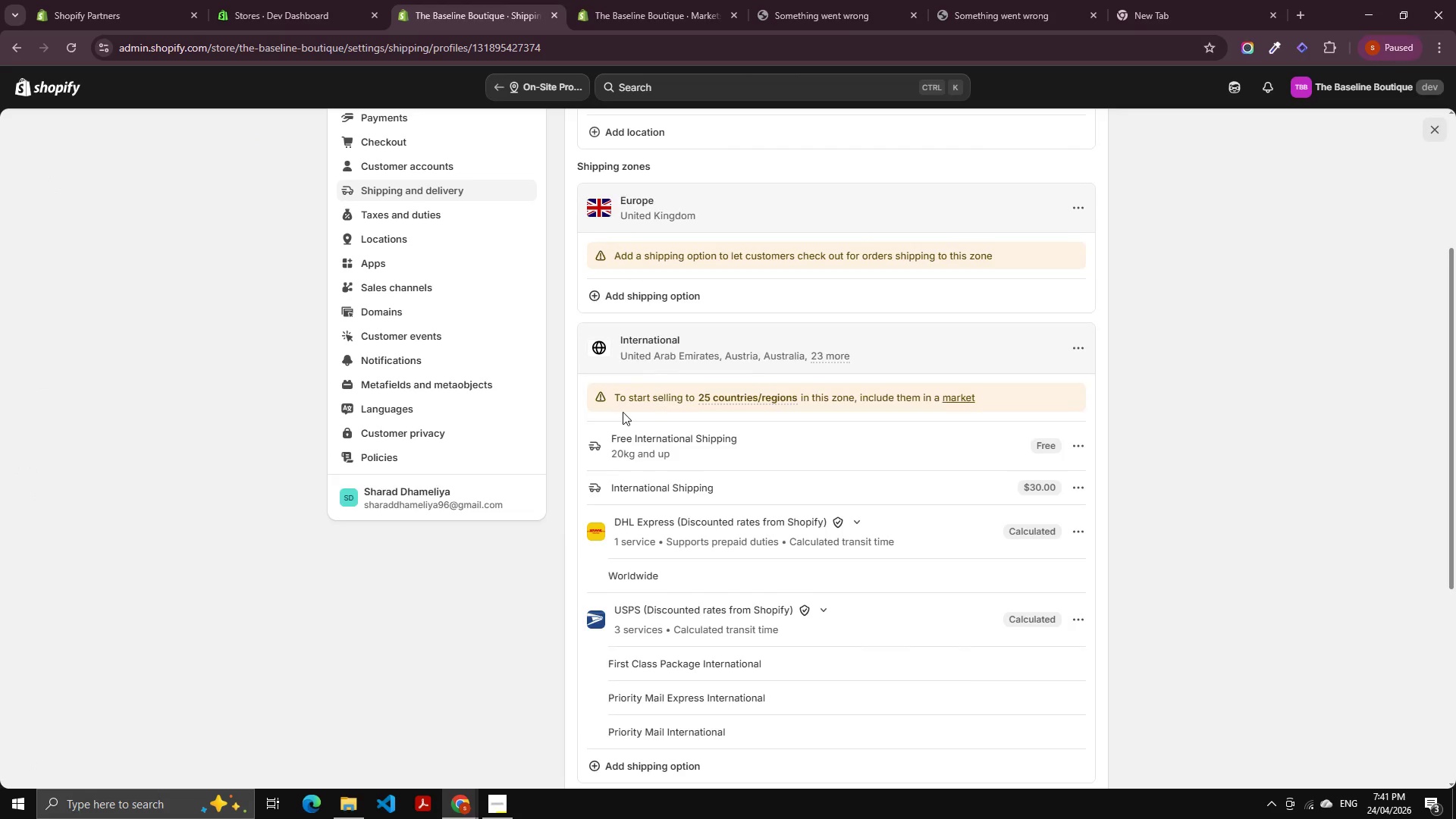 
key(Alt+Tab)
 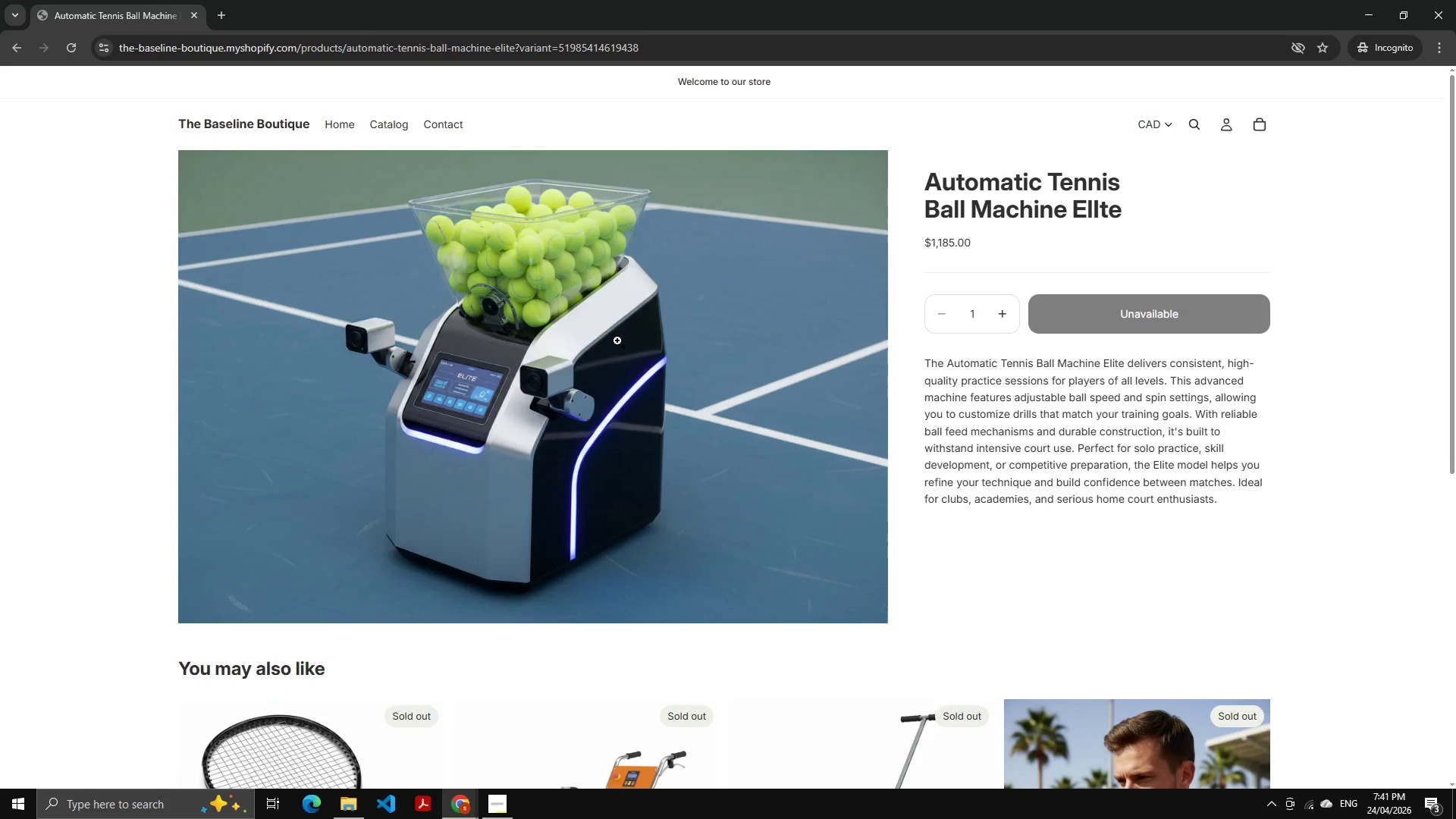 
scroll: coordinate [787, 358], scroll_direction: up, amount: 2.0
 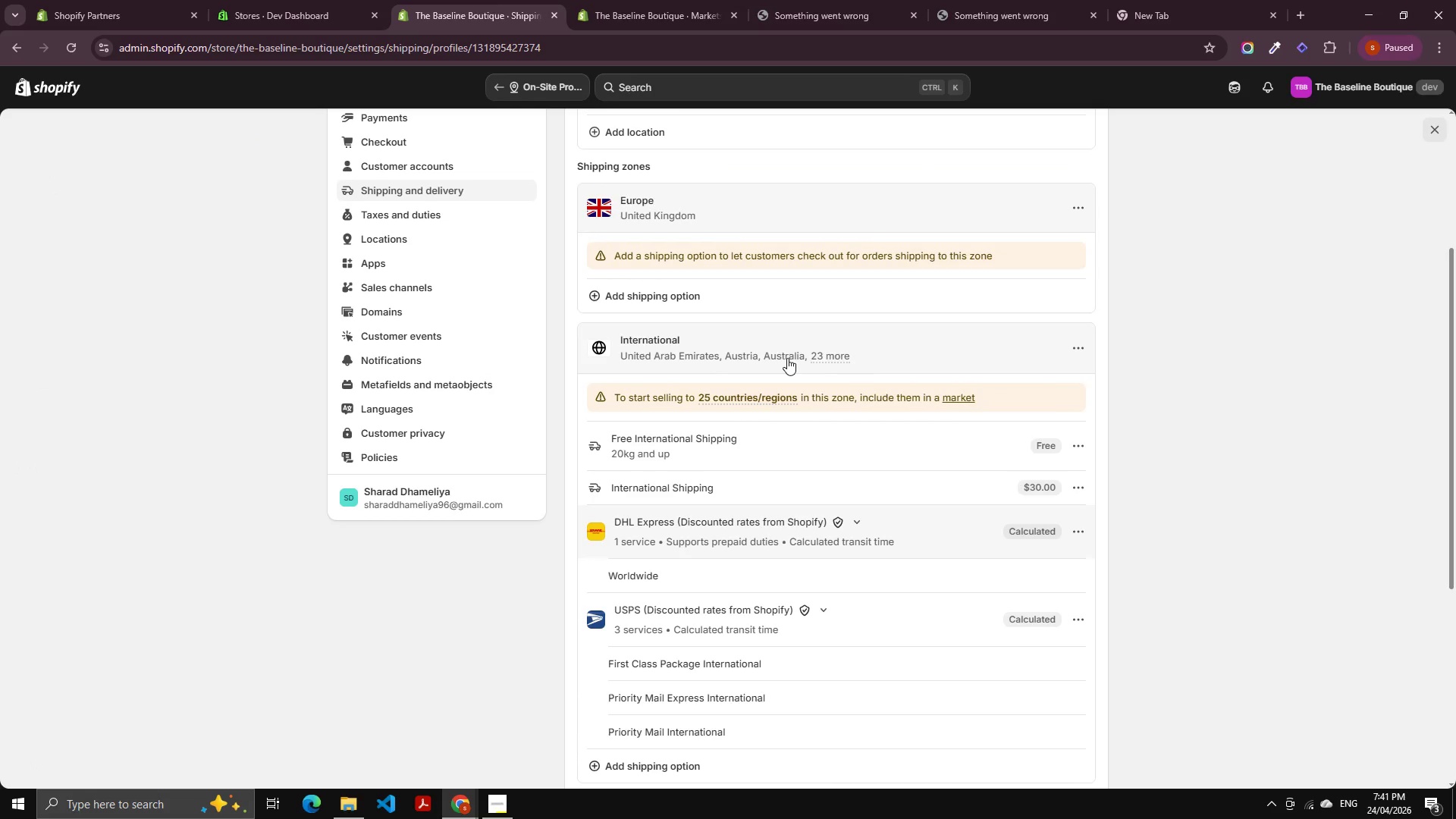 
key(Control+Shift+R)
 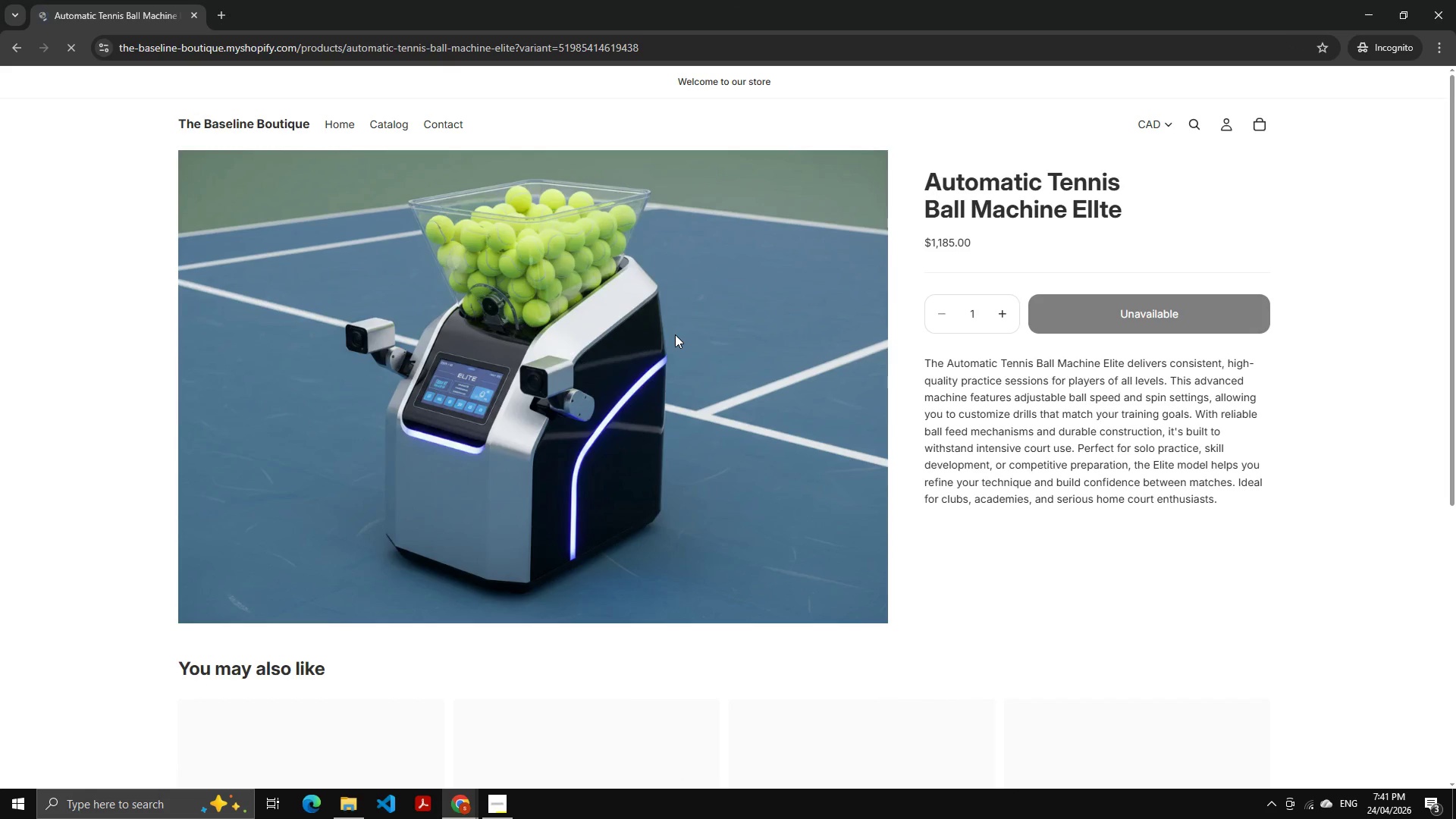 
key(Control+Shift+R)
 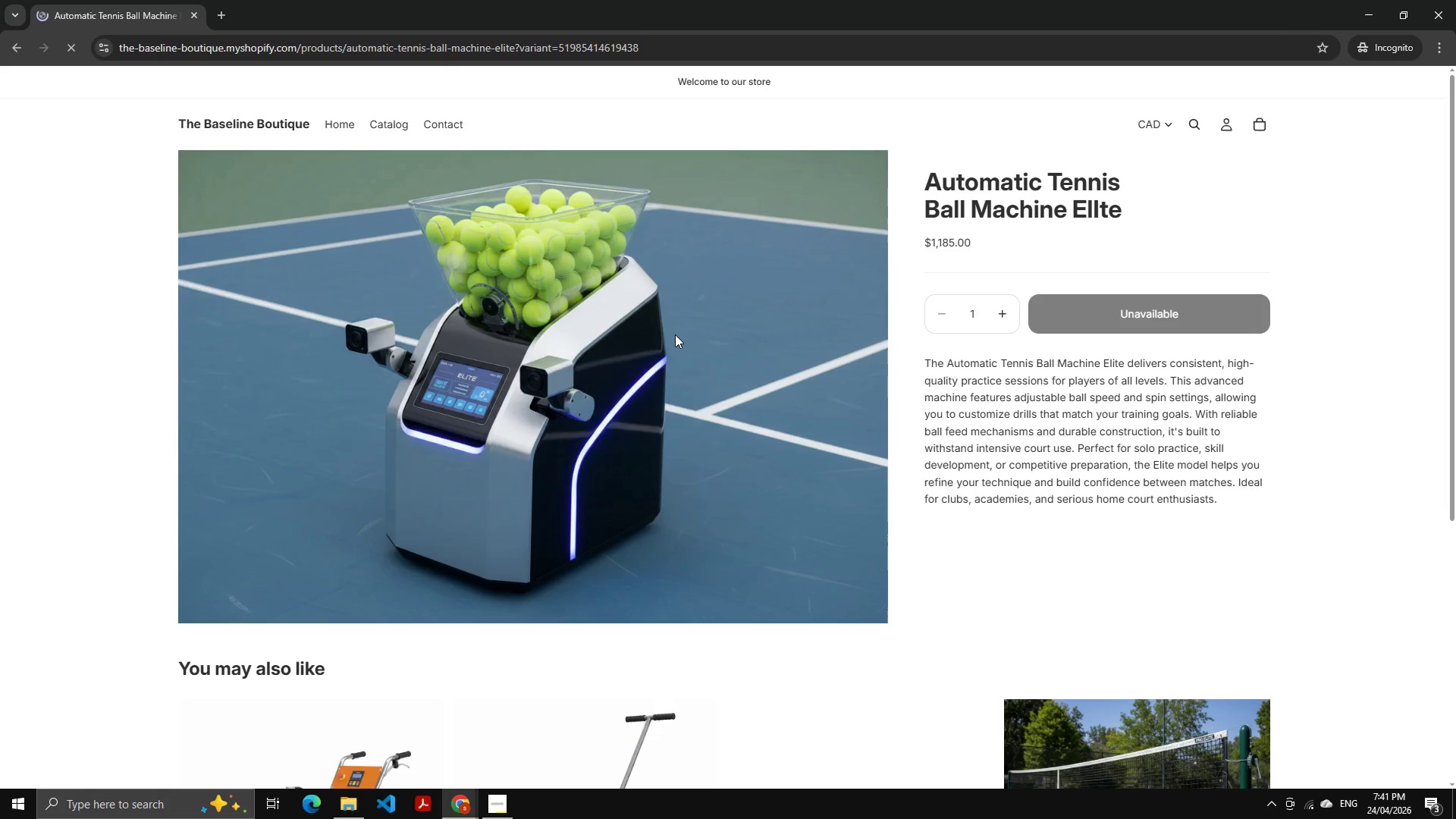 
key(Control+Shift+R)
 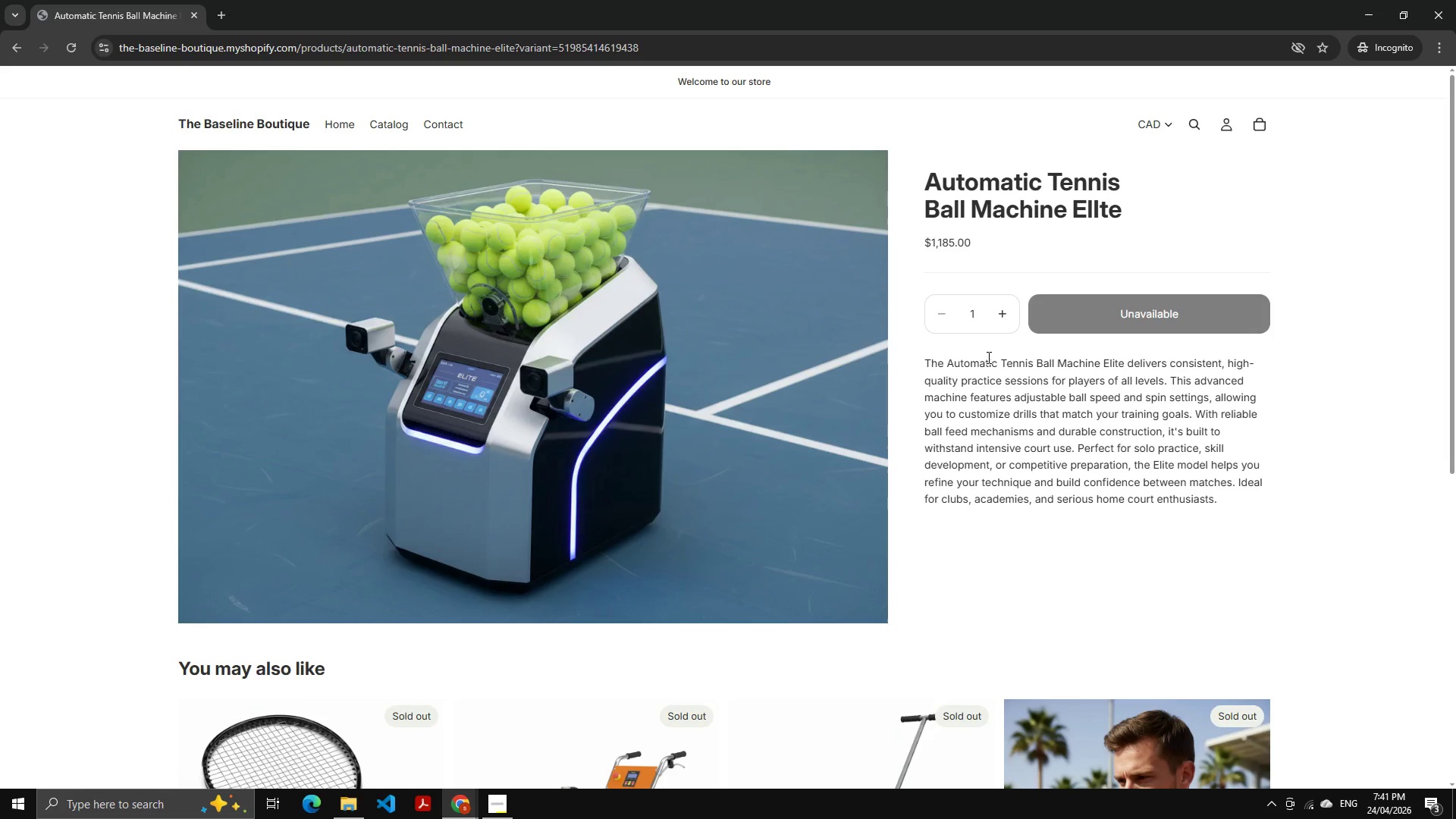 
scroll: coordinate [811, 366], scroll_direction: up, amount: 3.0
 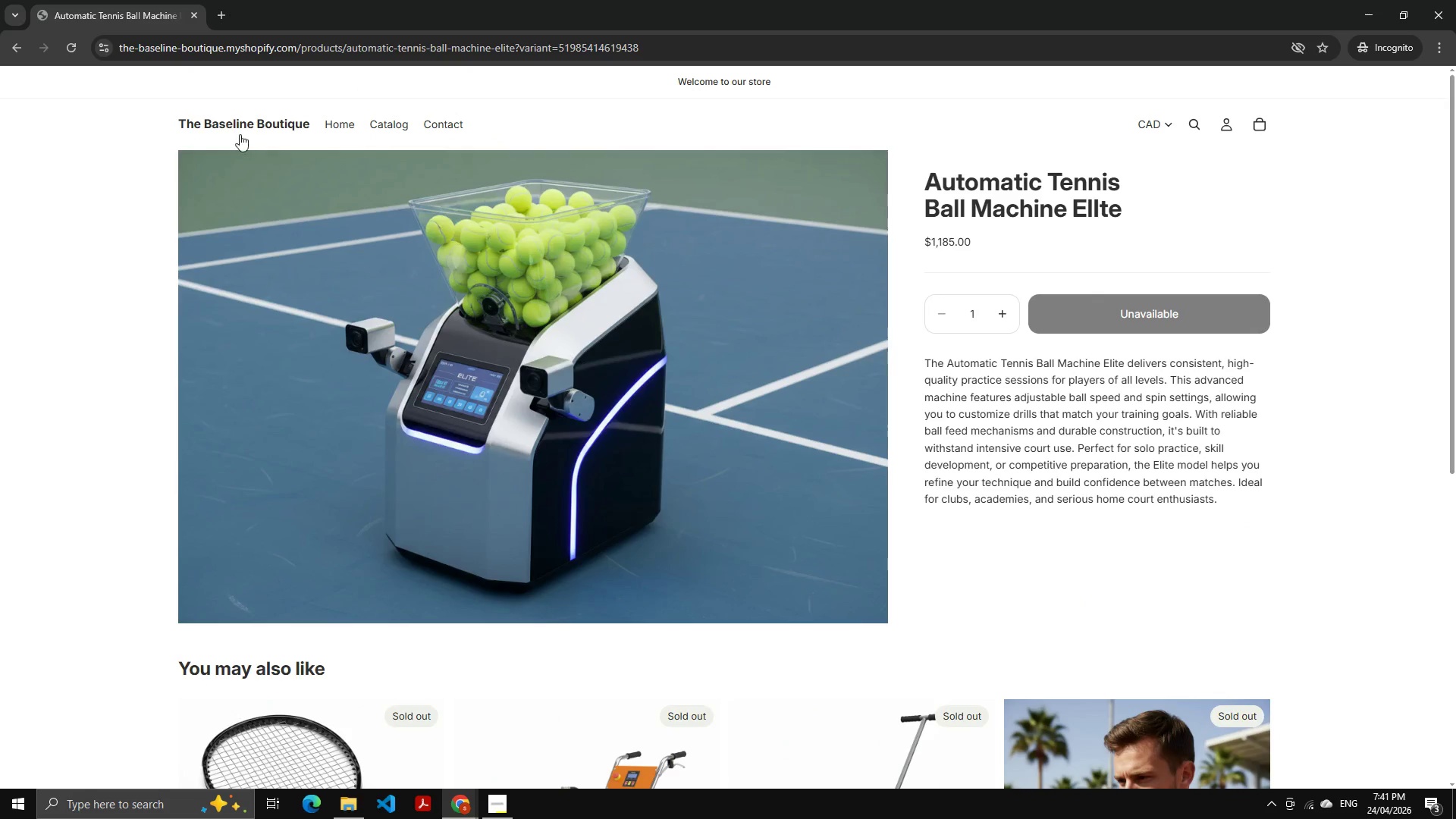 
left_click([238, 130])
 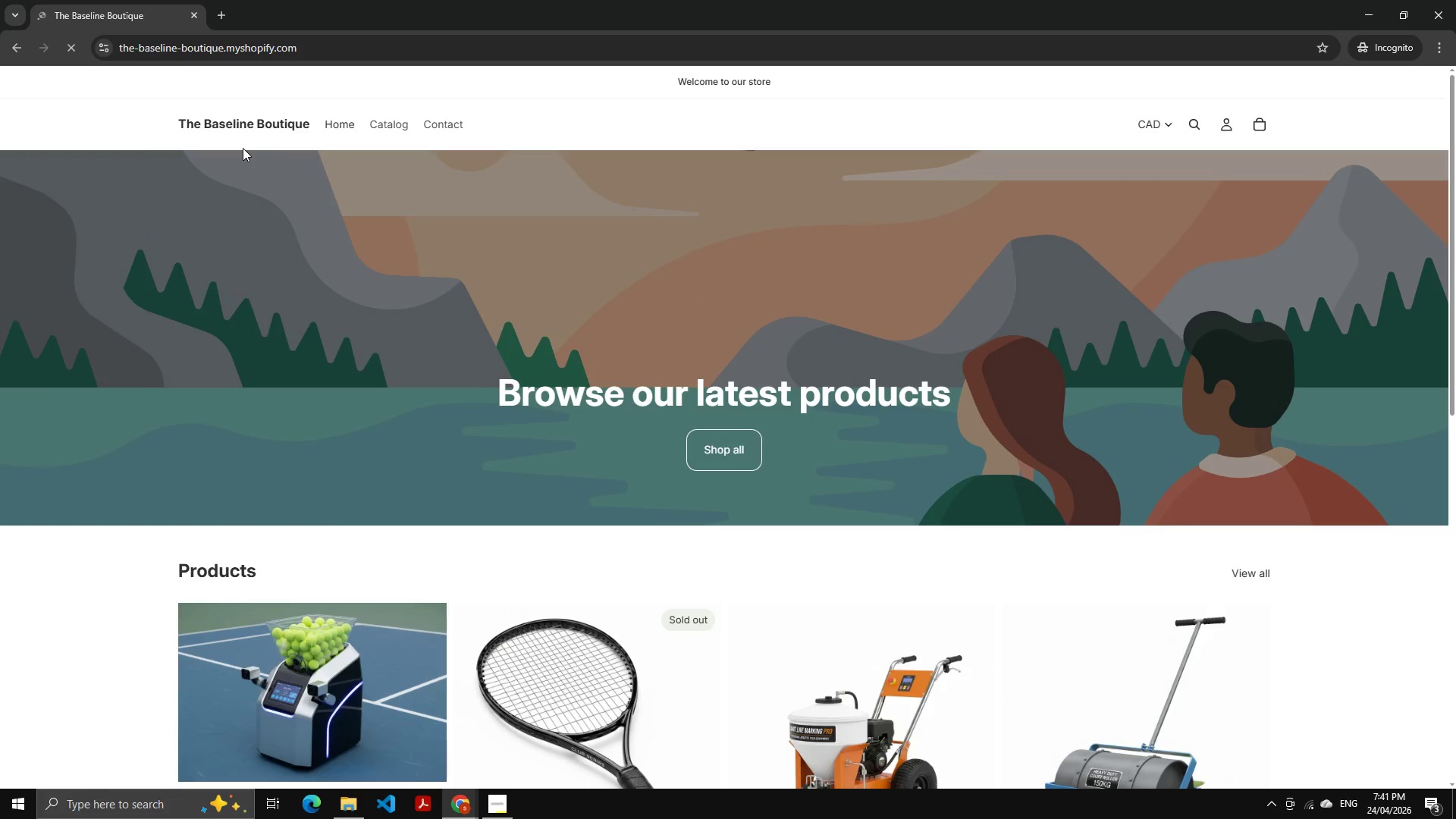 
scroll: coordinate [890, 376], scroll_direction: down, amount: 13.0
 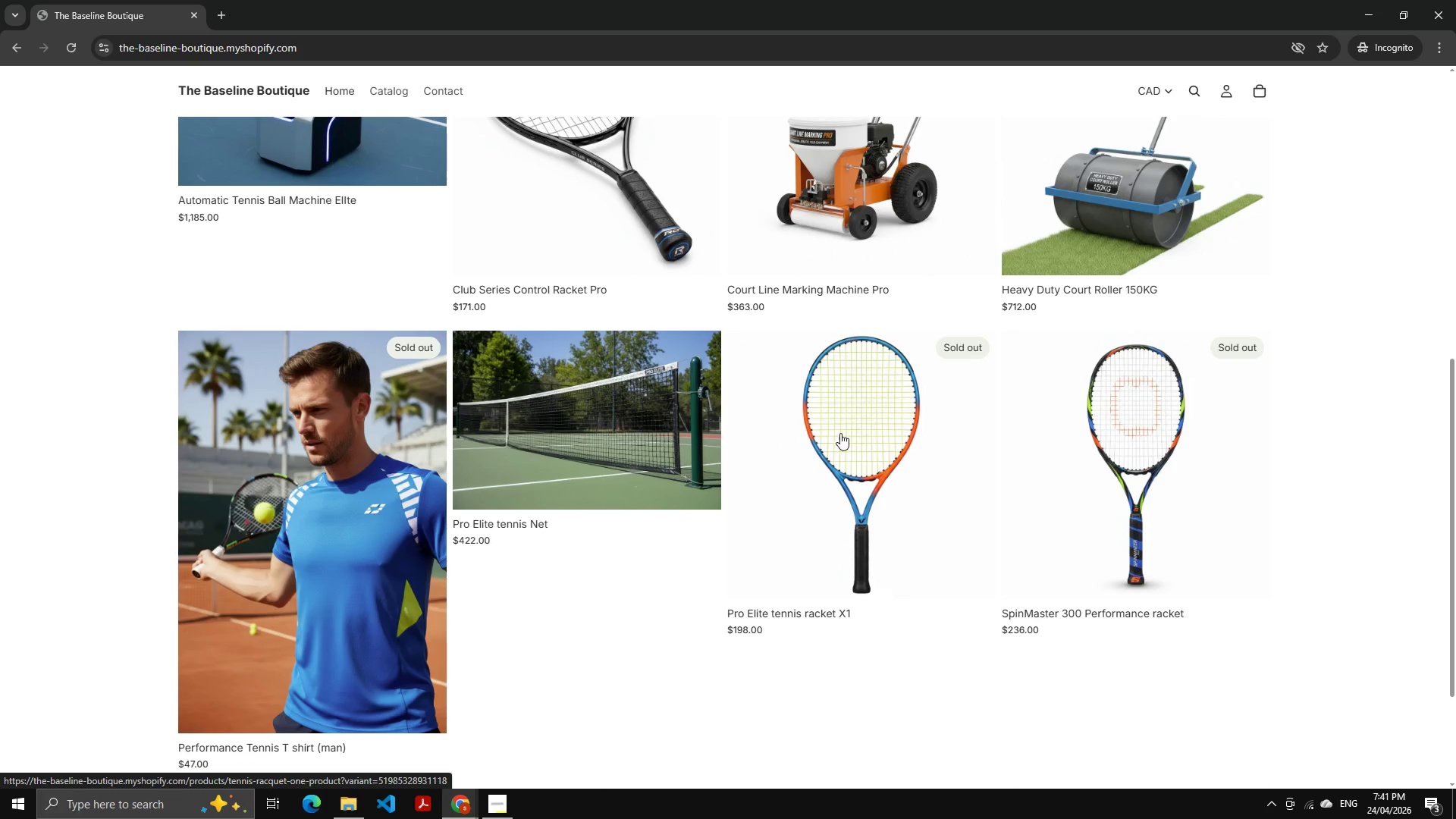 
scroll: coordinate [840, 433], scroll_direction: up, amount: 2.0
 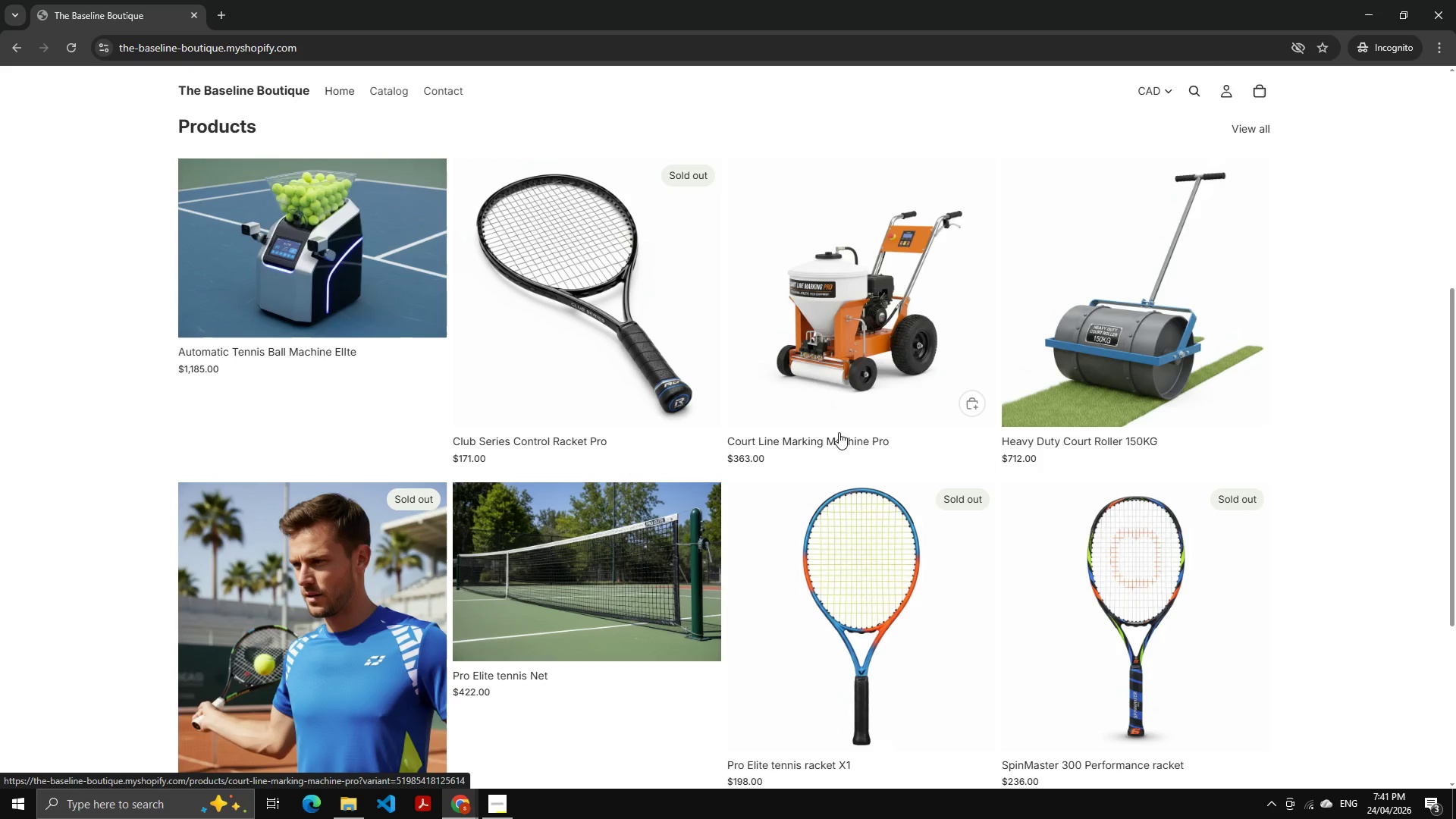 
key(Alt+Tab)
 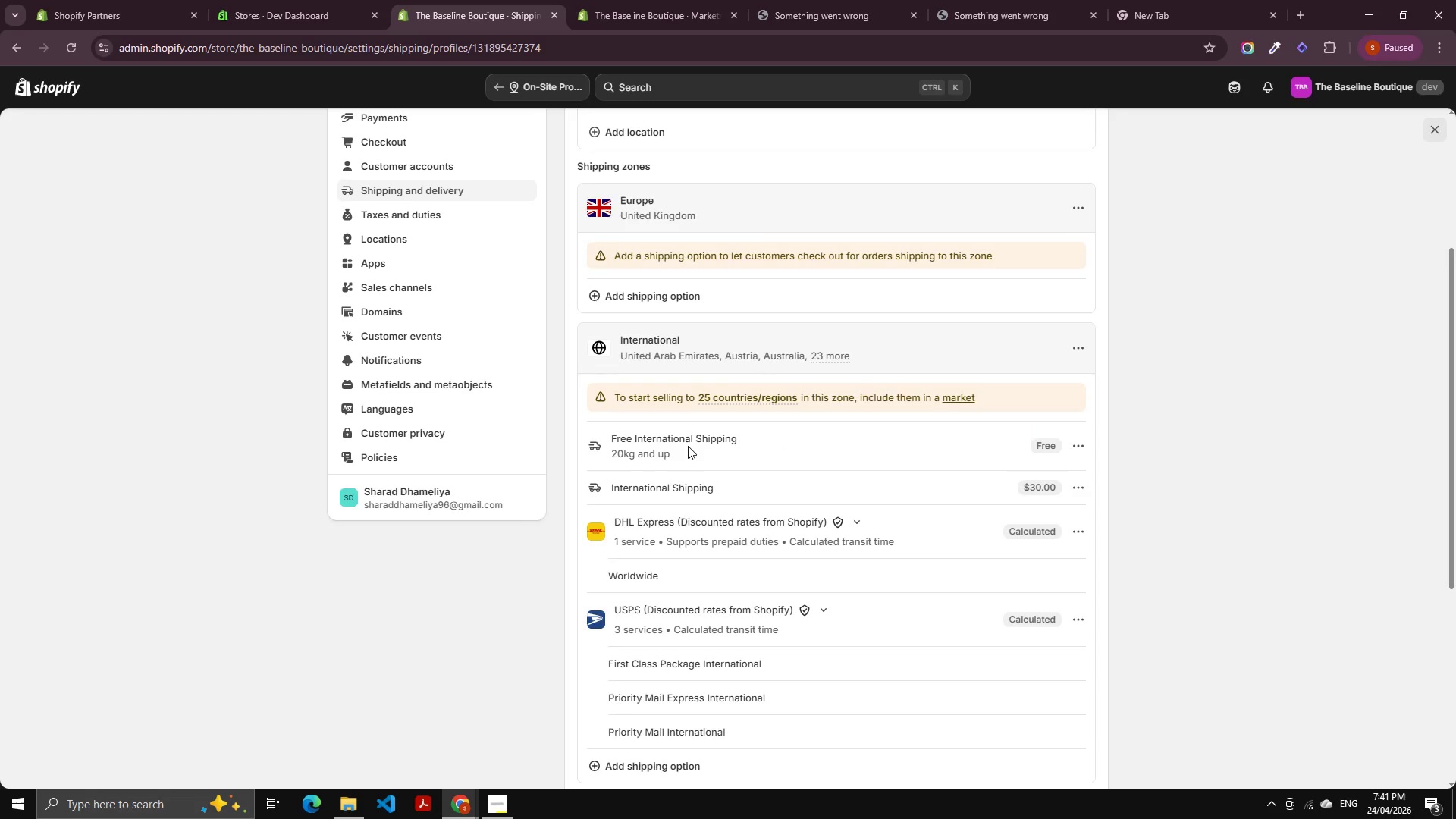 
scroll: coordinate [679, 431], scroll_direction: up, amount: 8.0
 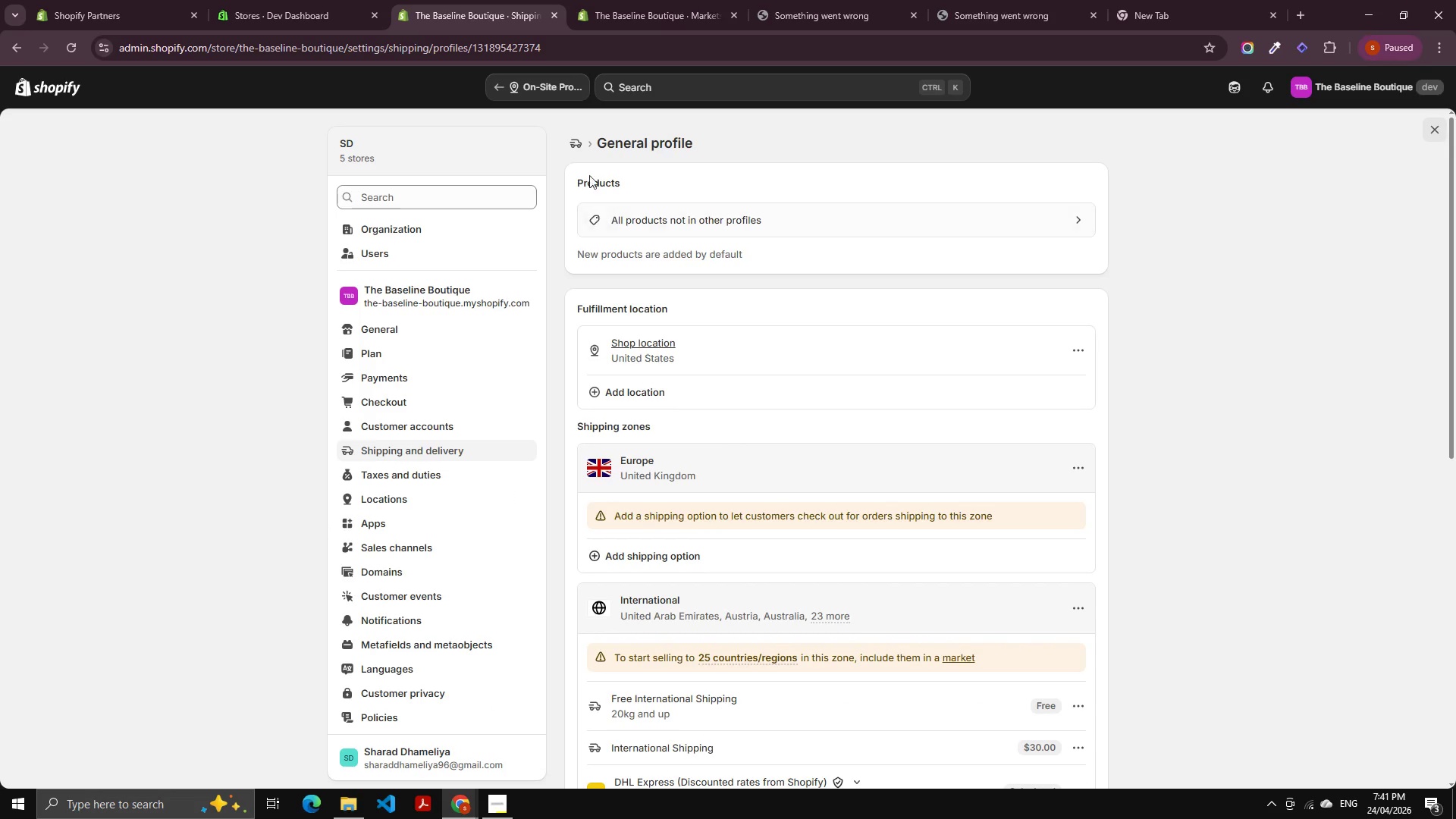 
left_click([576, 143])
 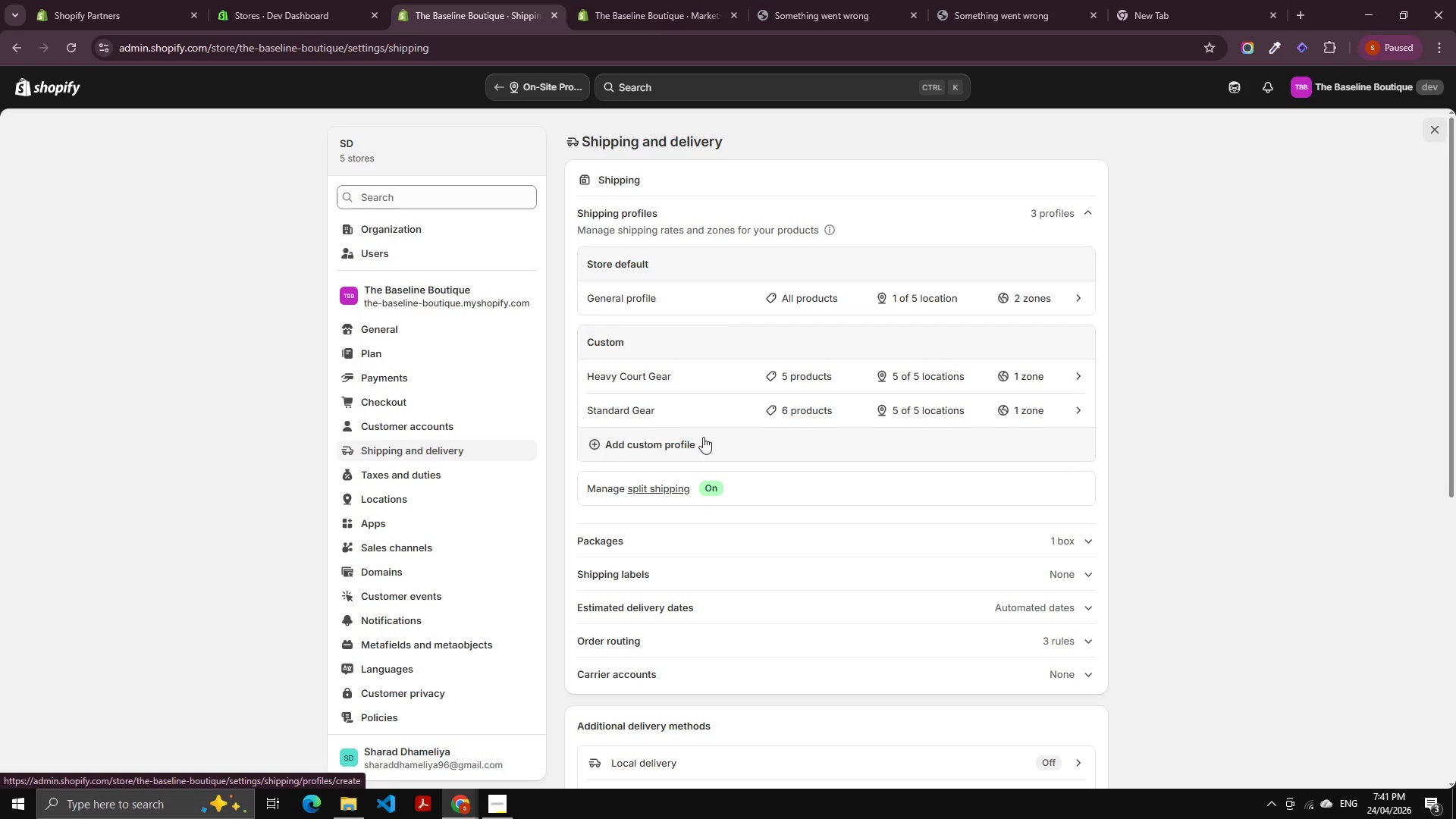 
left_click([669, 406])
 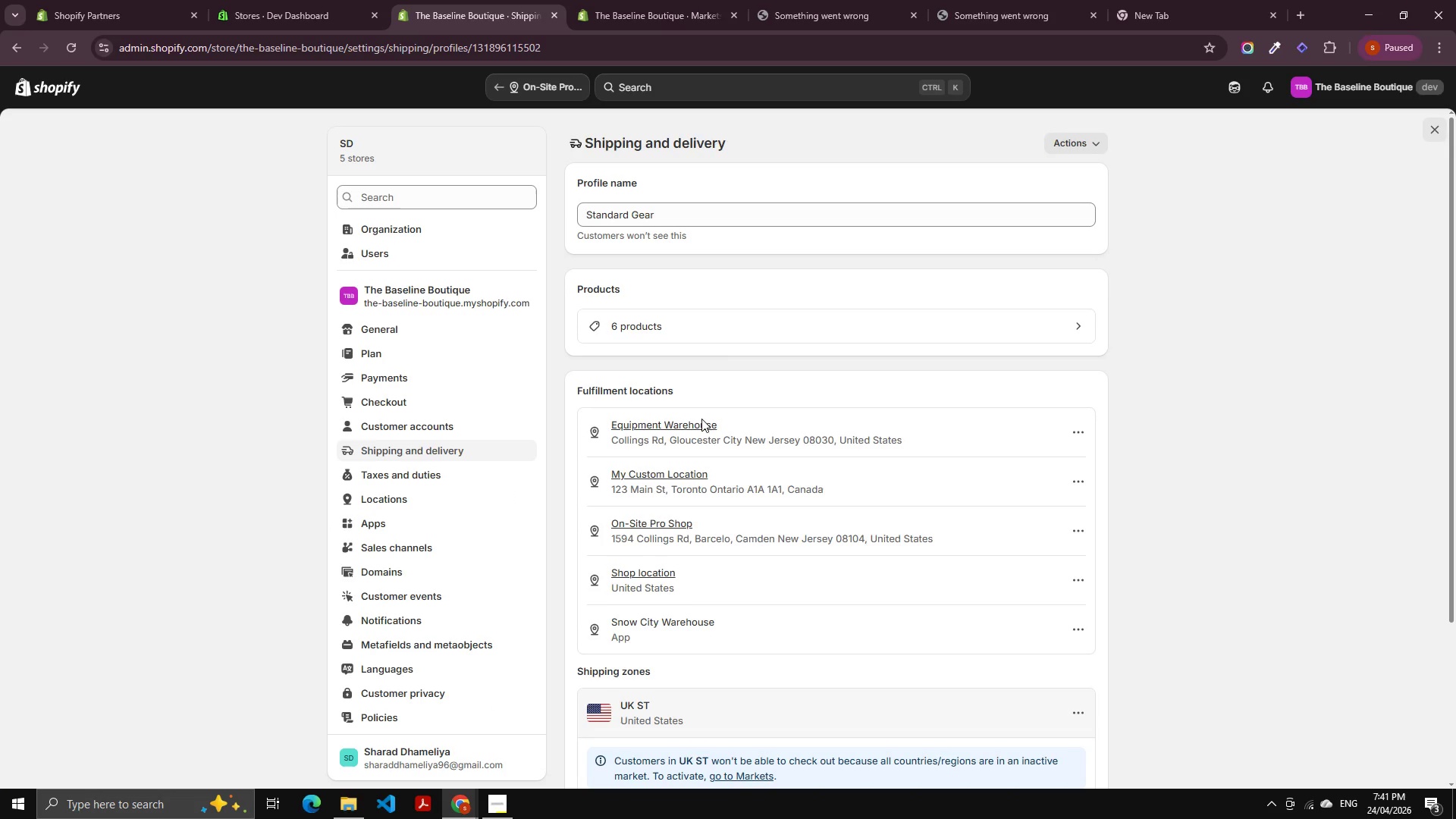 
scroll: coordinate [749, 541], scroll_direction: down, amount: 4.0
 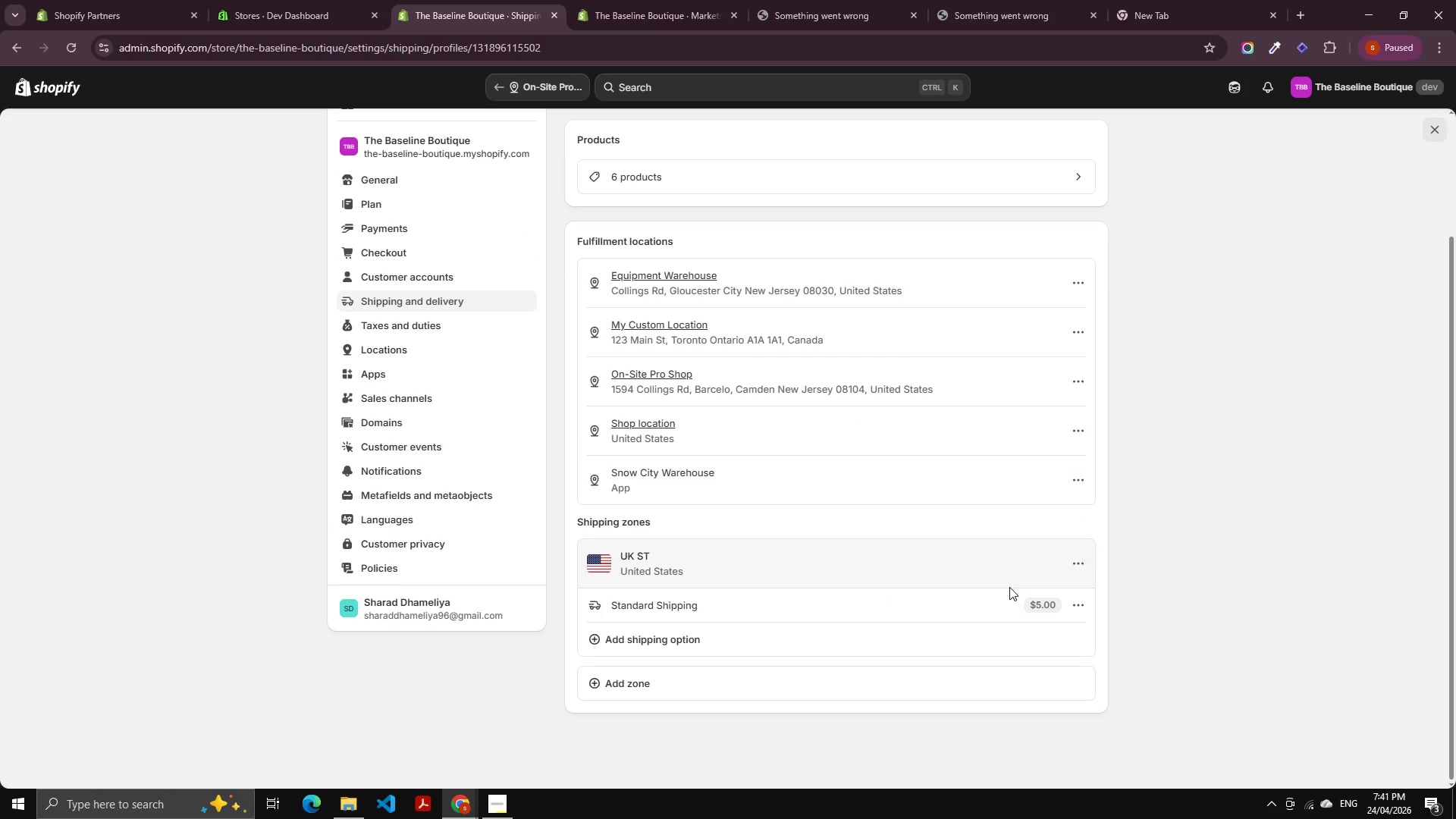 
left_click([1077, 571])
 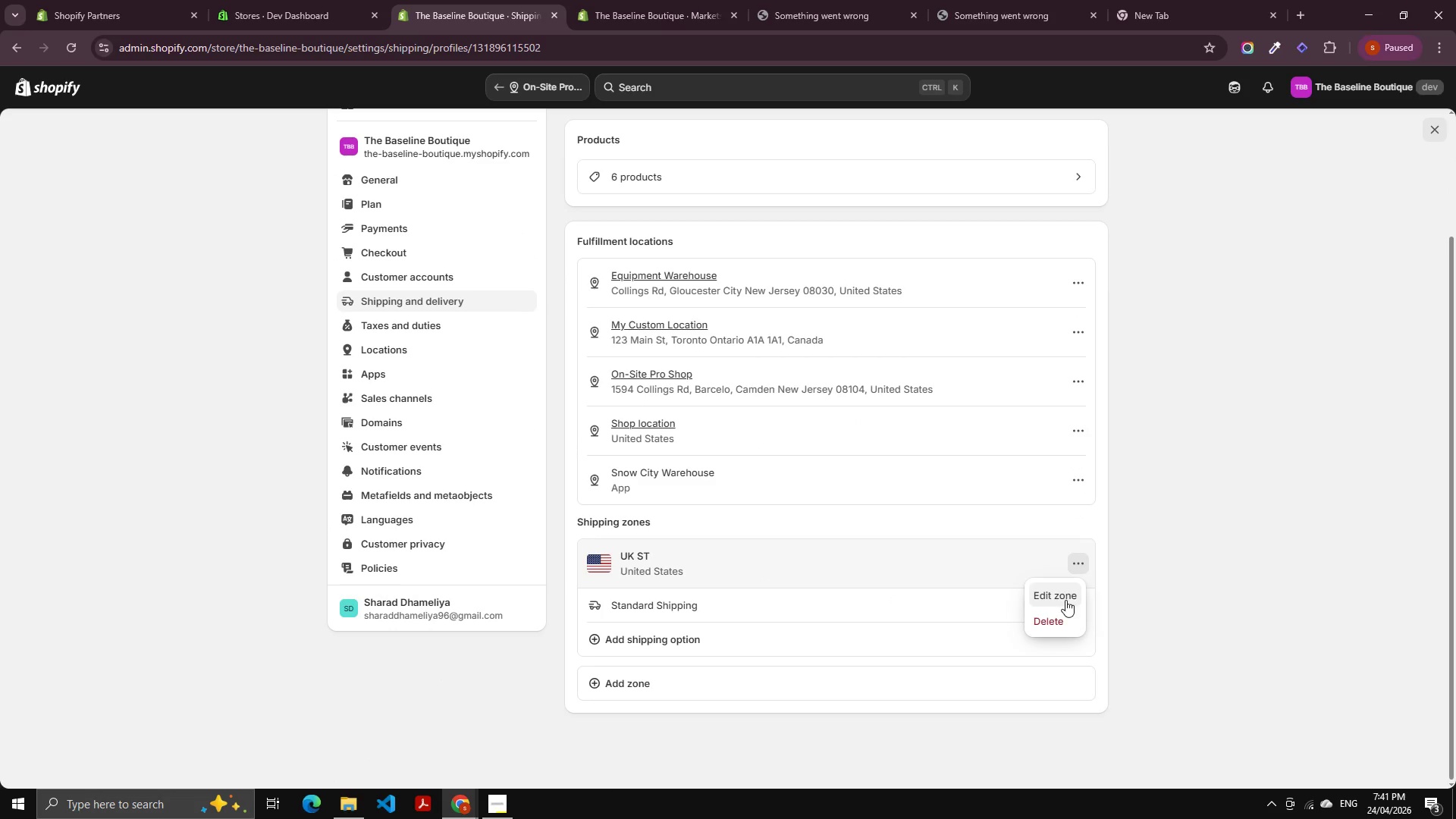 
left_click([1064, 598])
 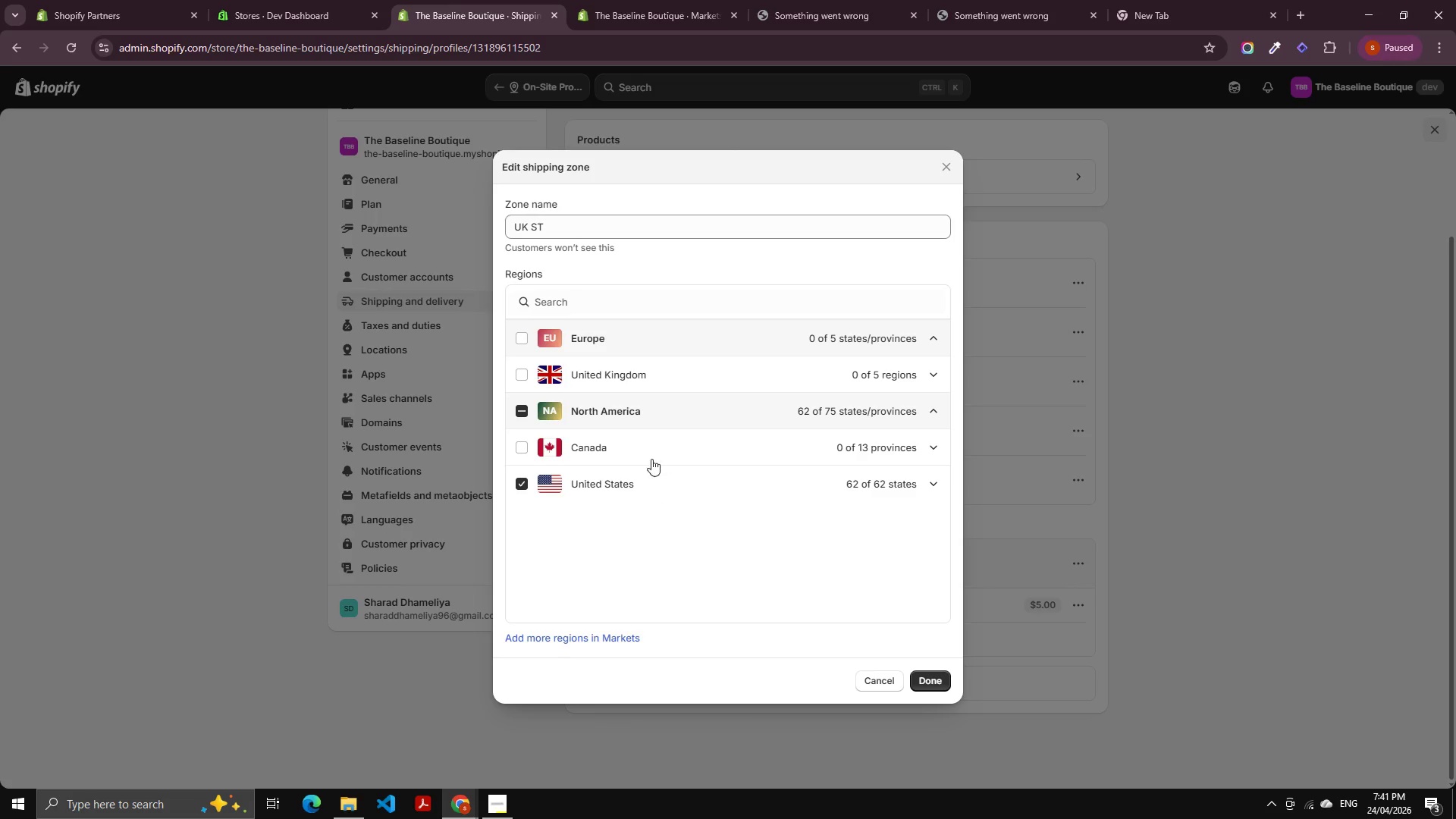 
left_click([617, 441])
 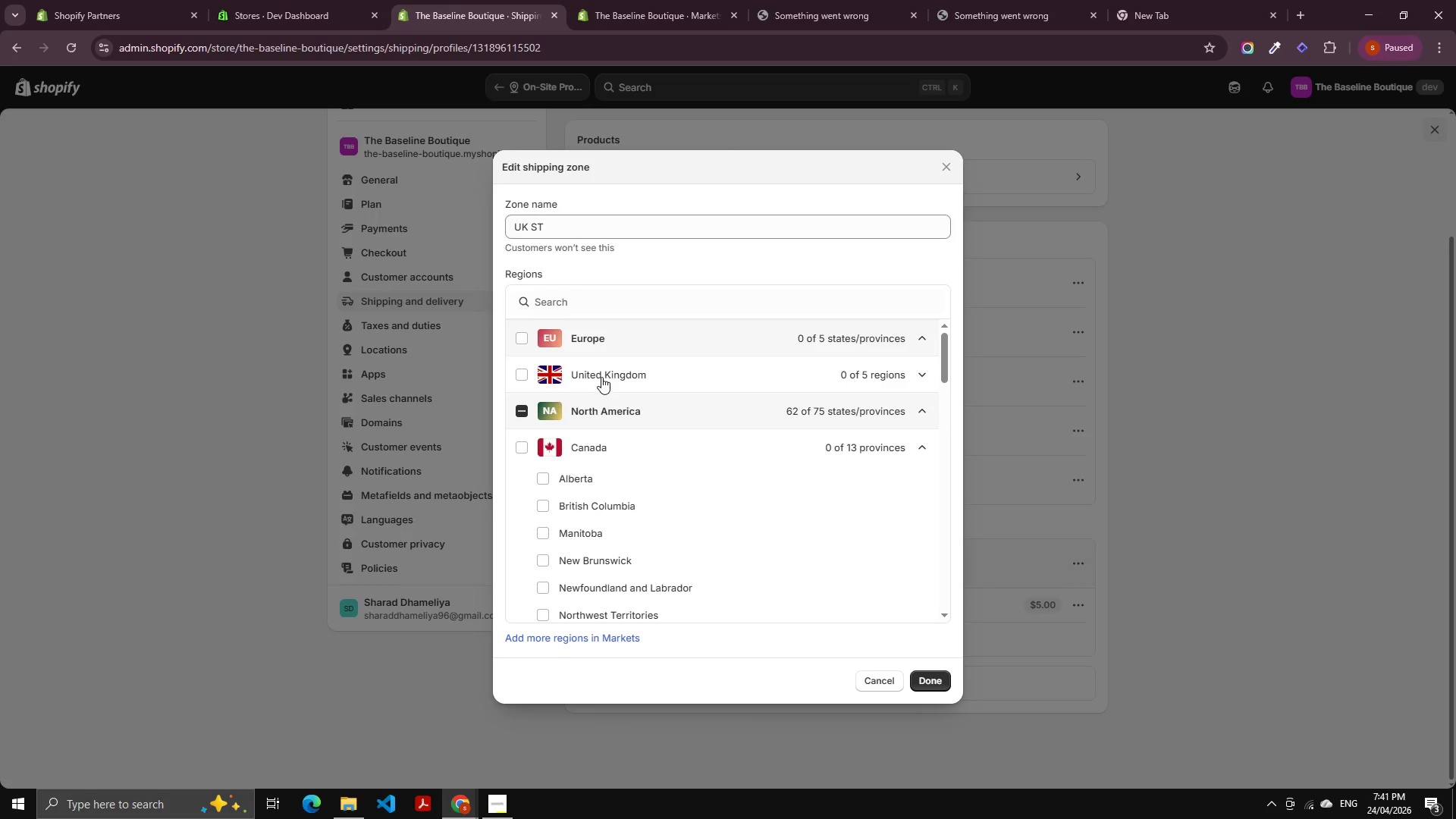 
left_click([601, 377])
 